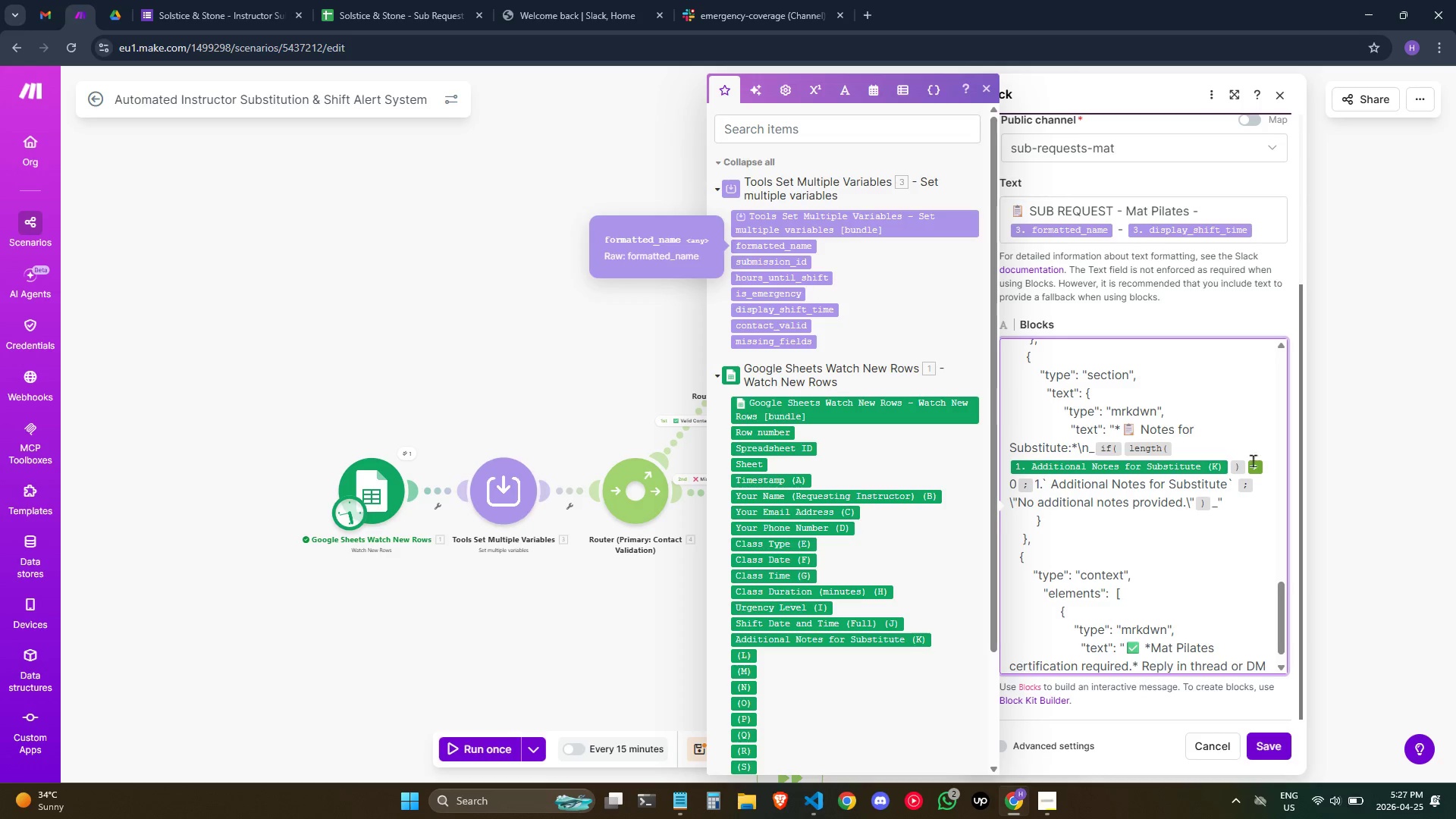 
scroll: coordinate [1193, 485], scroll_direction: down, amount: 4.0
 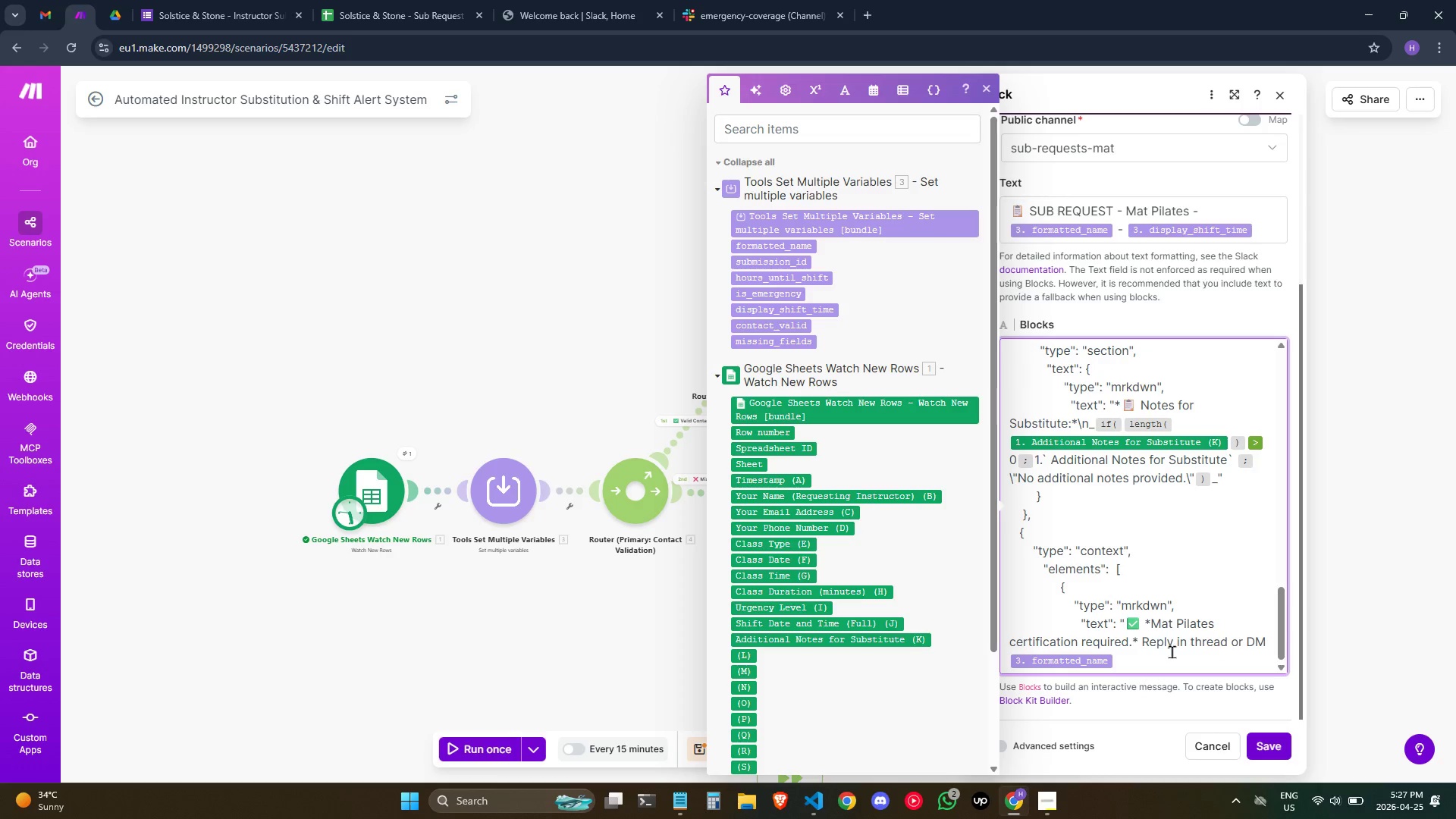 
type(D)
key(Backspace)
type(die)
key(Backspace)
type(rectly to confirm covareg)
key(Backspace)
key(Backspace)
key(Backspace)
key(Backspace)
type(erage.")
 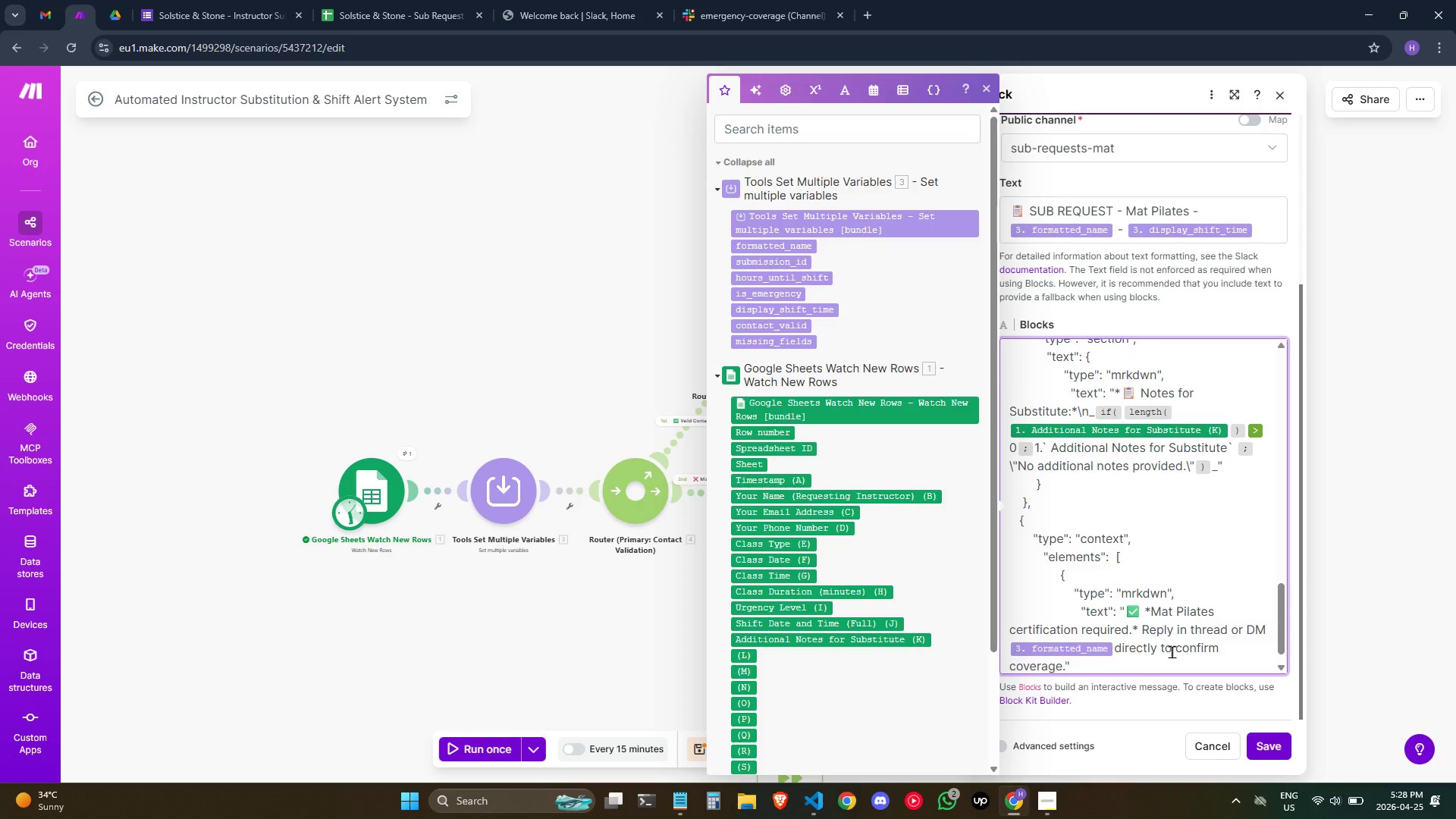 
 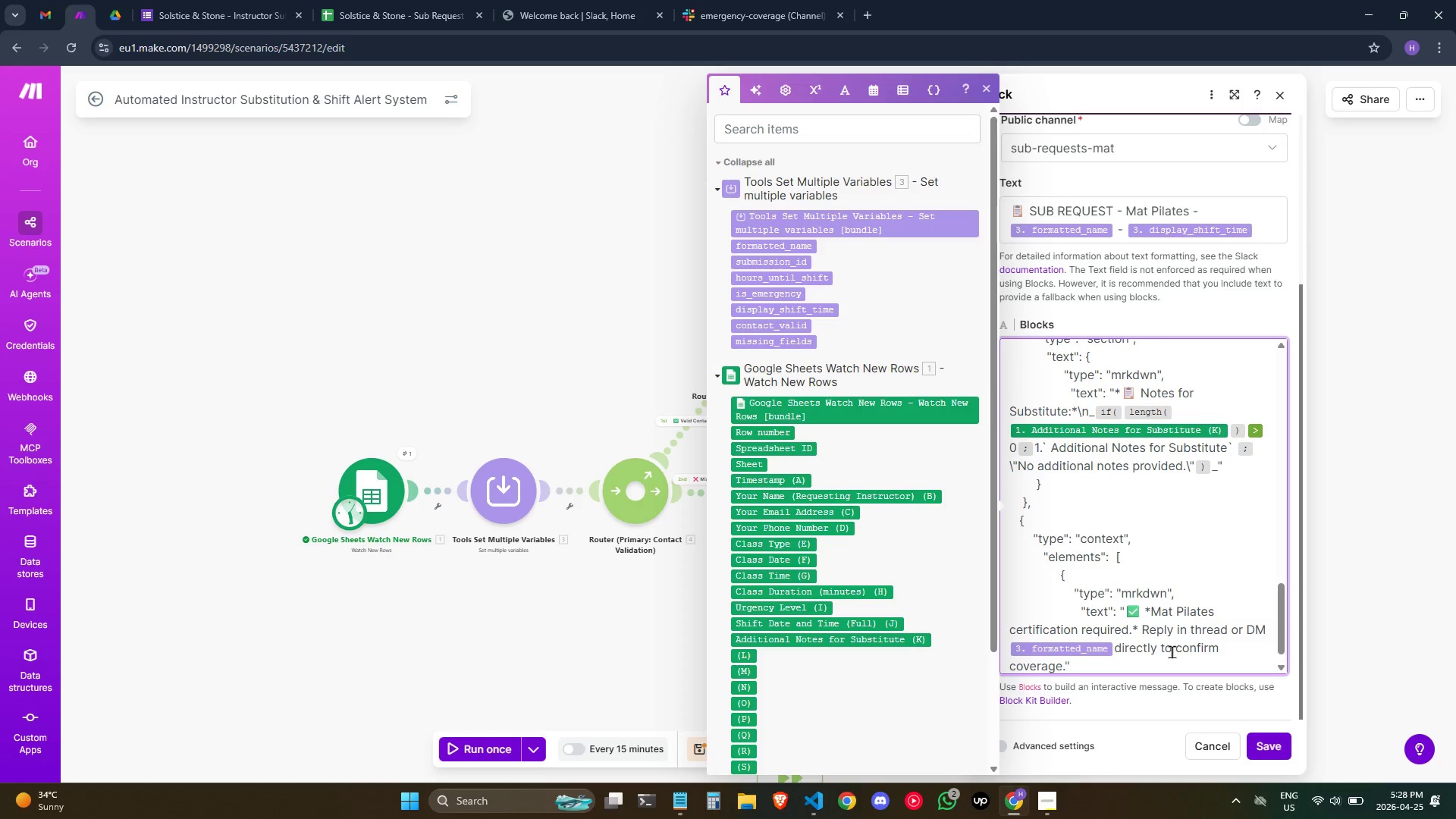 
key(Enter)
 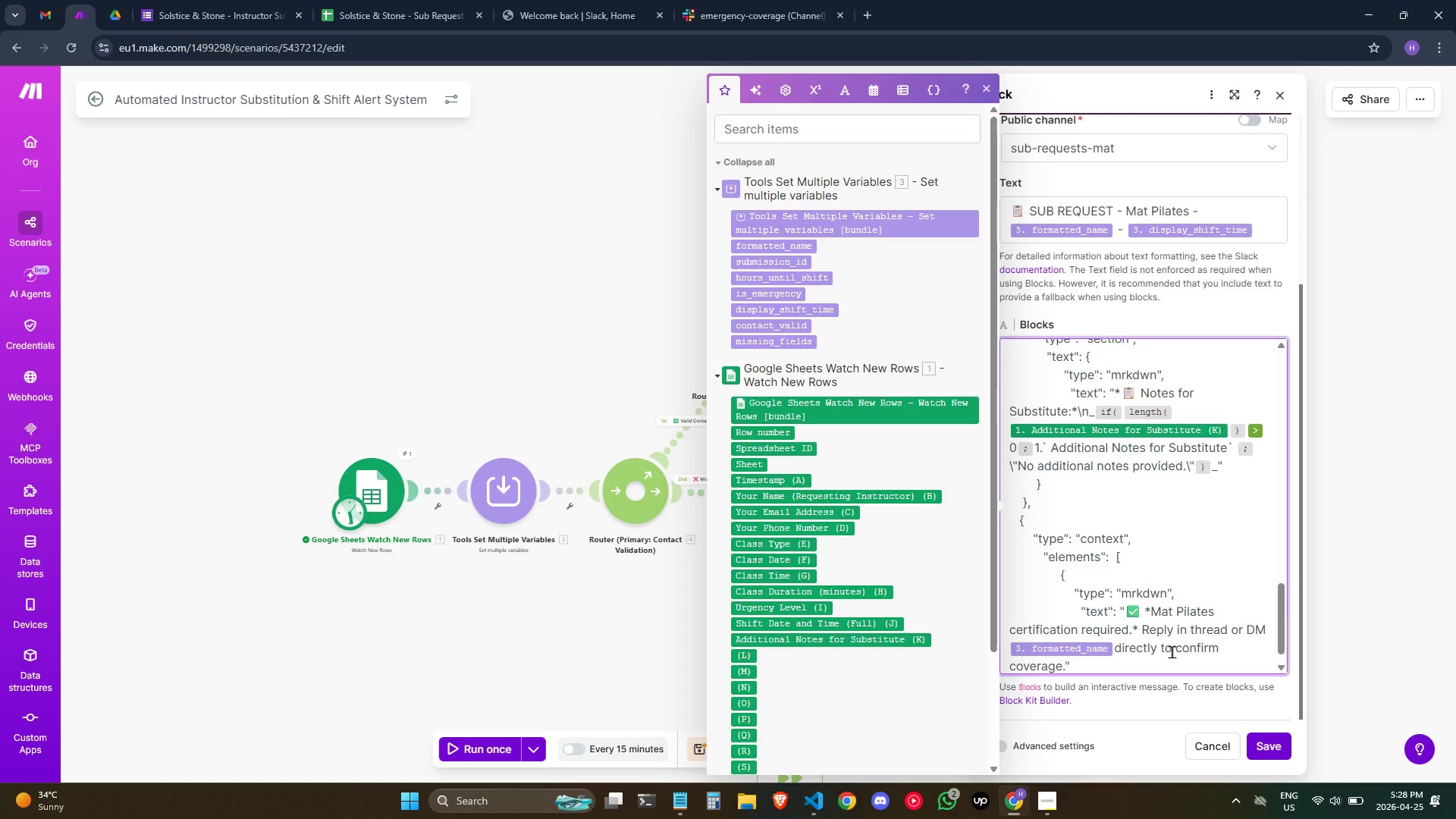 
hold_key(key=Space, duration=0.81)
 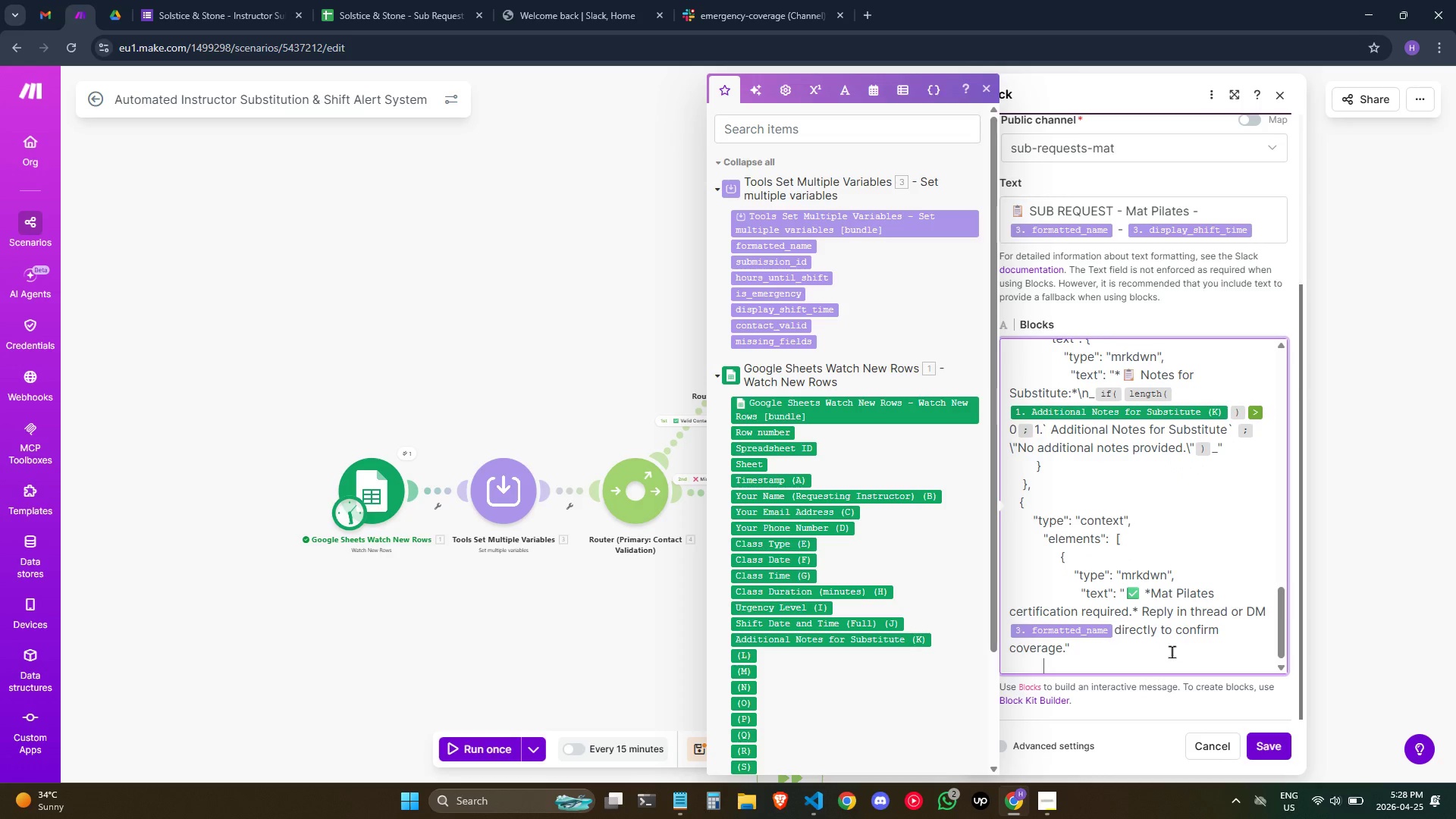 
key(Space)
 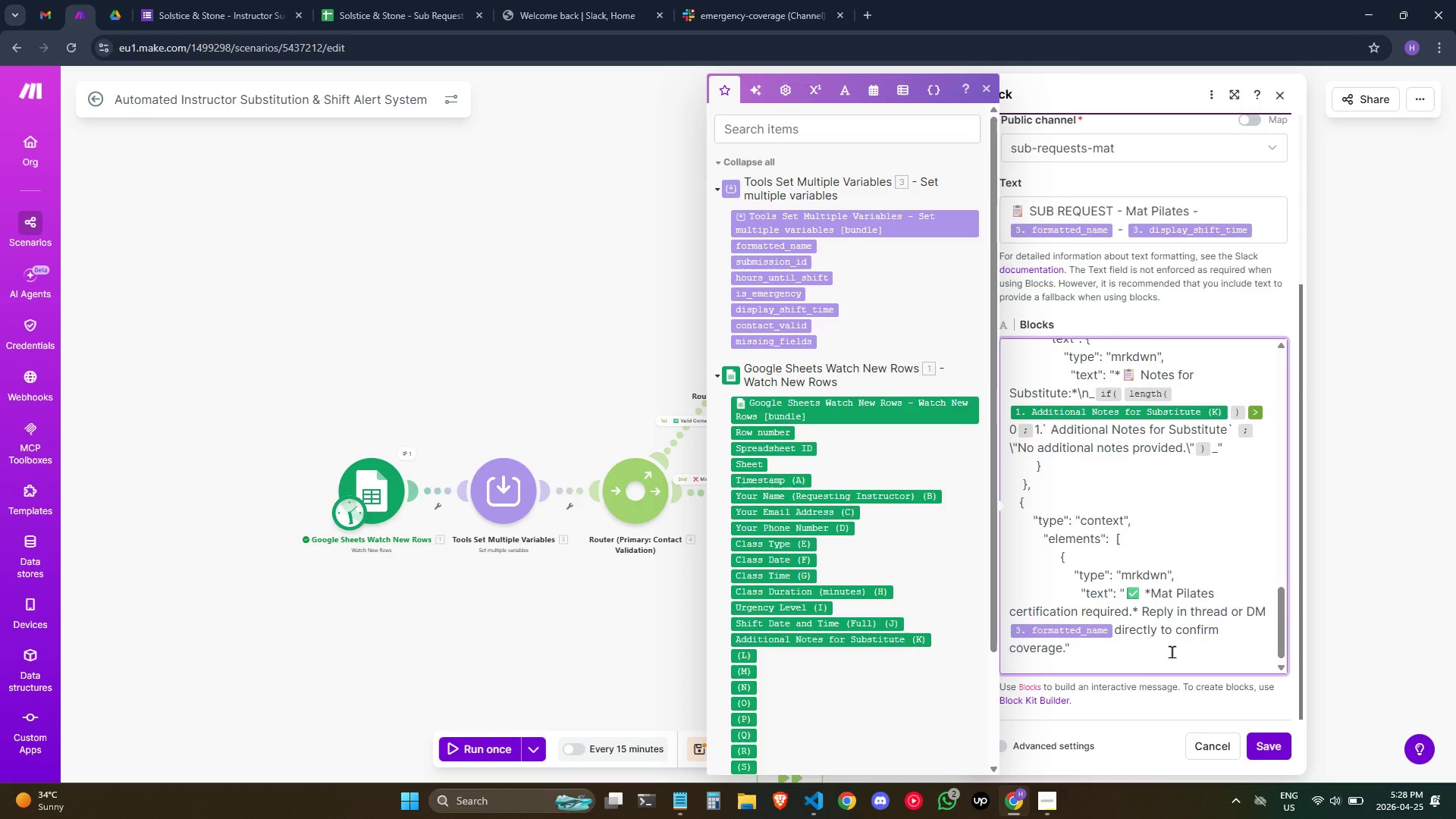 
key(Shift+BracketRight)
 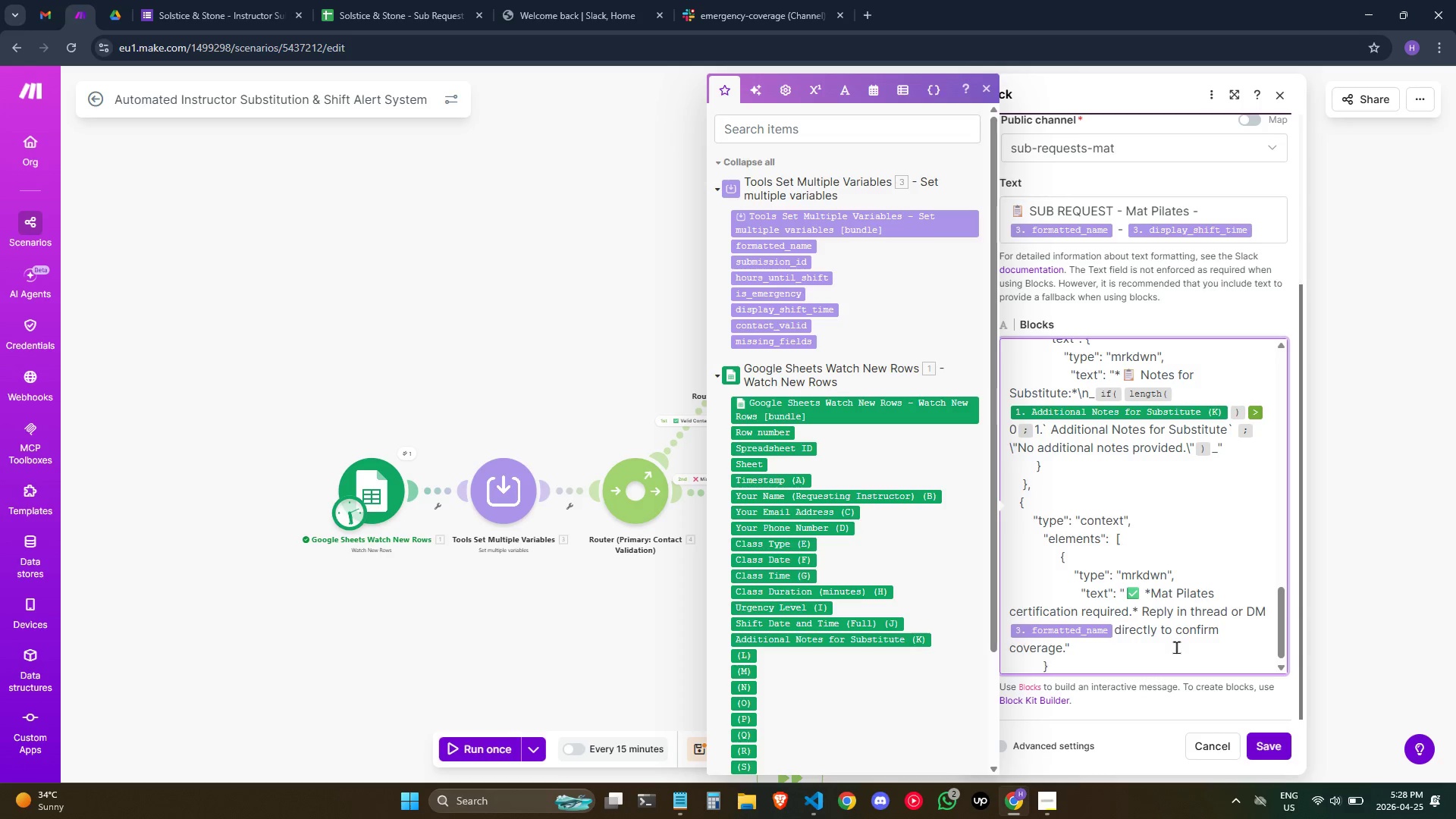 
key(Enter)
 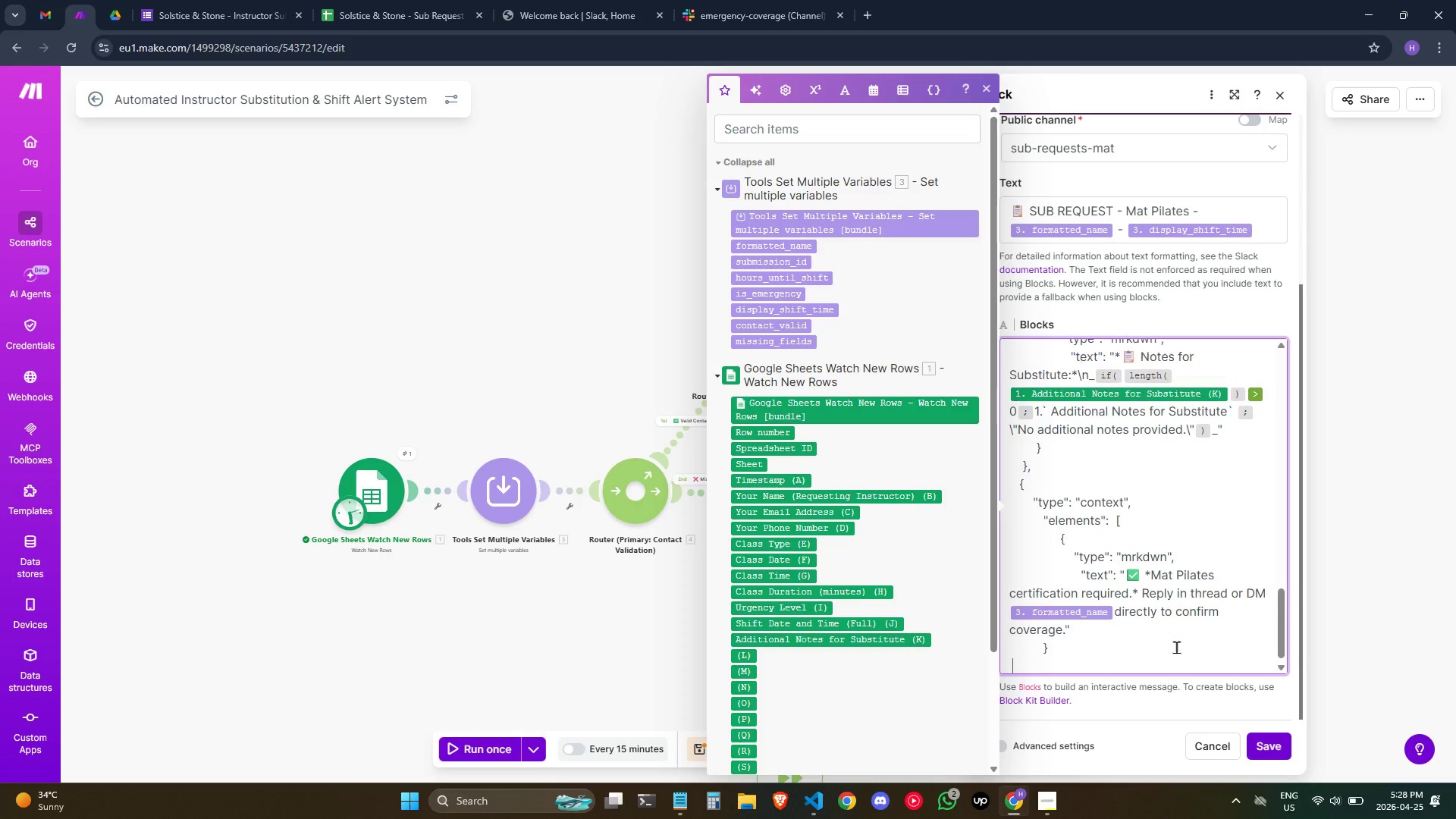 
hold_key(key=Space, duration=0.69)
 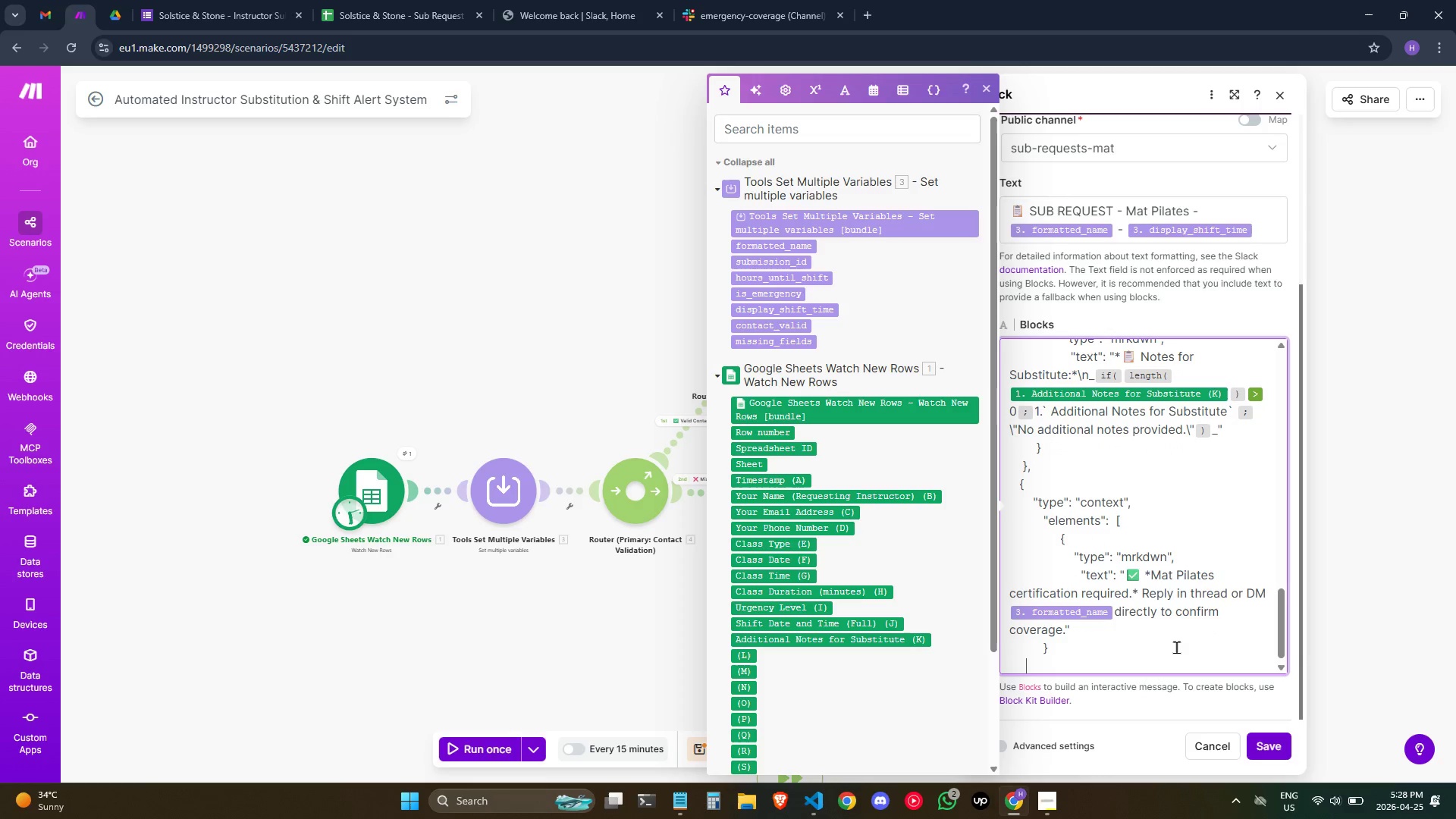 
key(Space)
 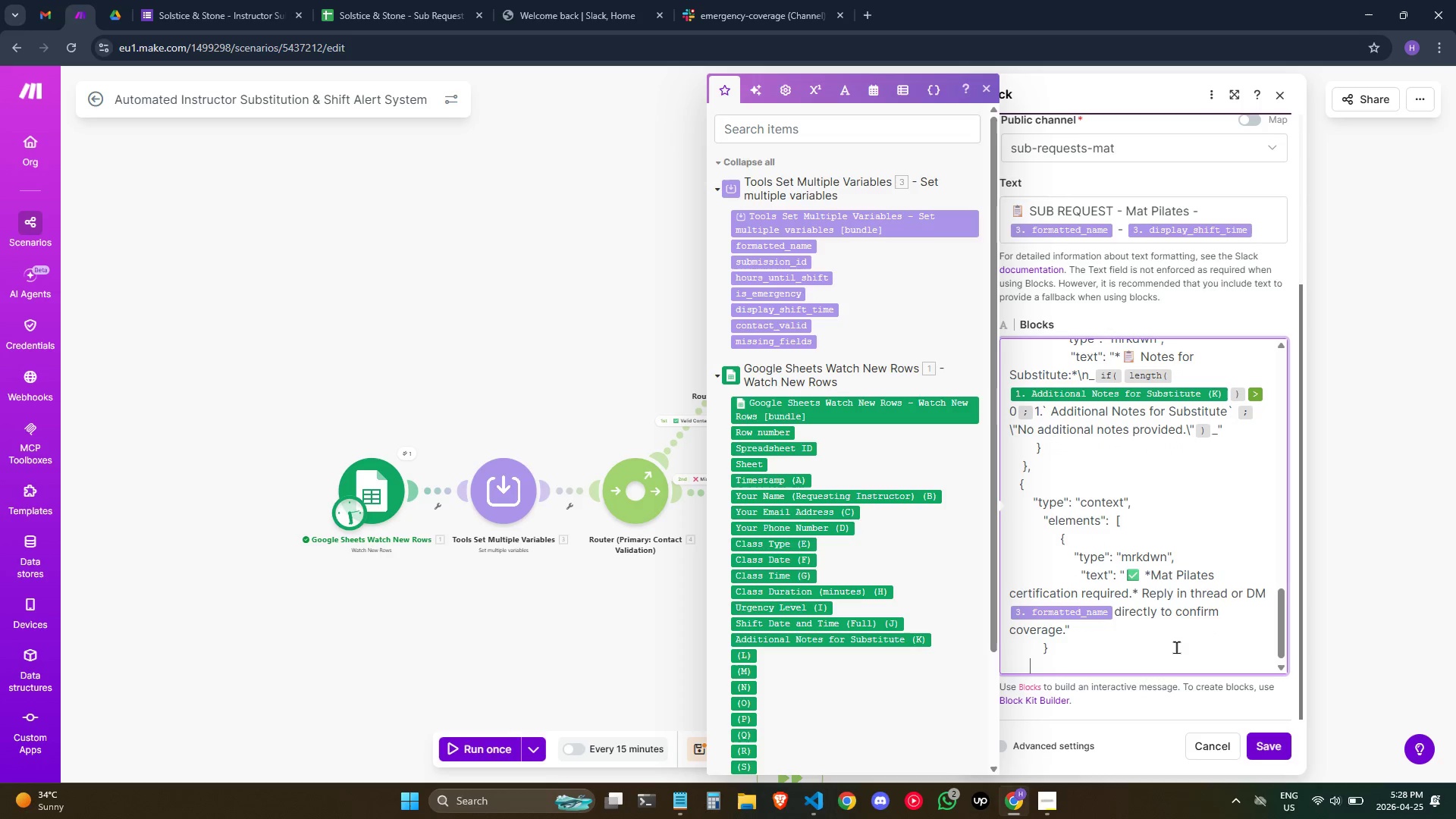 
key(Space)
 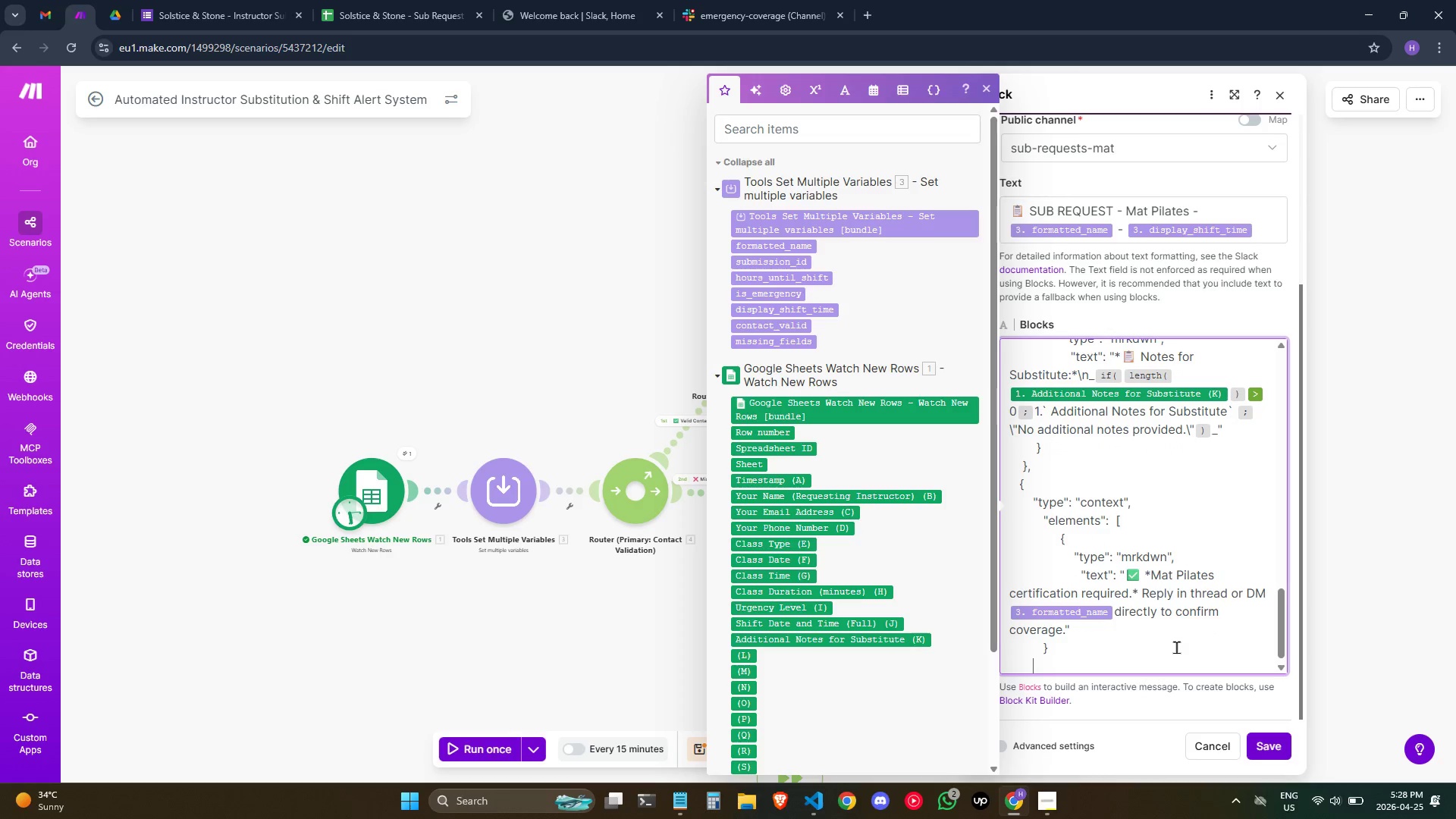 
key(Shift+ShiftRight)
 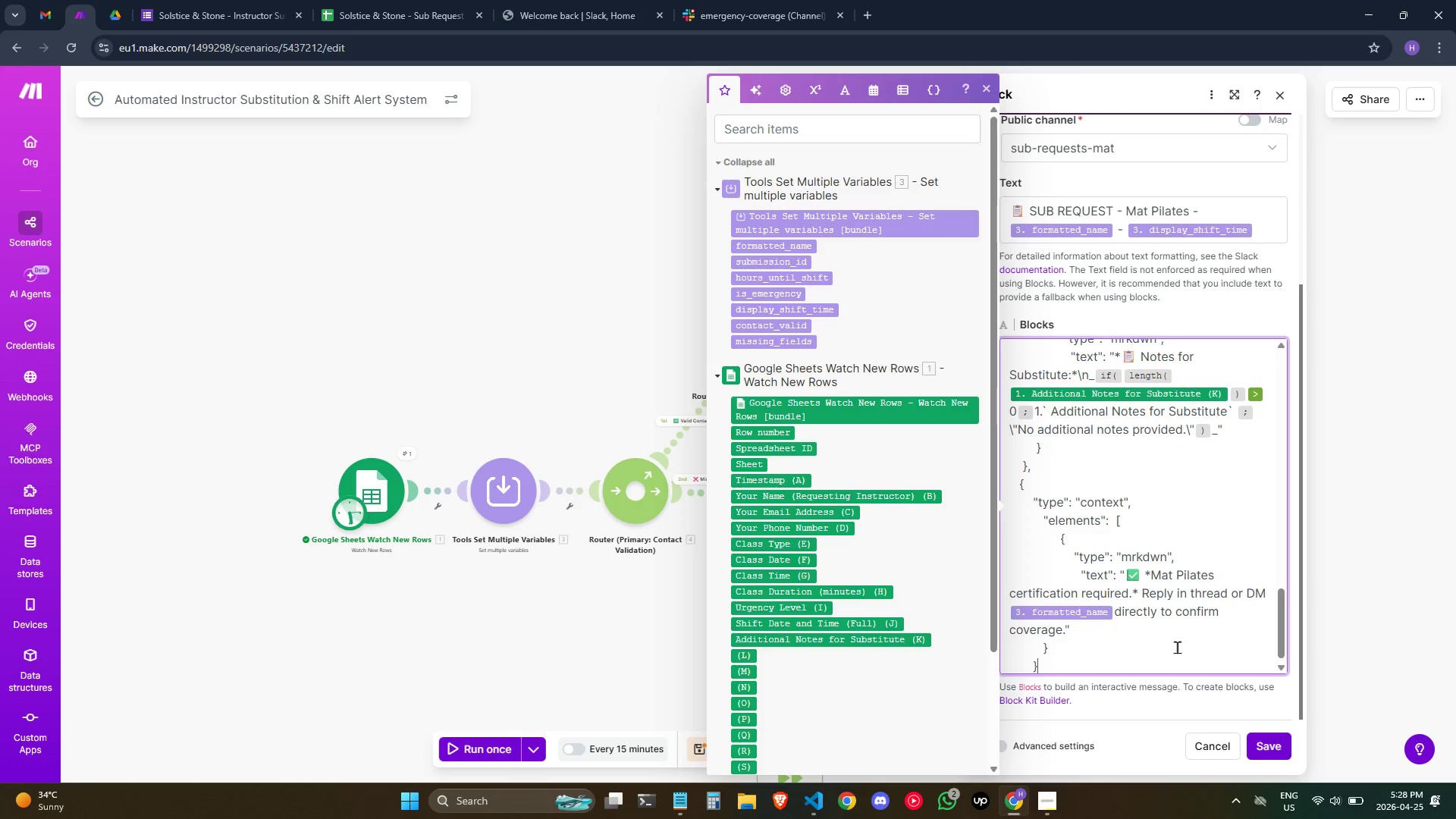 
key(Shift+BracketRight)
 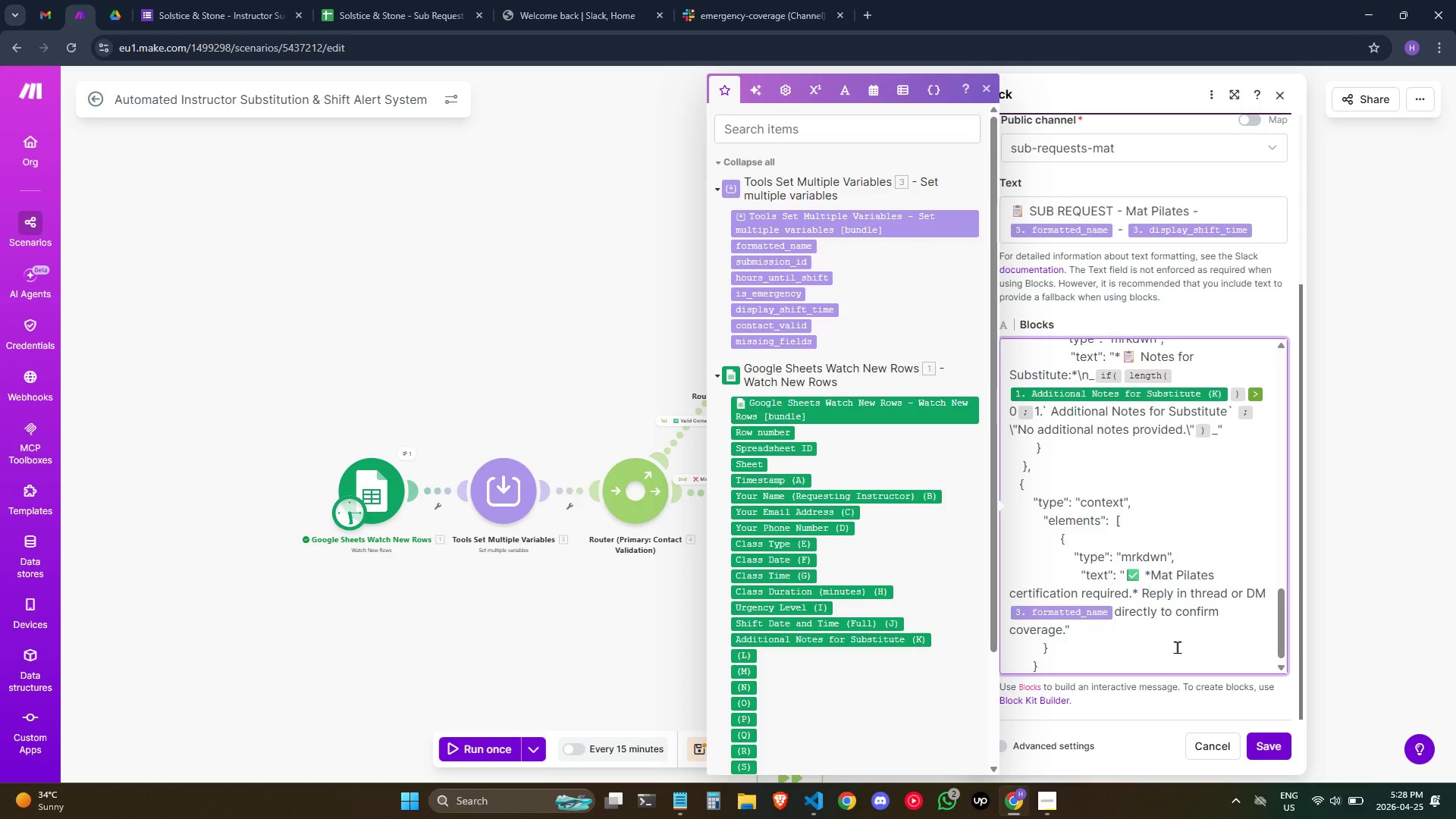 
key(Enter)
 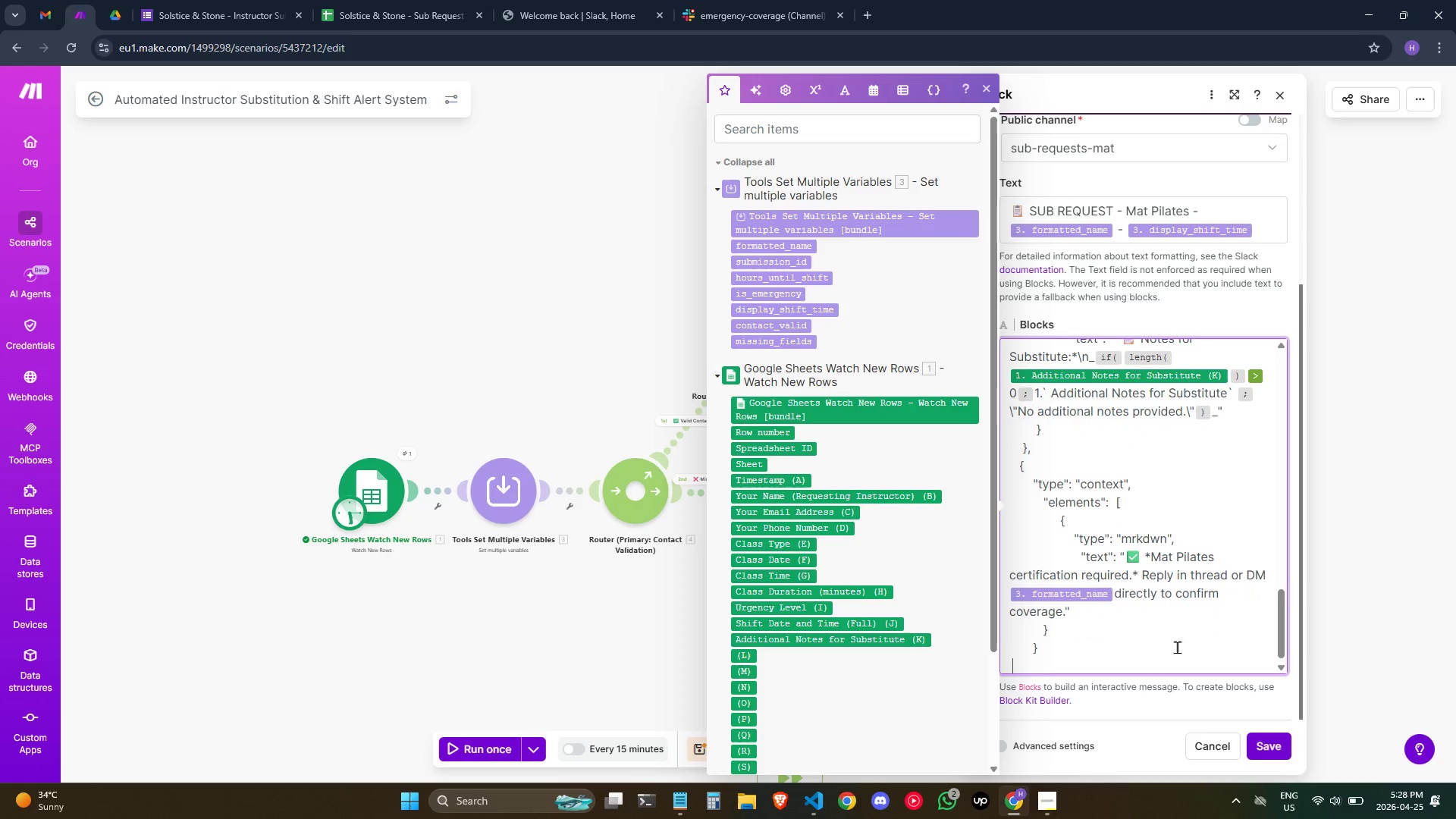 
hold_key(key=Space, duration=0.58)
 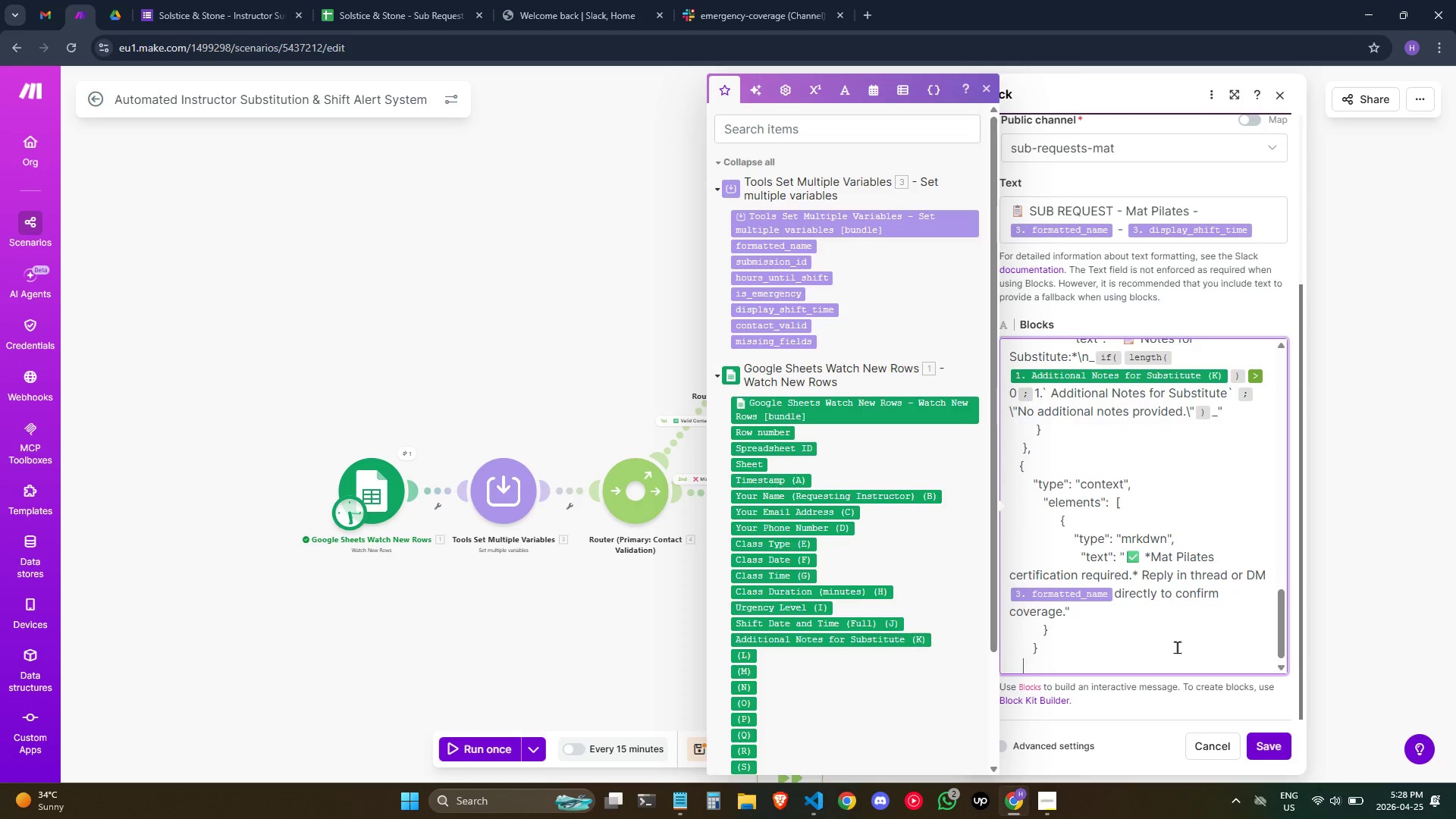 
key(Space)
 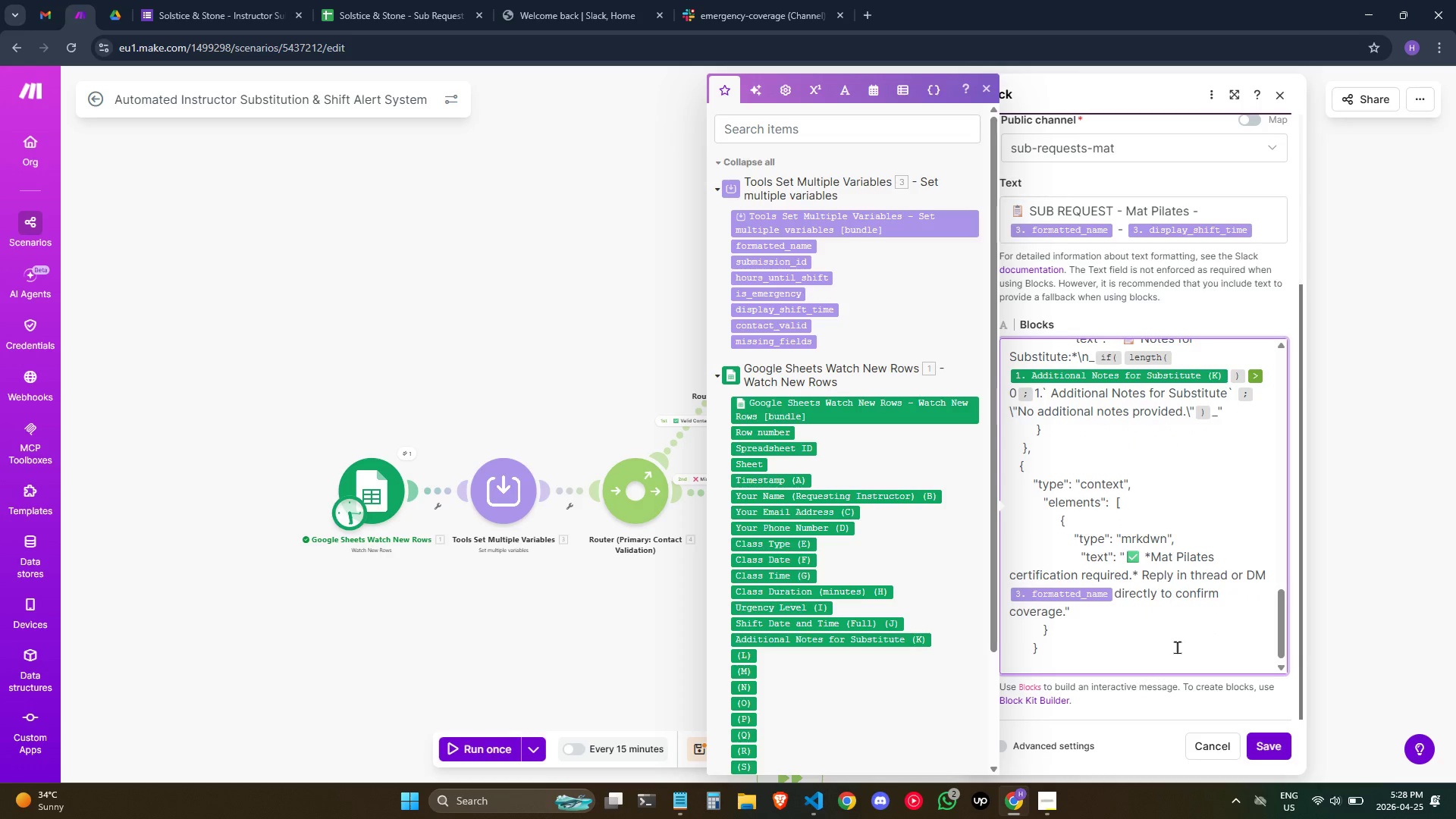 
key(Shift+ShiftRight)
 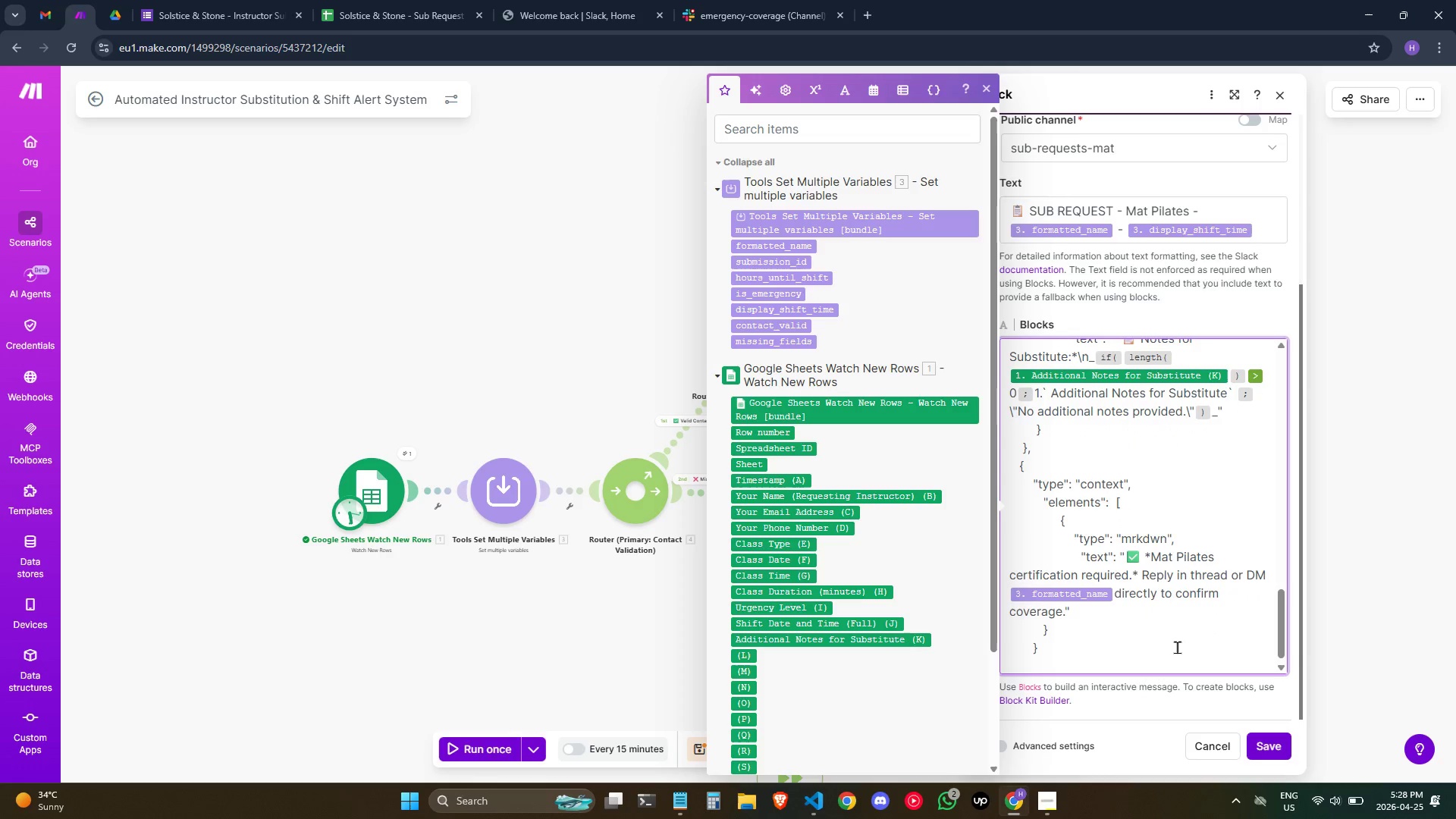 
key(Shift+BracketRight)
 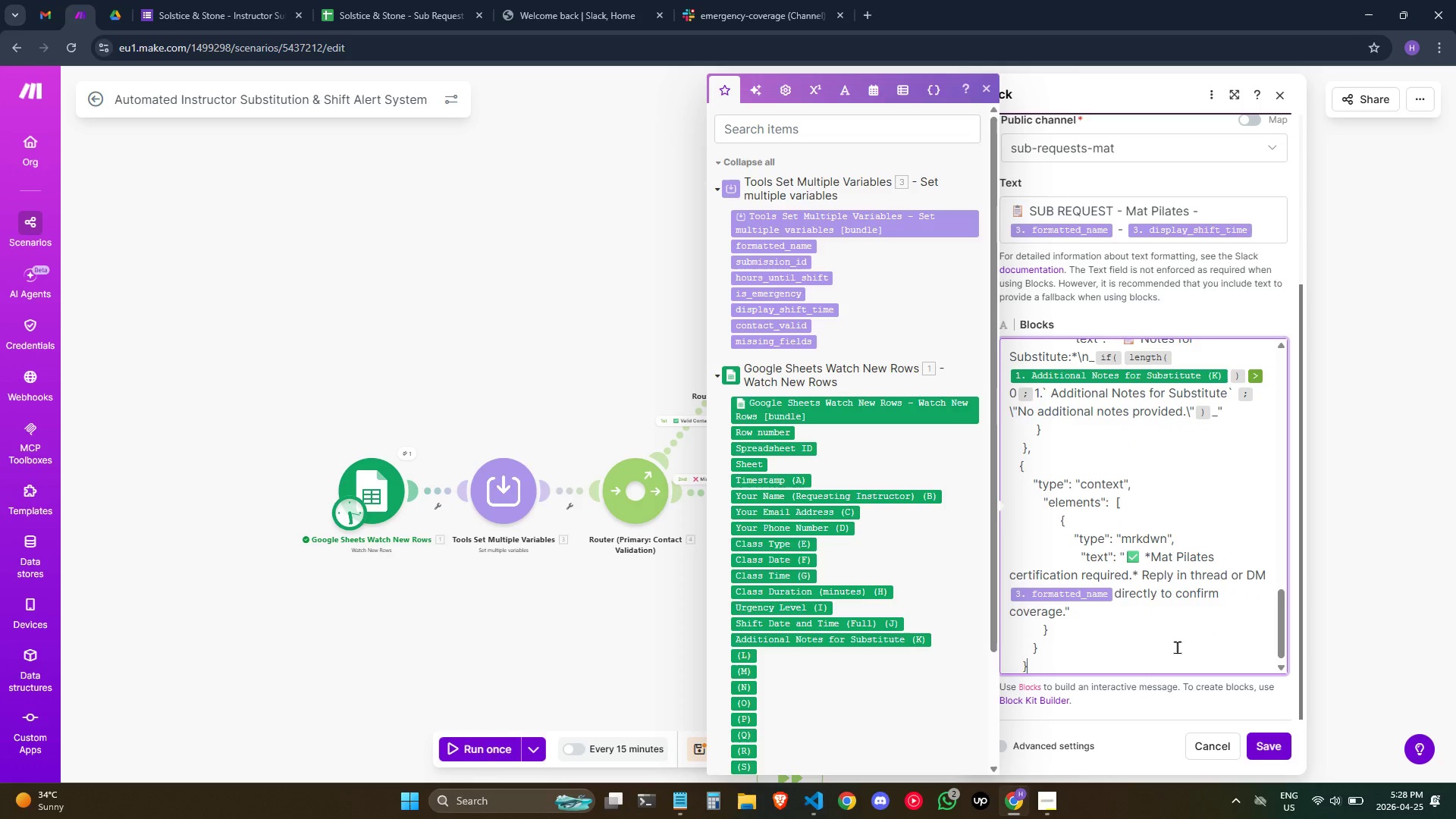 
key(Space)
 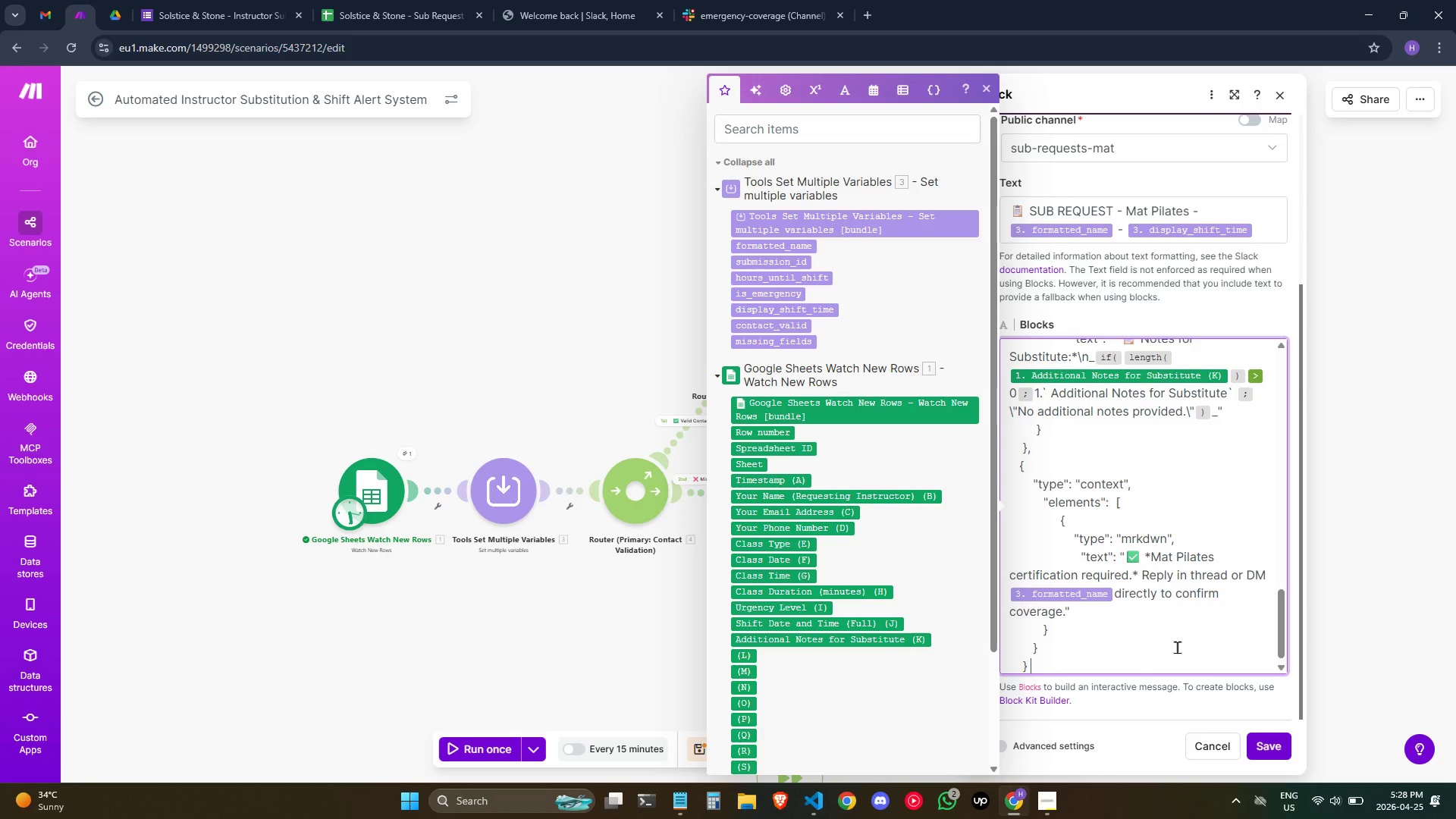 
key(Enter)
 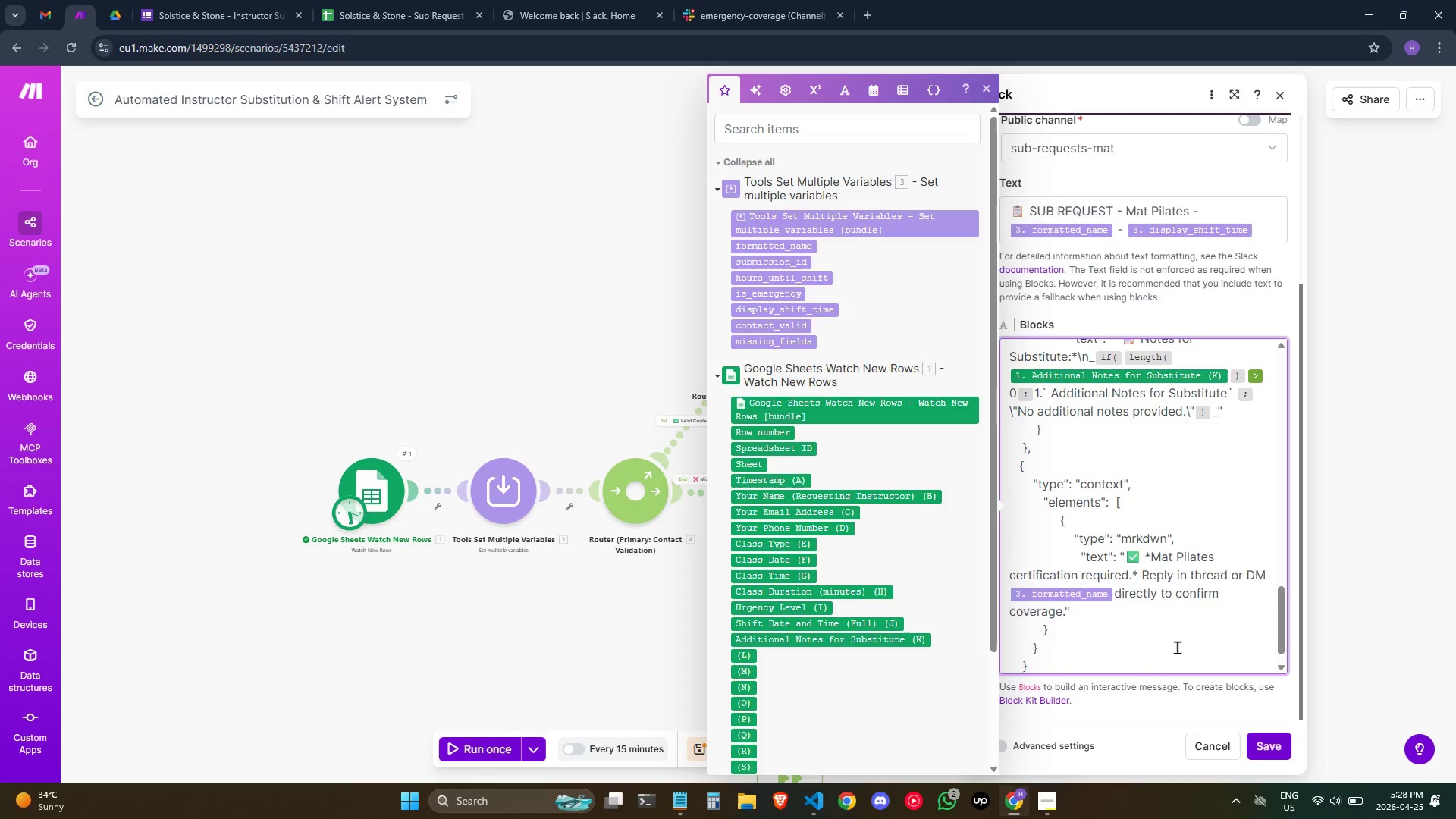 
key(Space)
 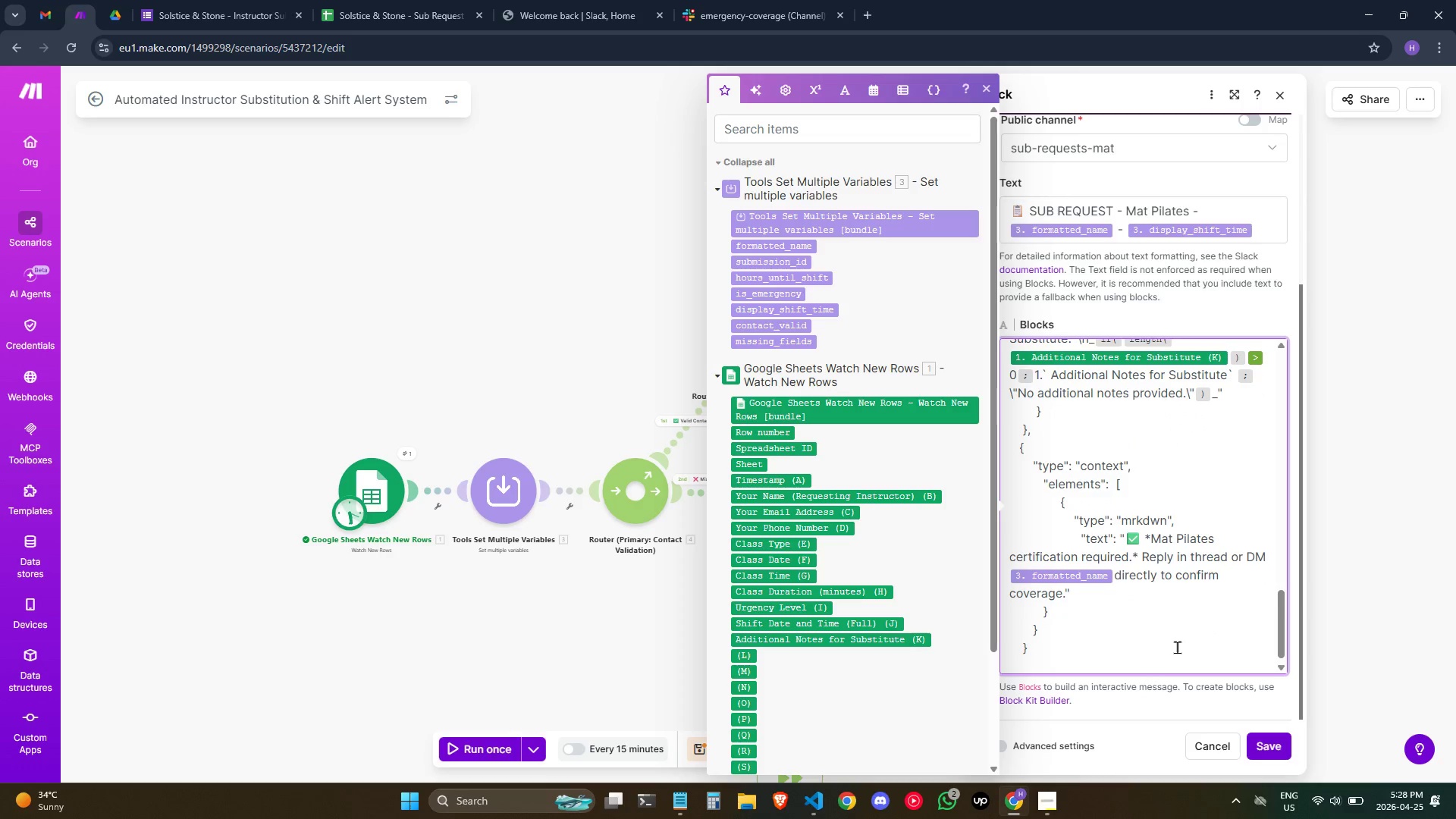 
key(Shift+ShiftRight)
 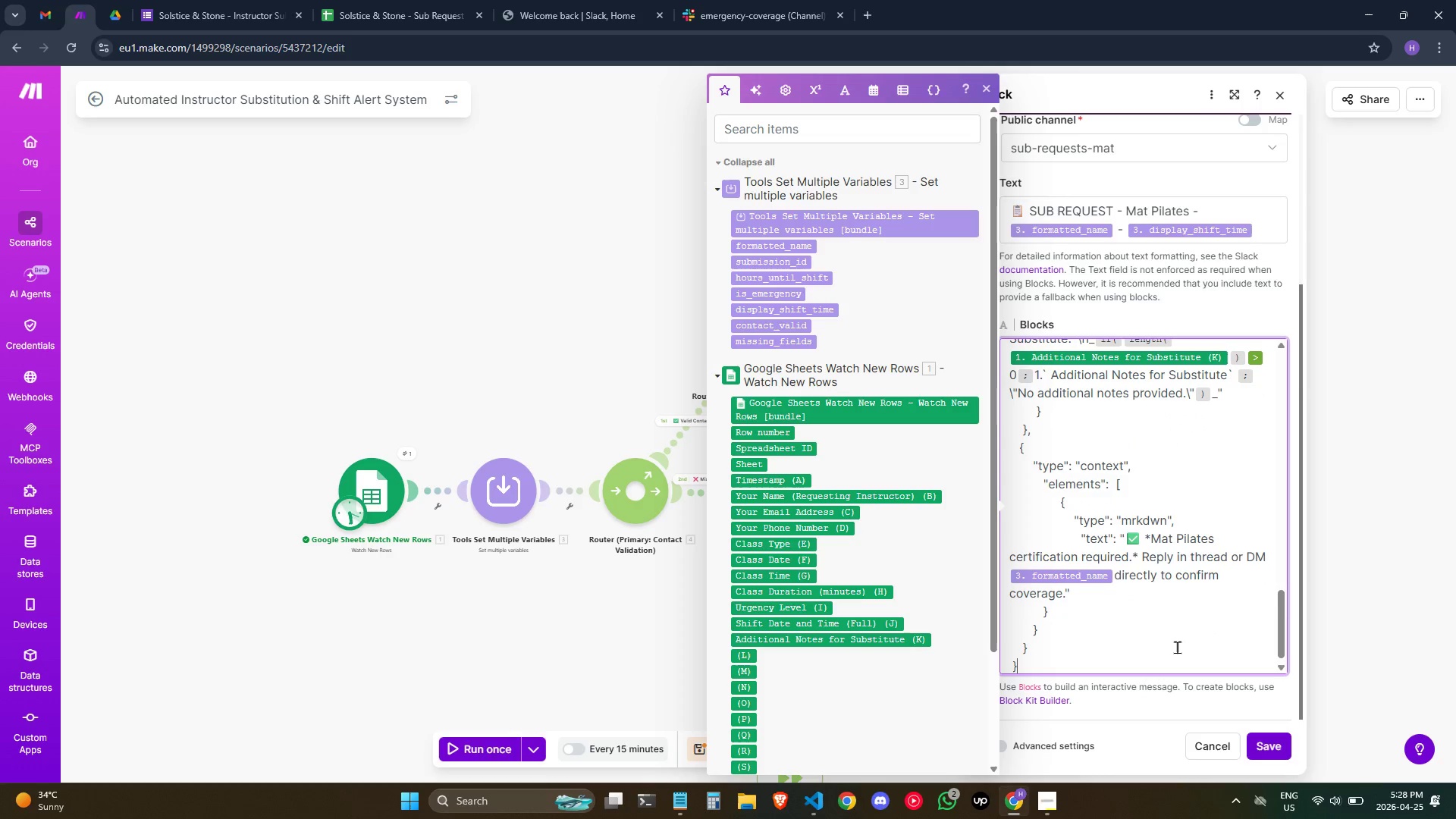 
key(Shift+BracketRight)
 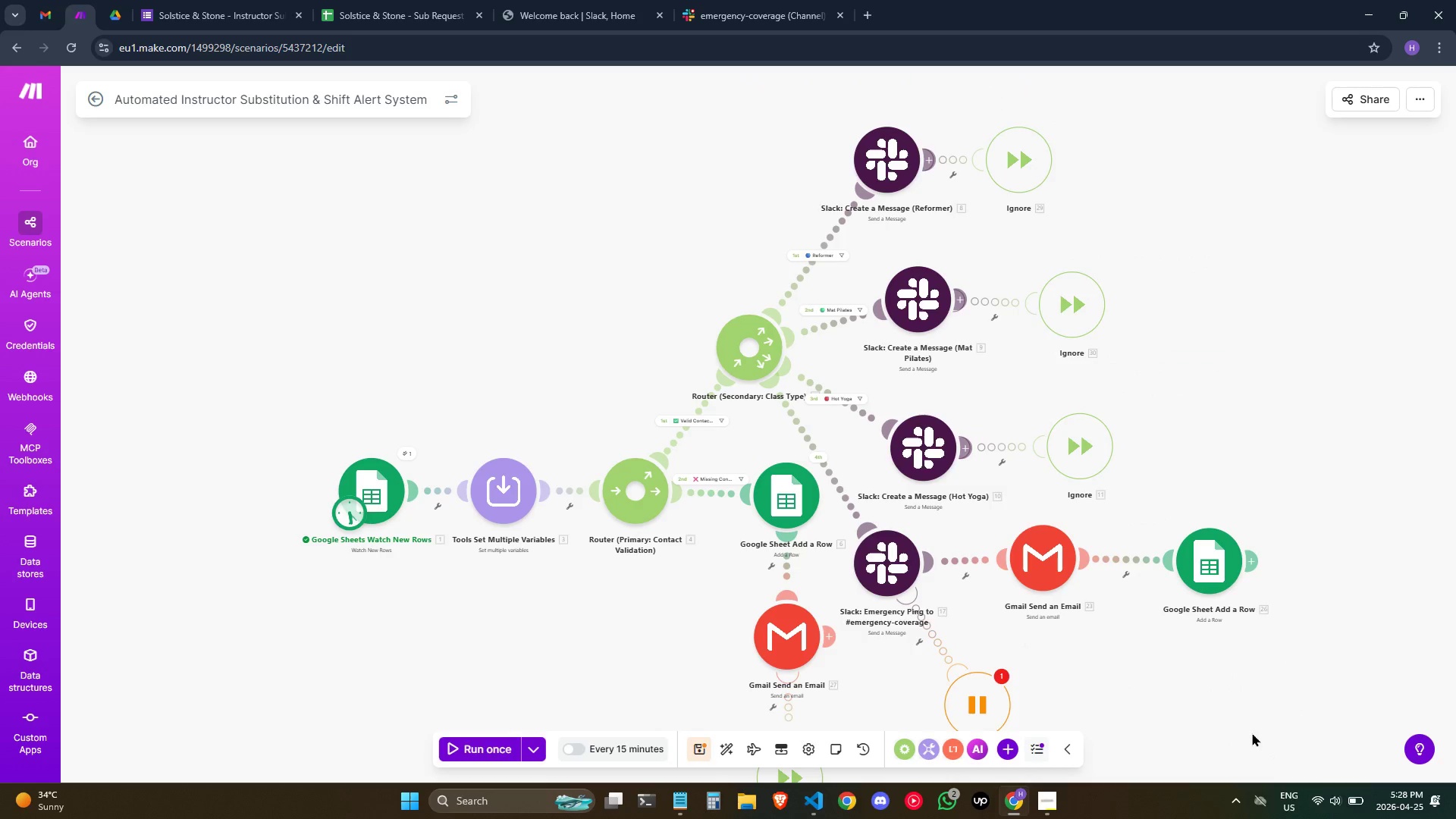 
wait(5.86)
 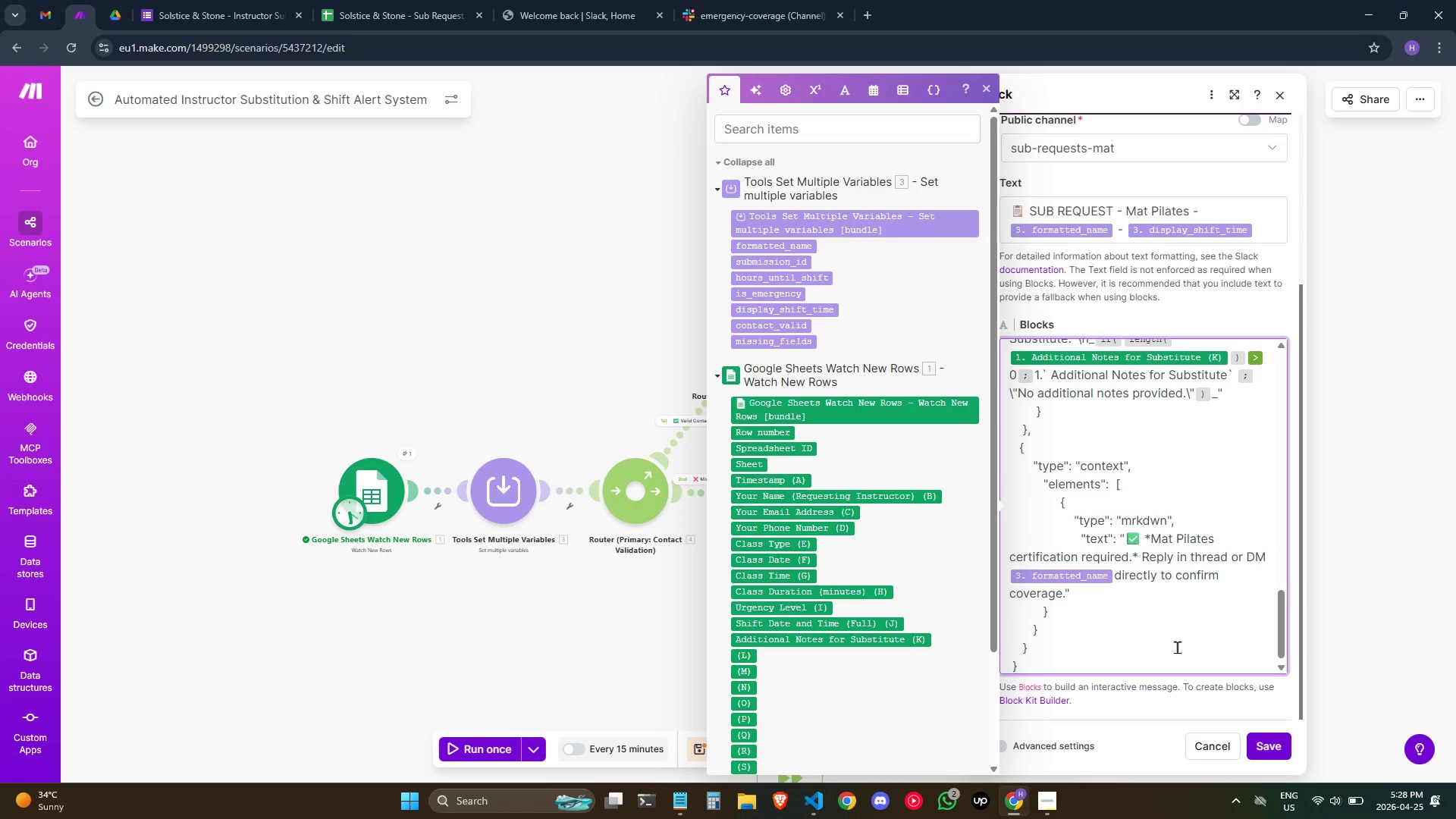 
left_click([912, 444])
 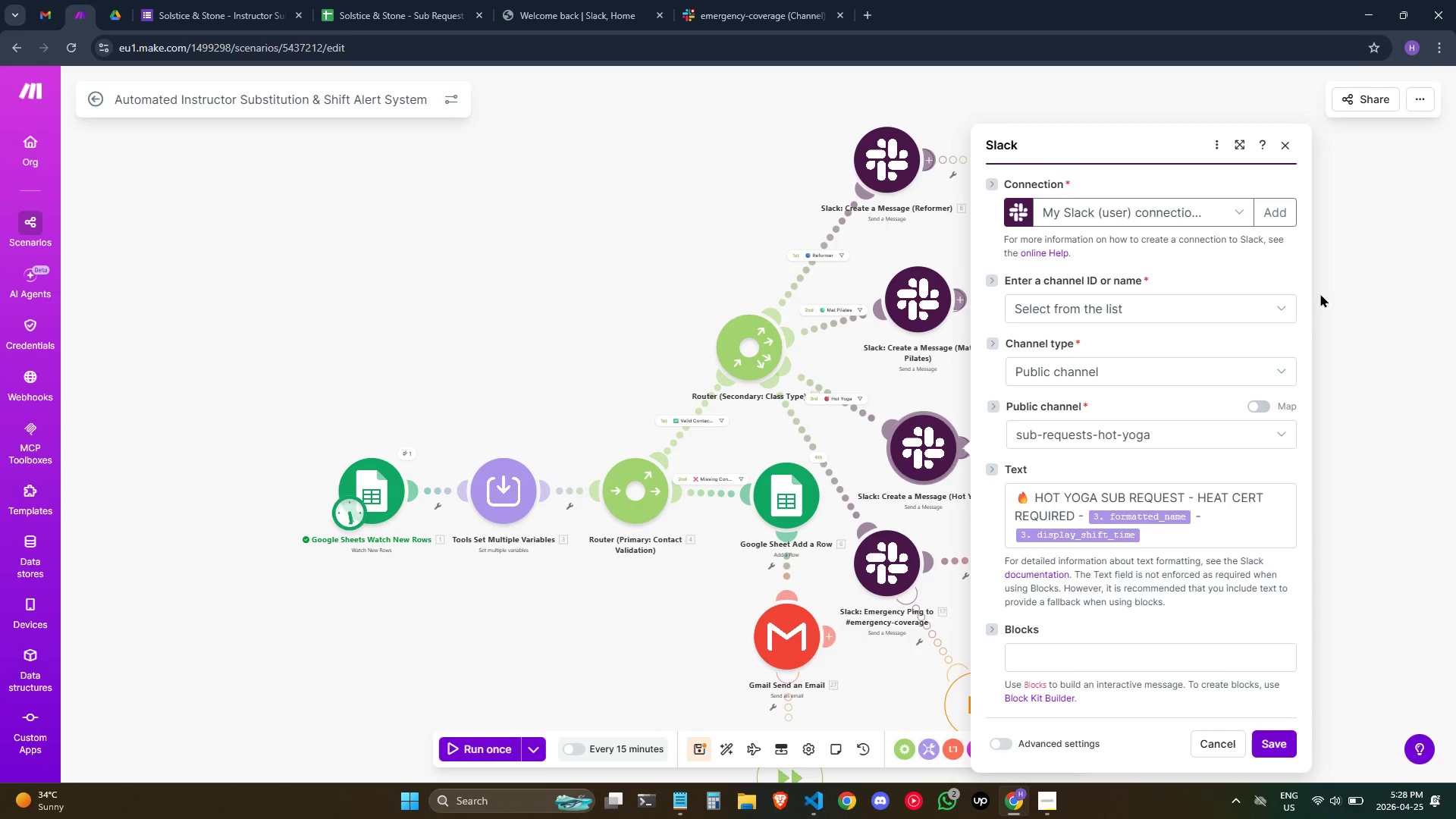 
left_click([1335, 282])
 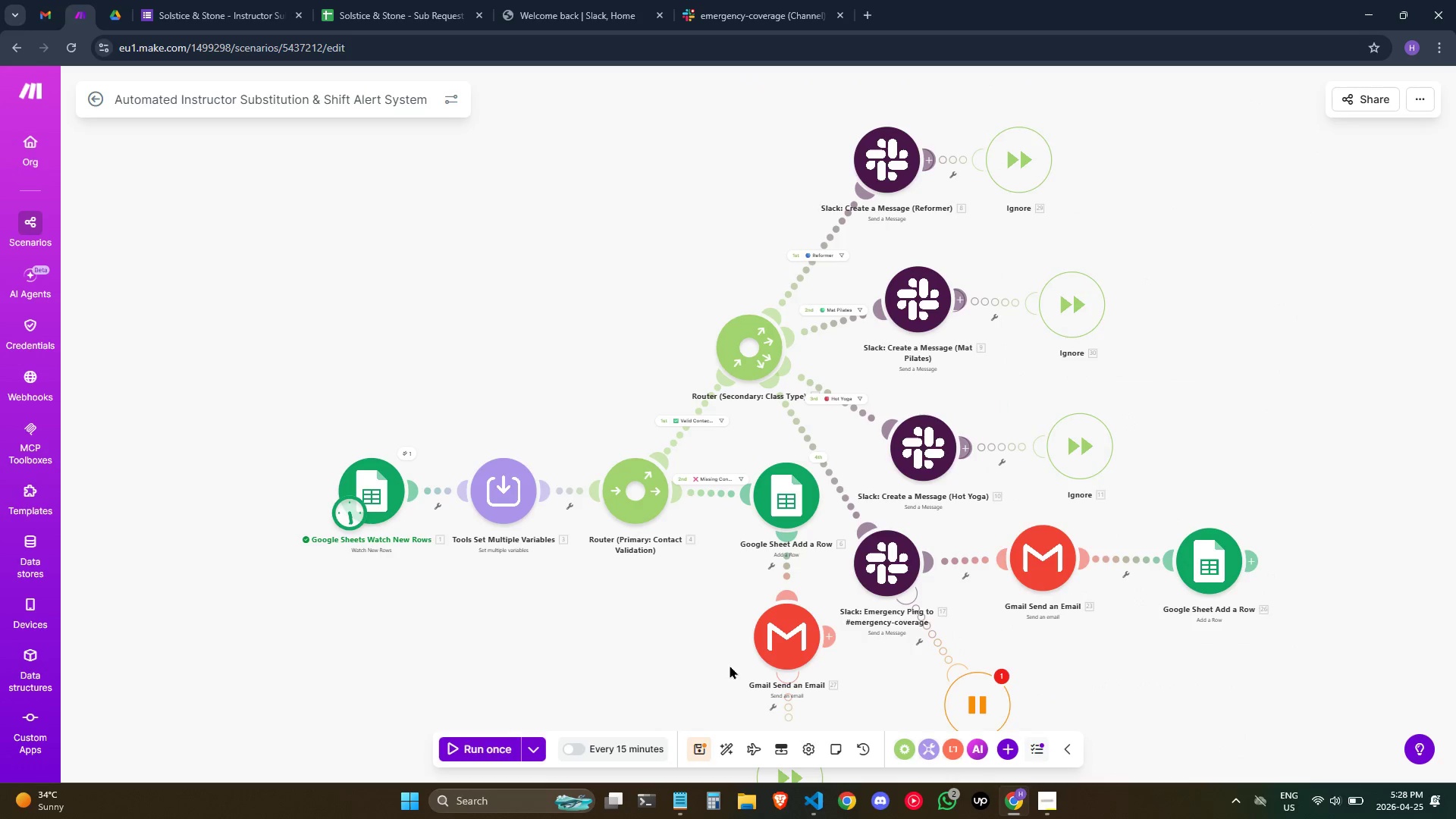 
left_click([777, 634])
 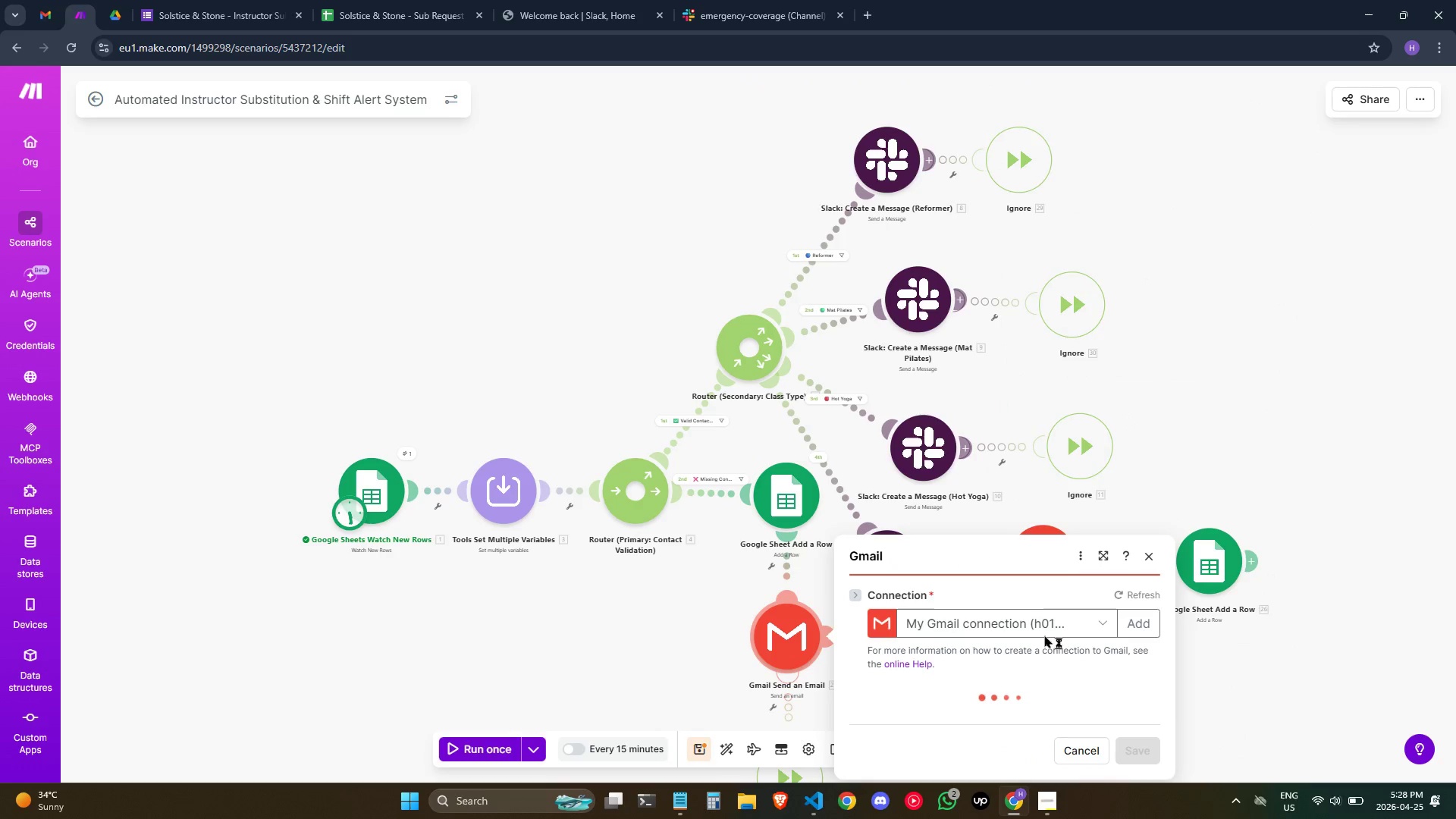 
scroll: coordinate [1044, 635], scroll_direction: down, amount: 4.0
 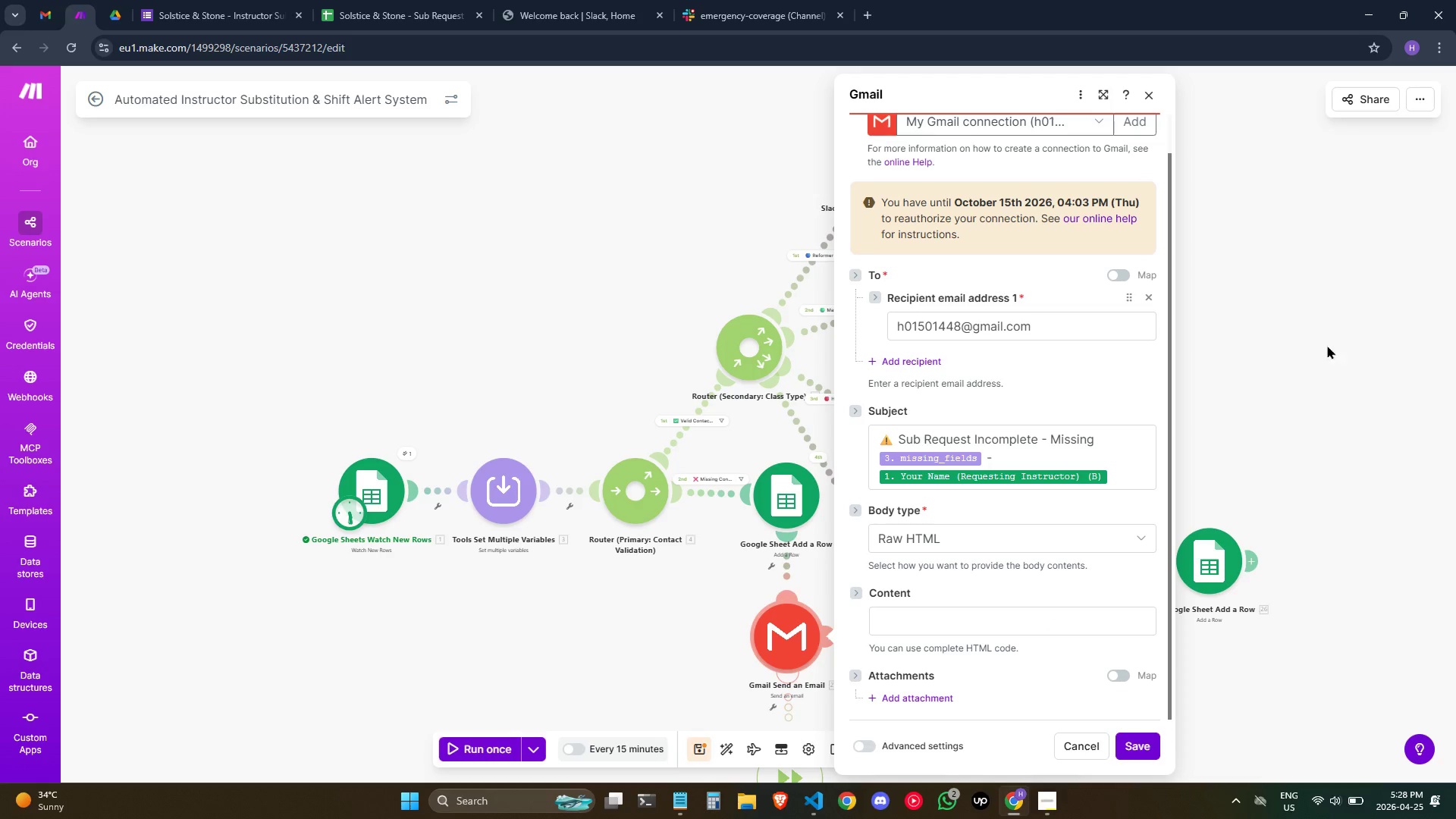 
left_click([1330, 342])
 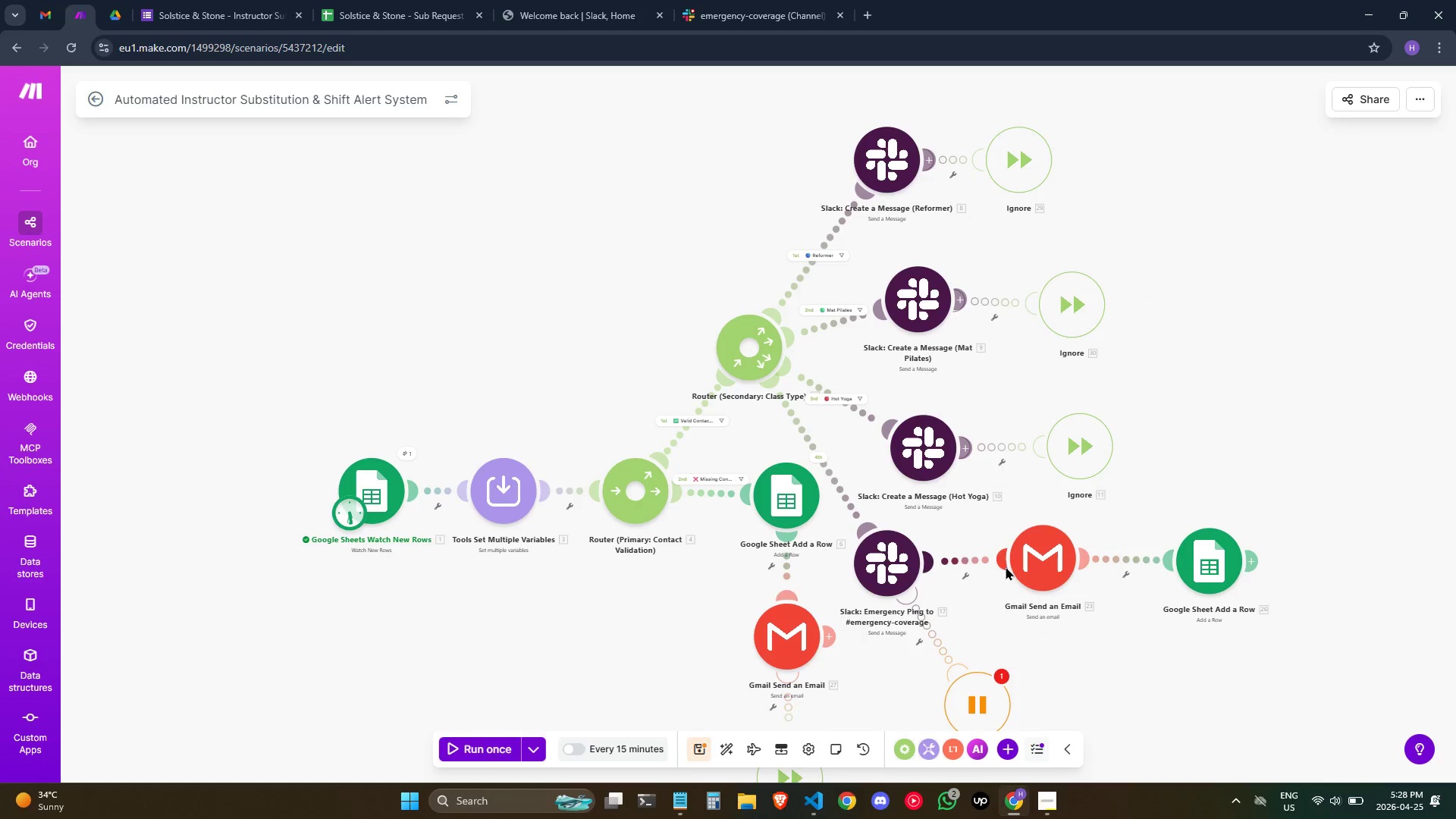 
double_click([1040, 552])
 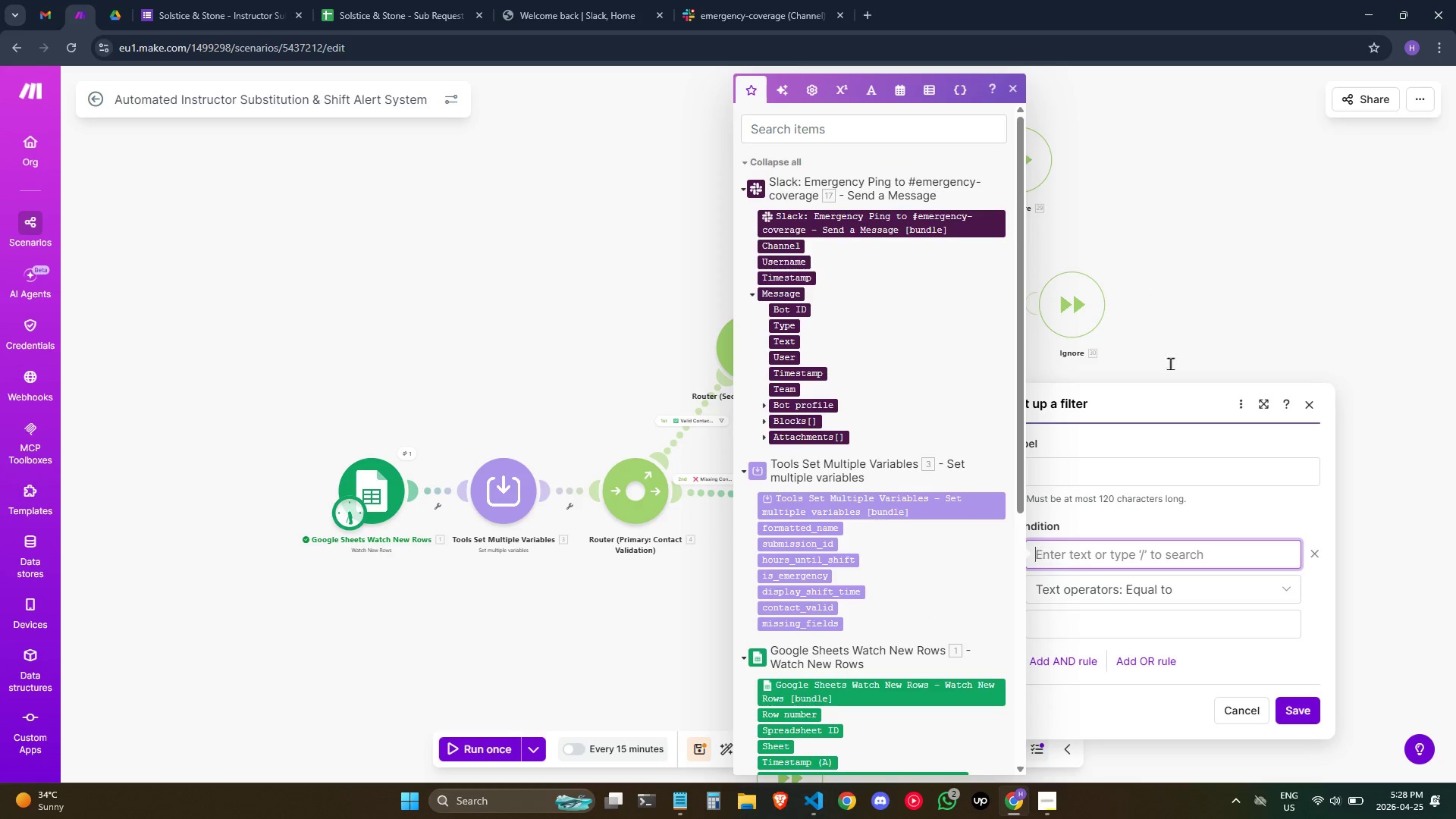 
left_click([1279, 219])
 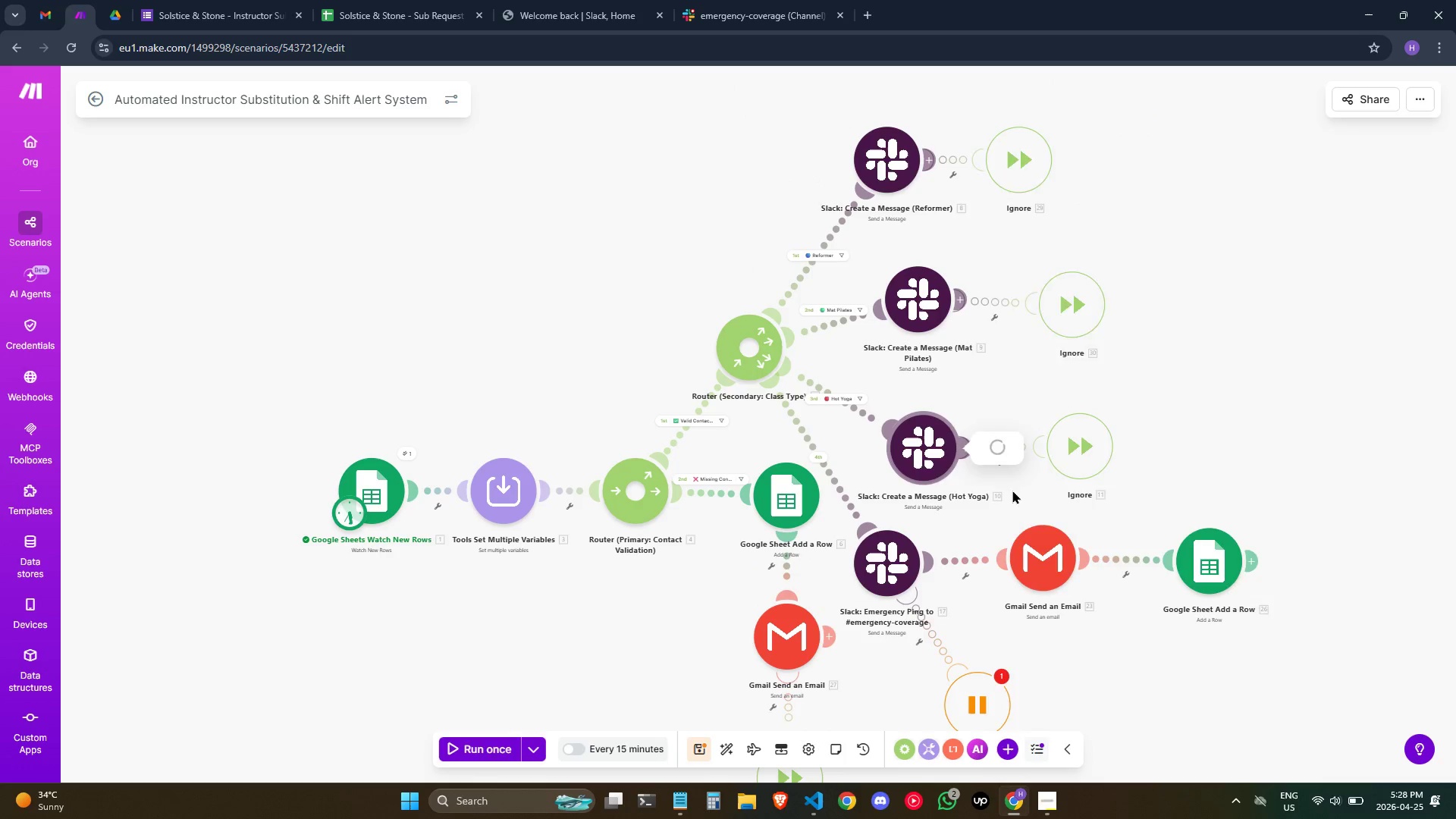 
scroll: coordinate [1049, 511], scroll_direction: down, amount: 4.0
 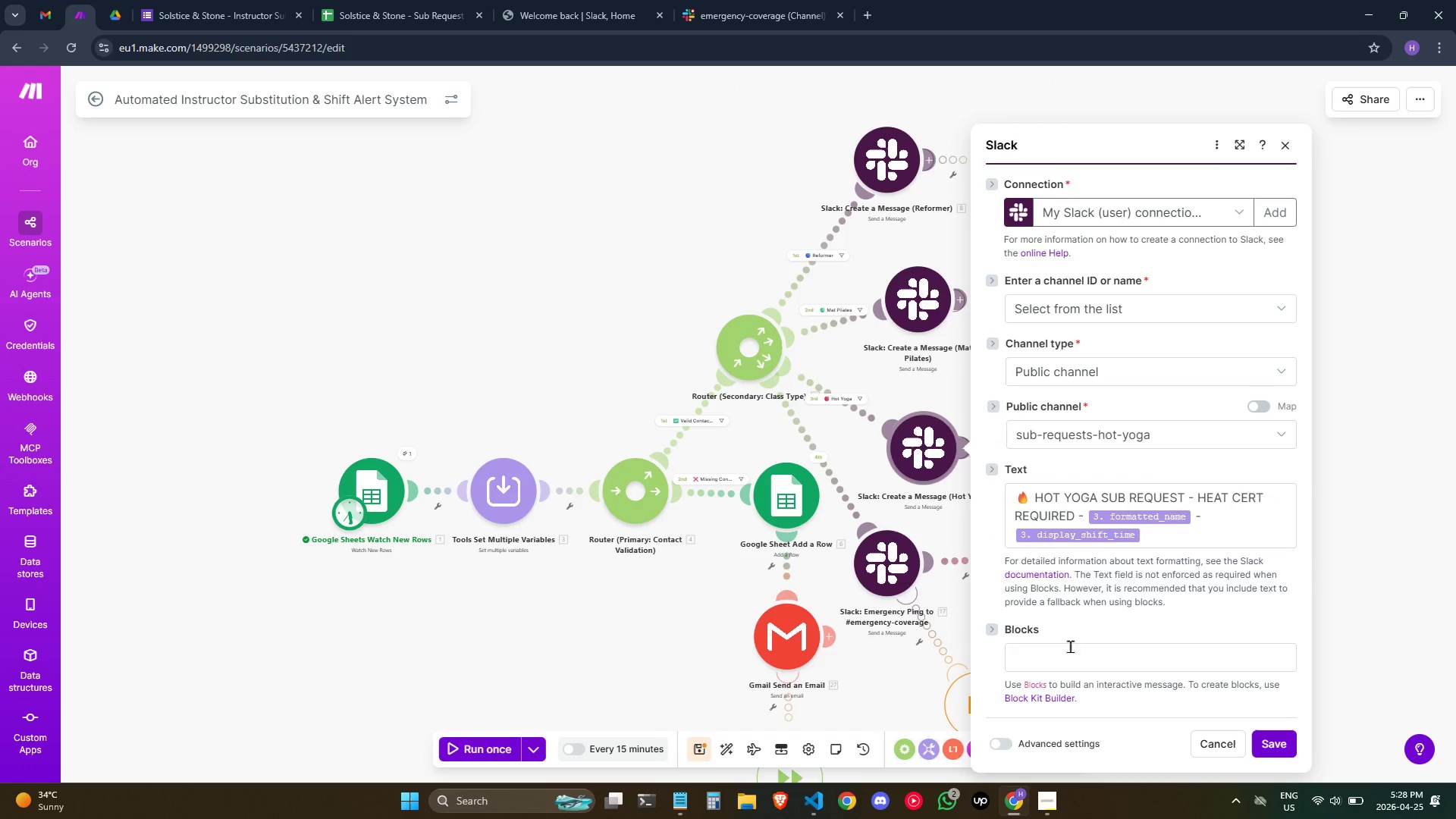 
left_click([1058, 665])
 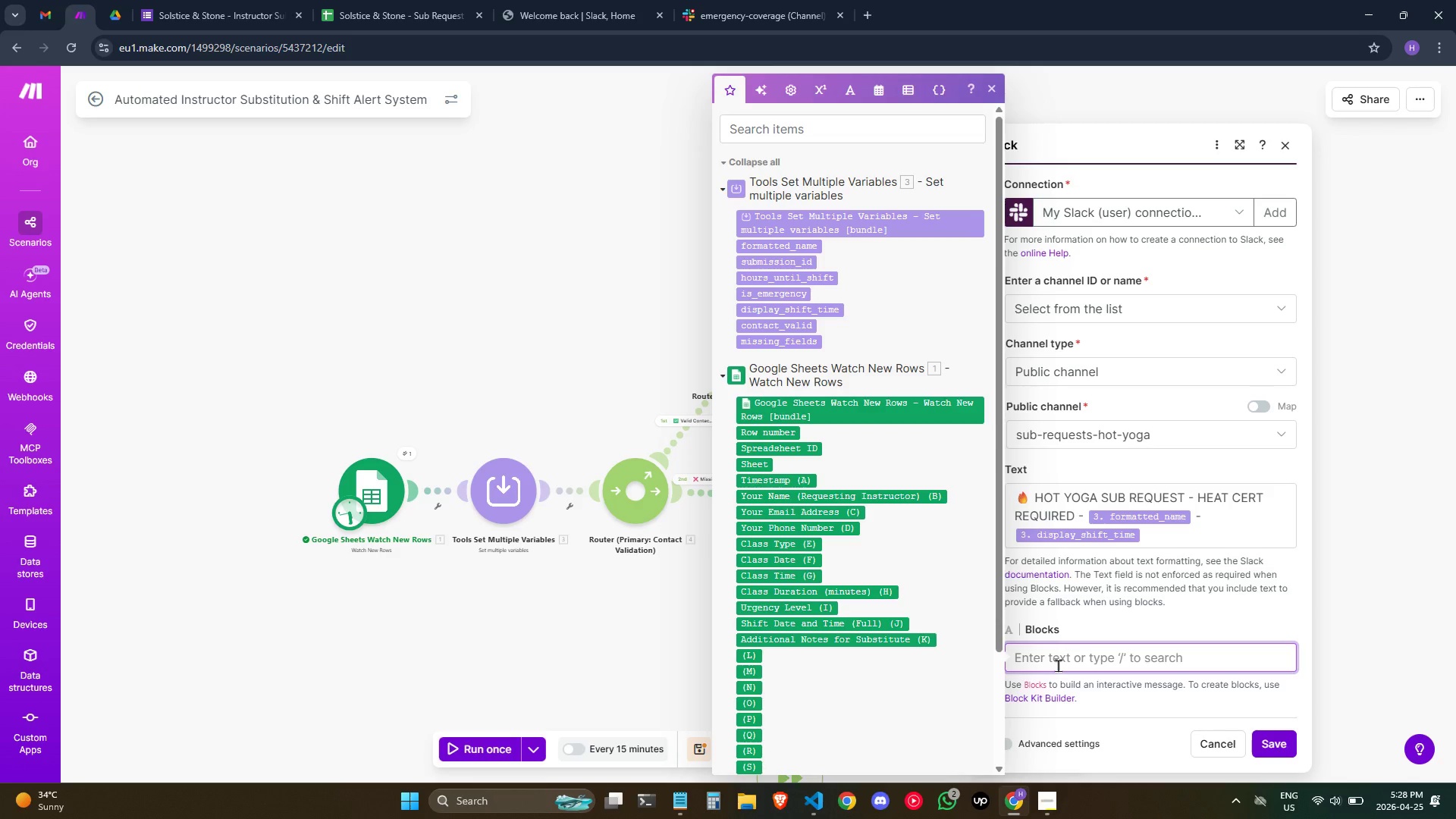 
wait(11.89)
 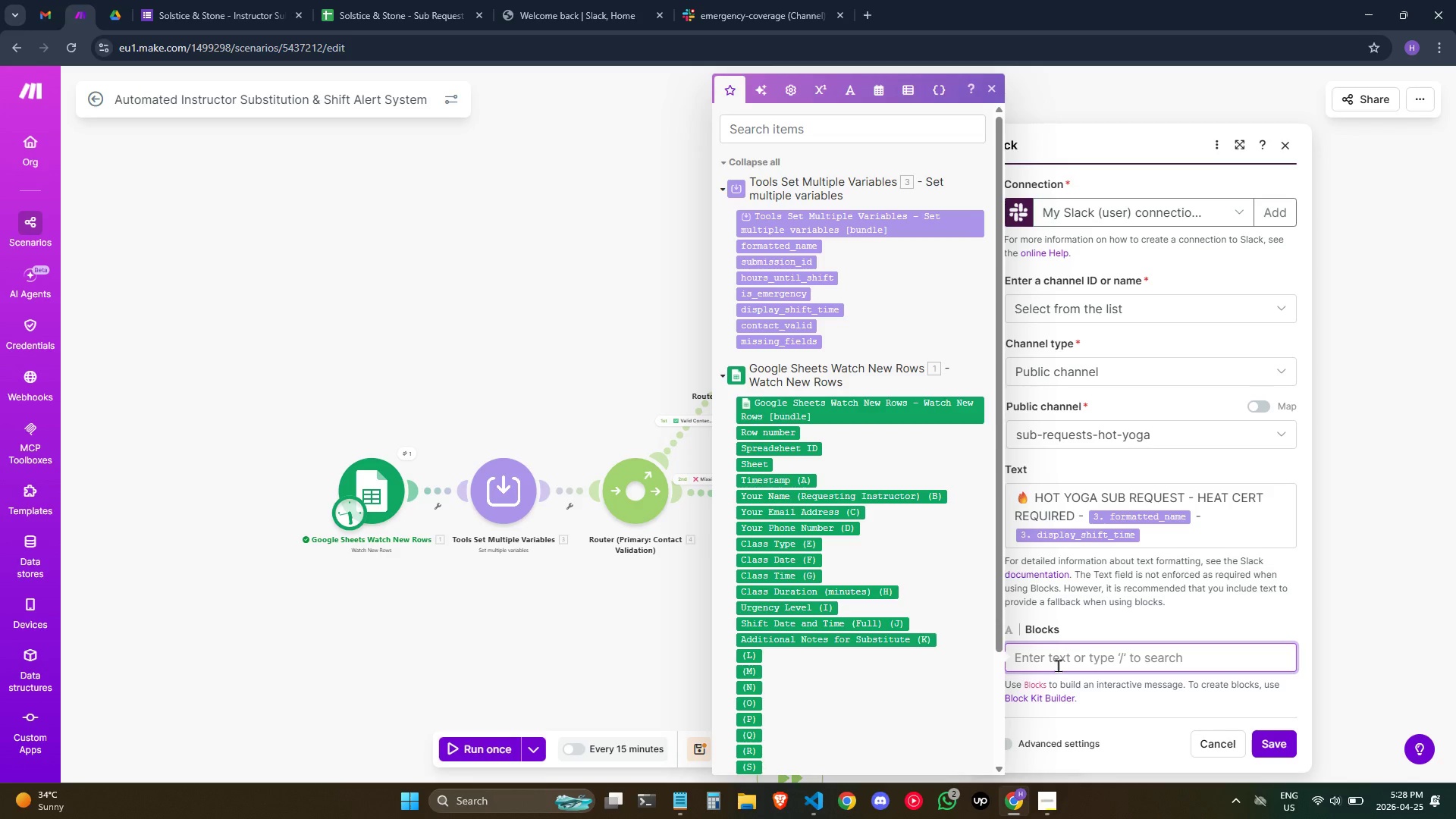 
left_click([593, 206])
 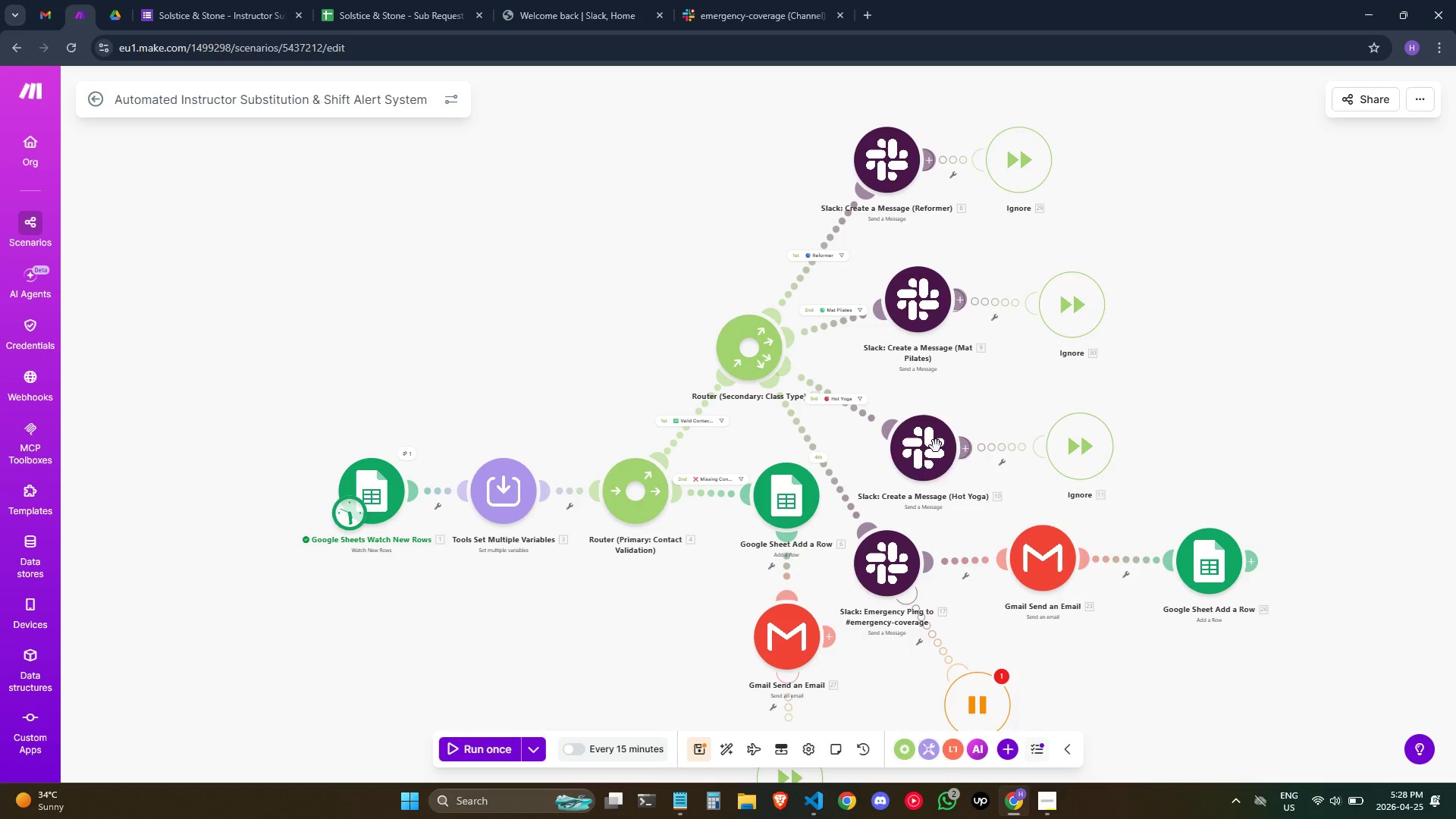 
left_click([908, 444])
 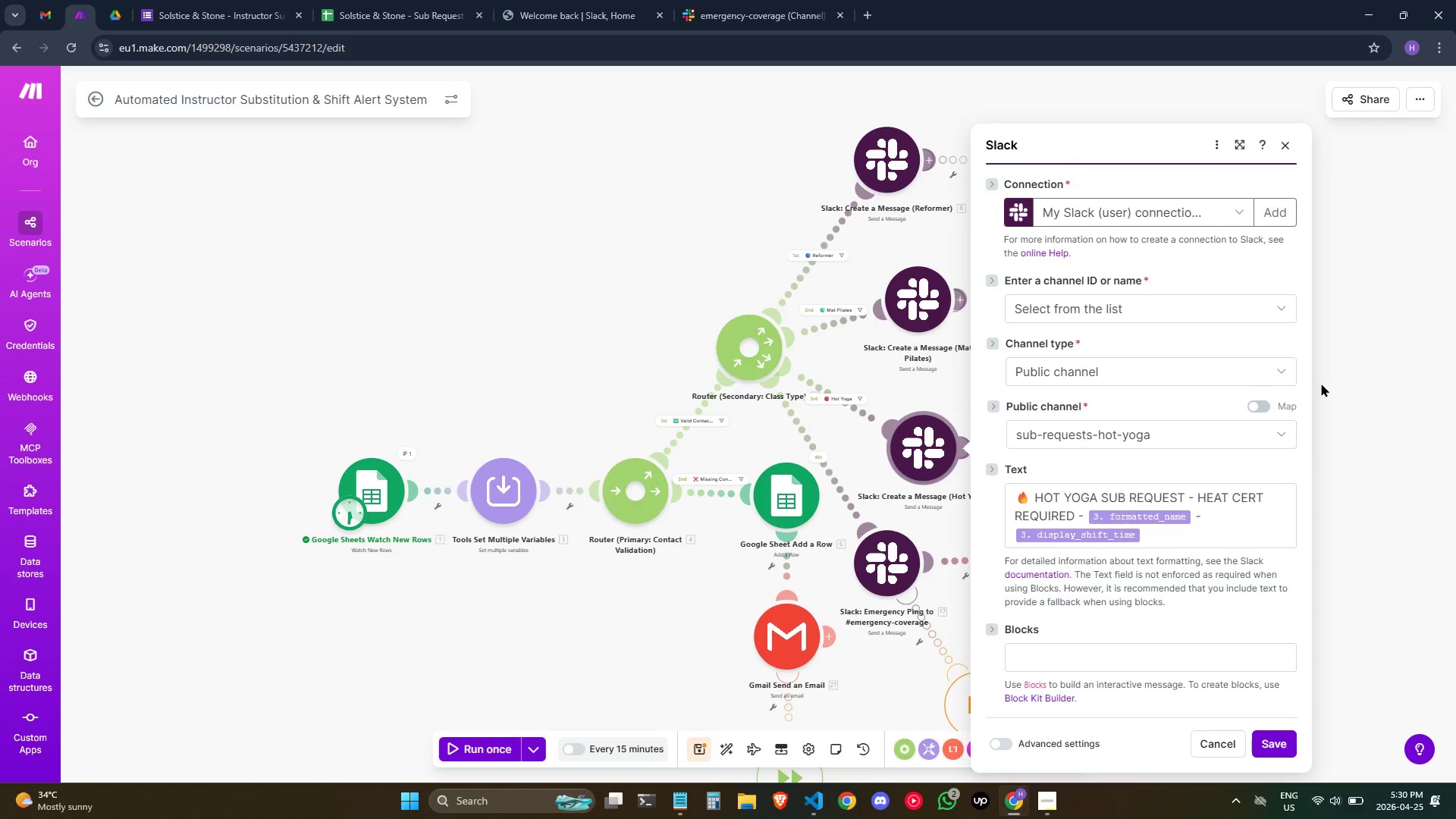 
wait(105.61)
 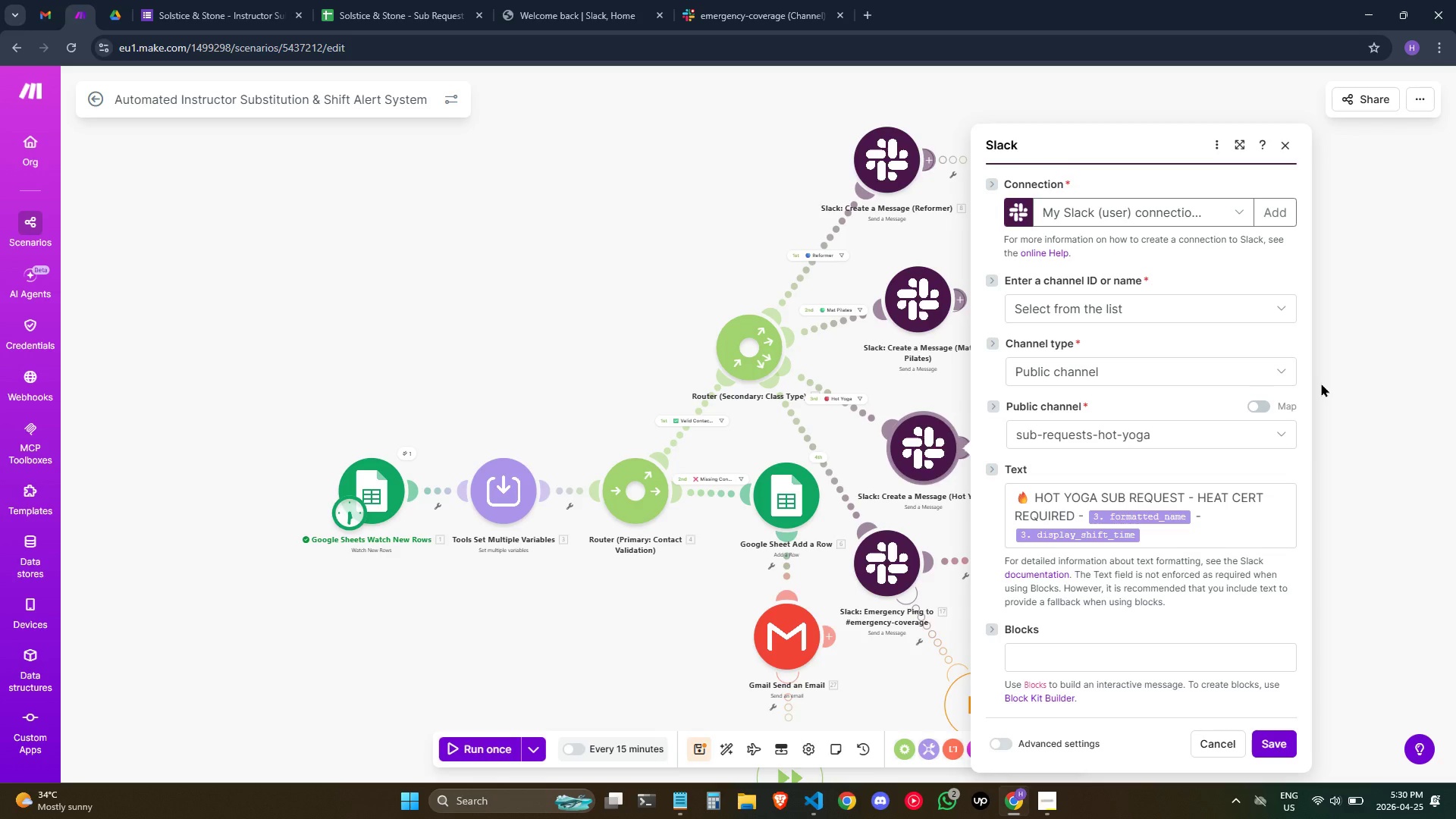 
left_click([1138, 661])
 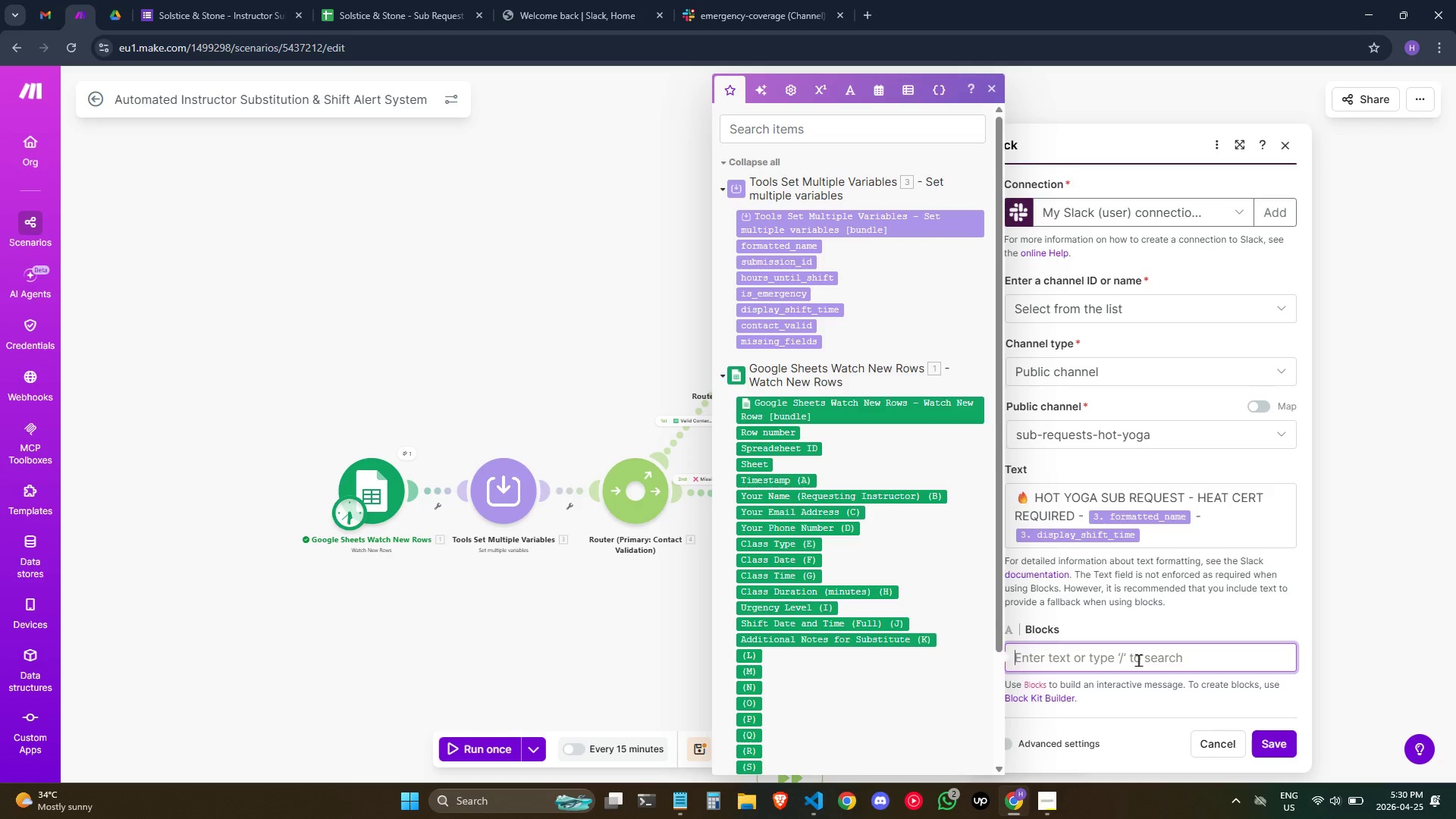 
key(BracketLeft)
 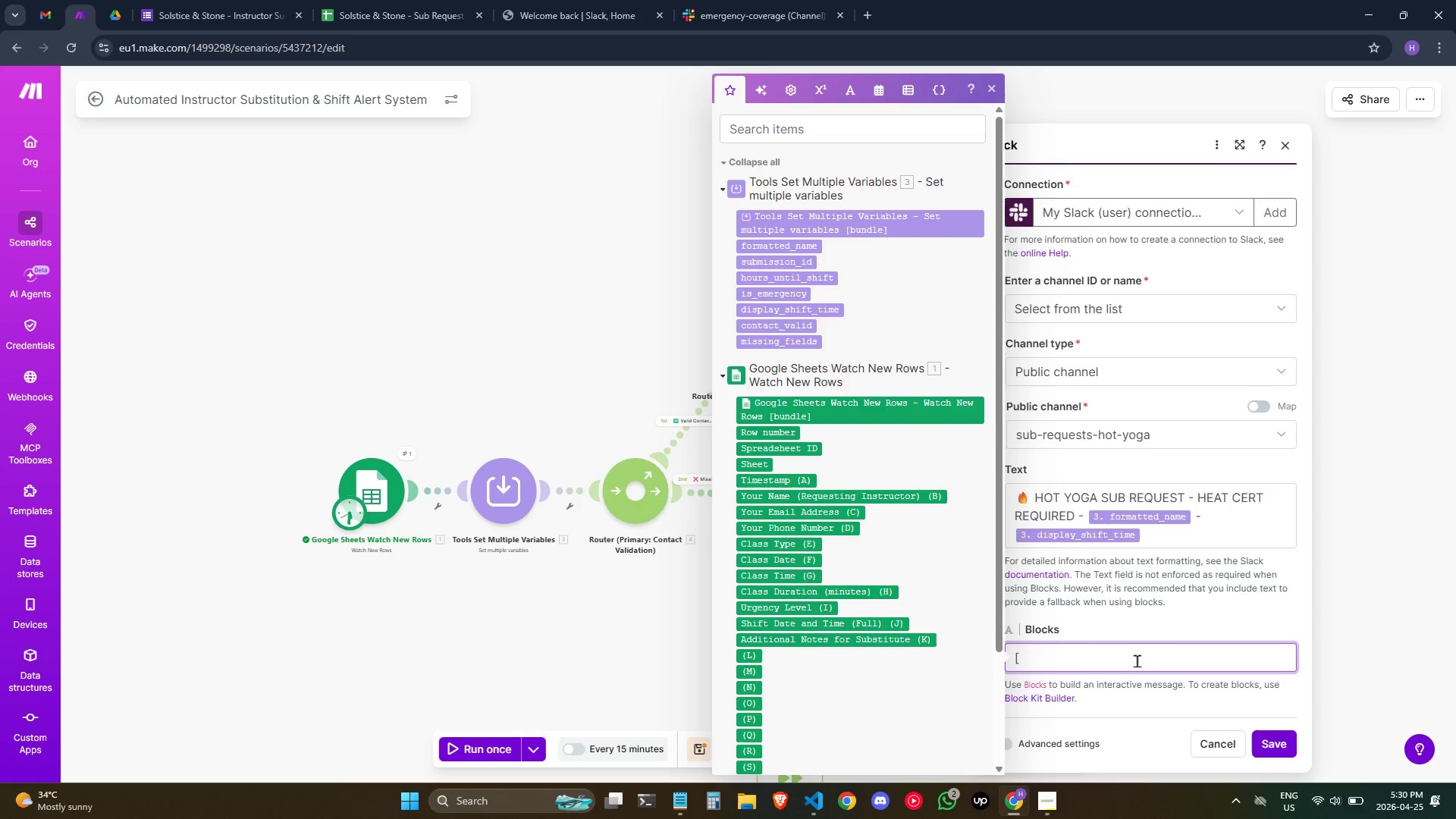 
key(Backspace)
 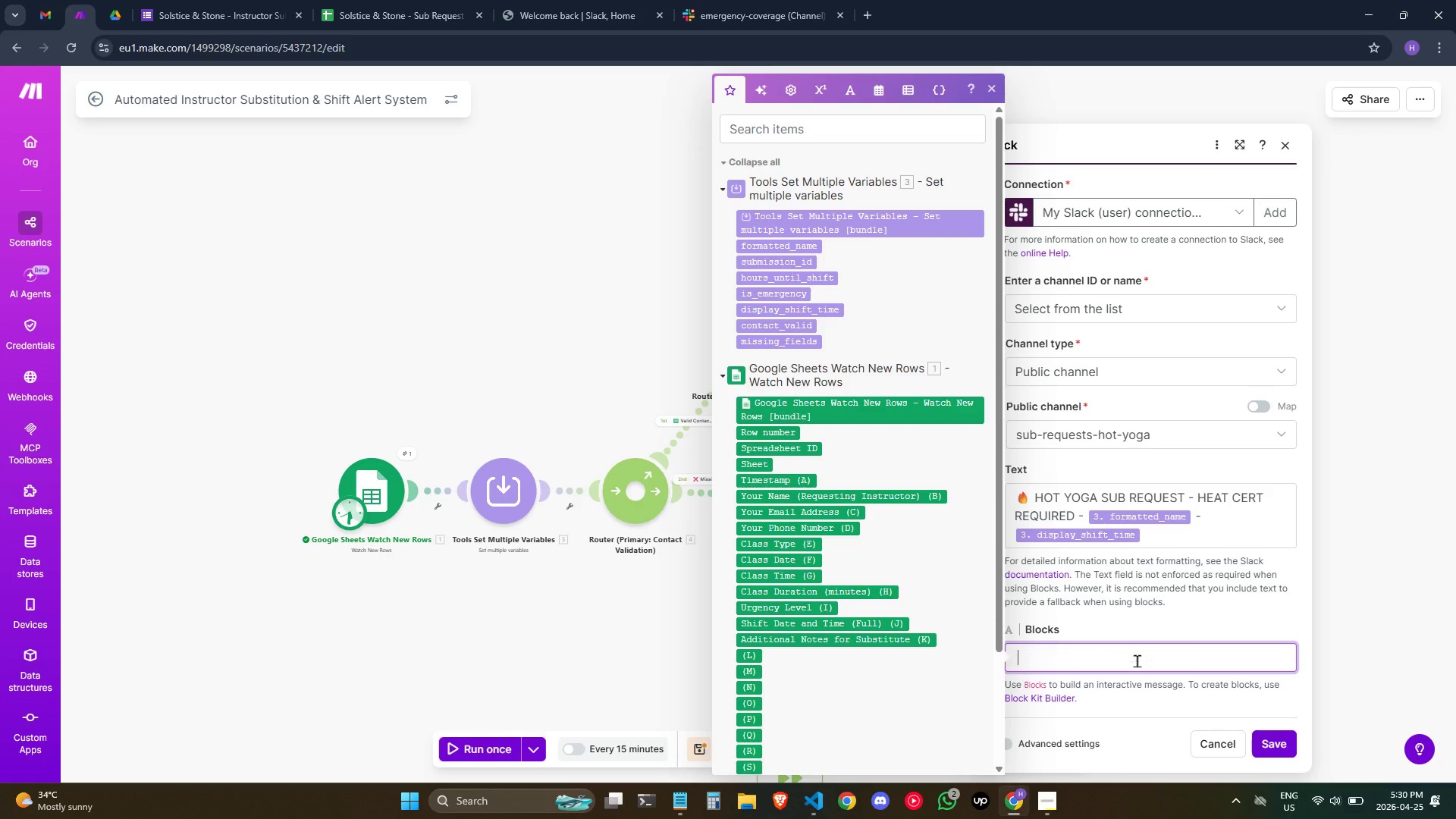 
hold_key(key=Space, duration=0.52)
 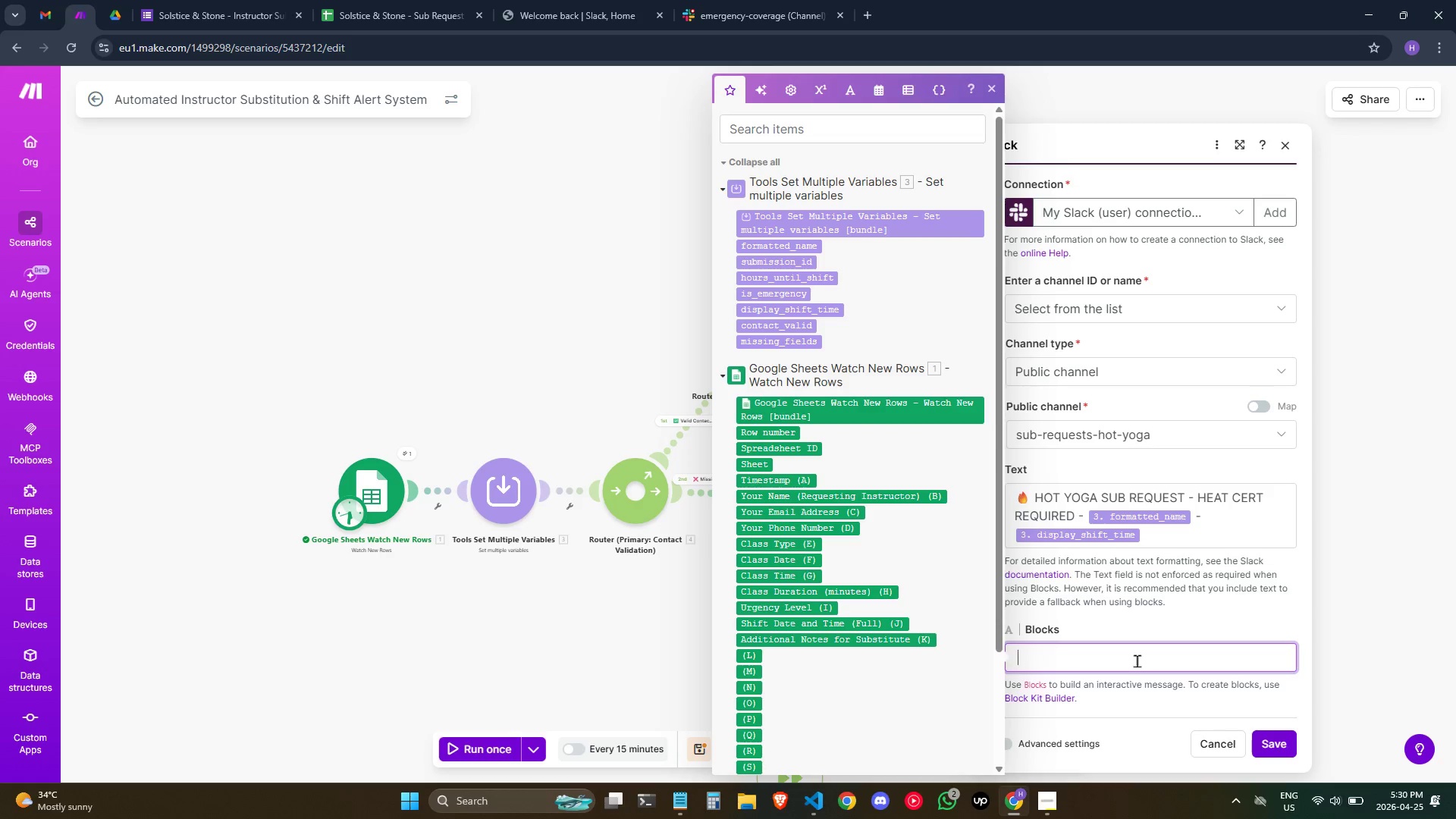 
key(Space)
 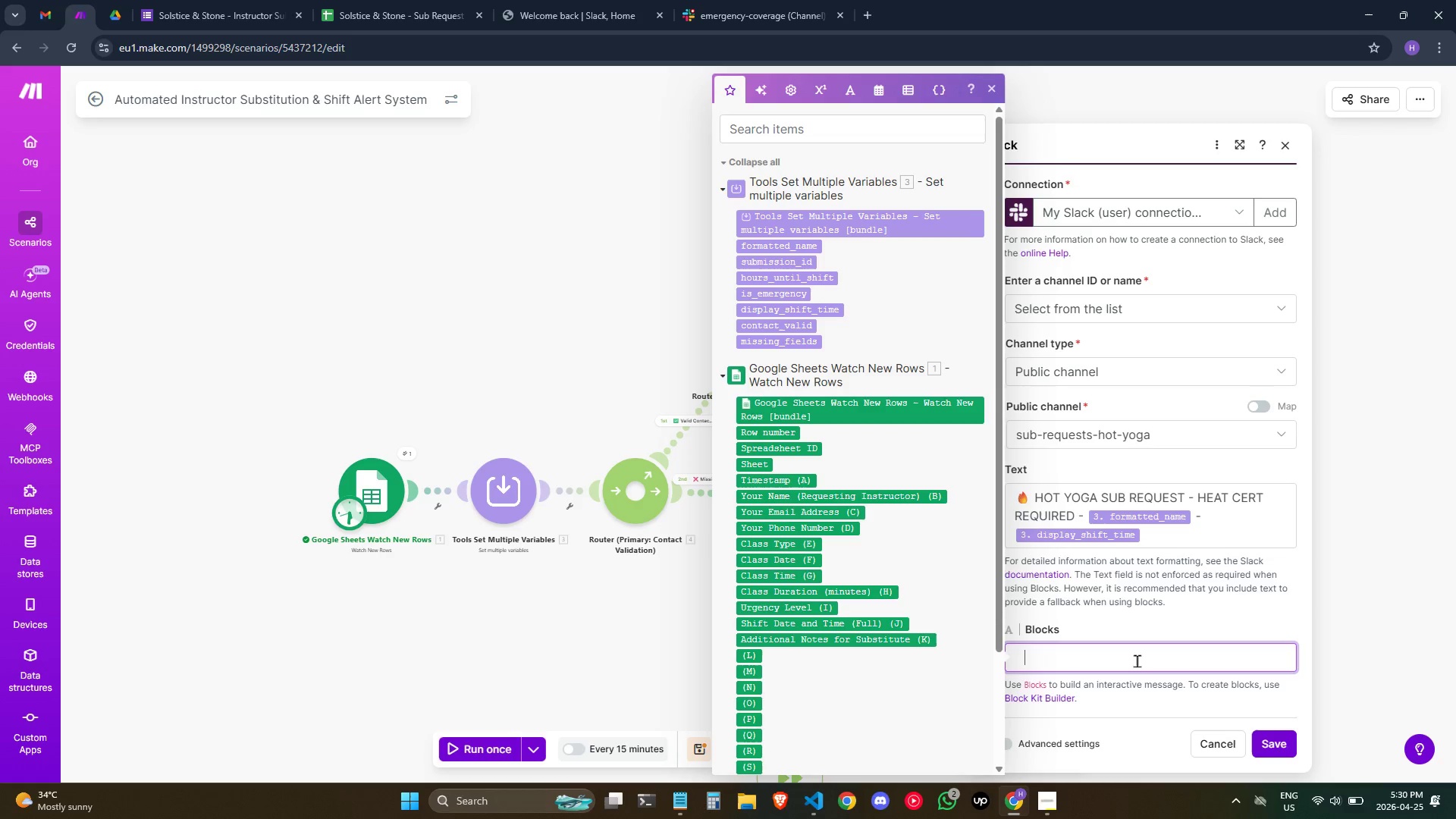 
key(Space)
 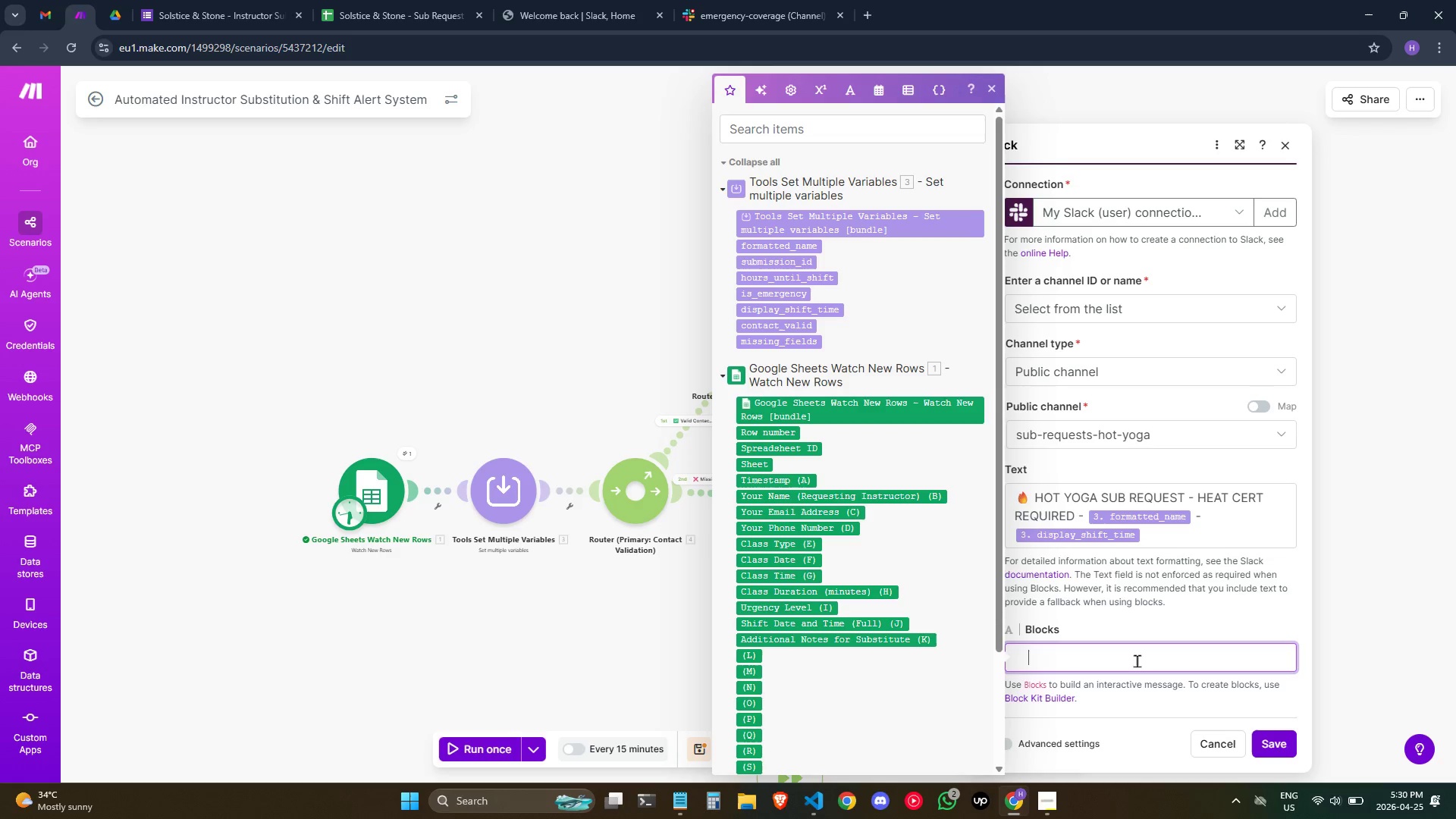 
key(Space)
 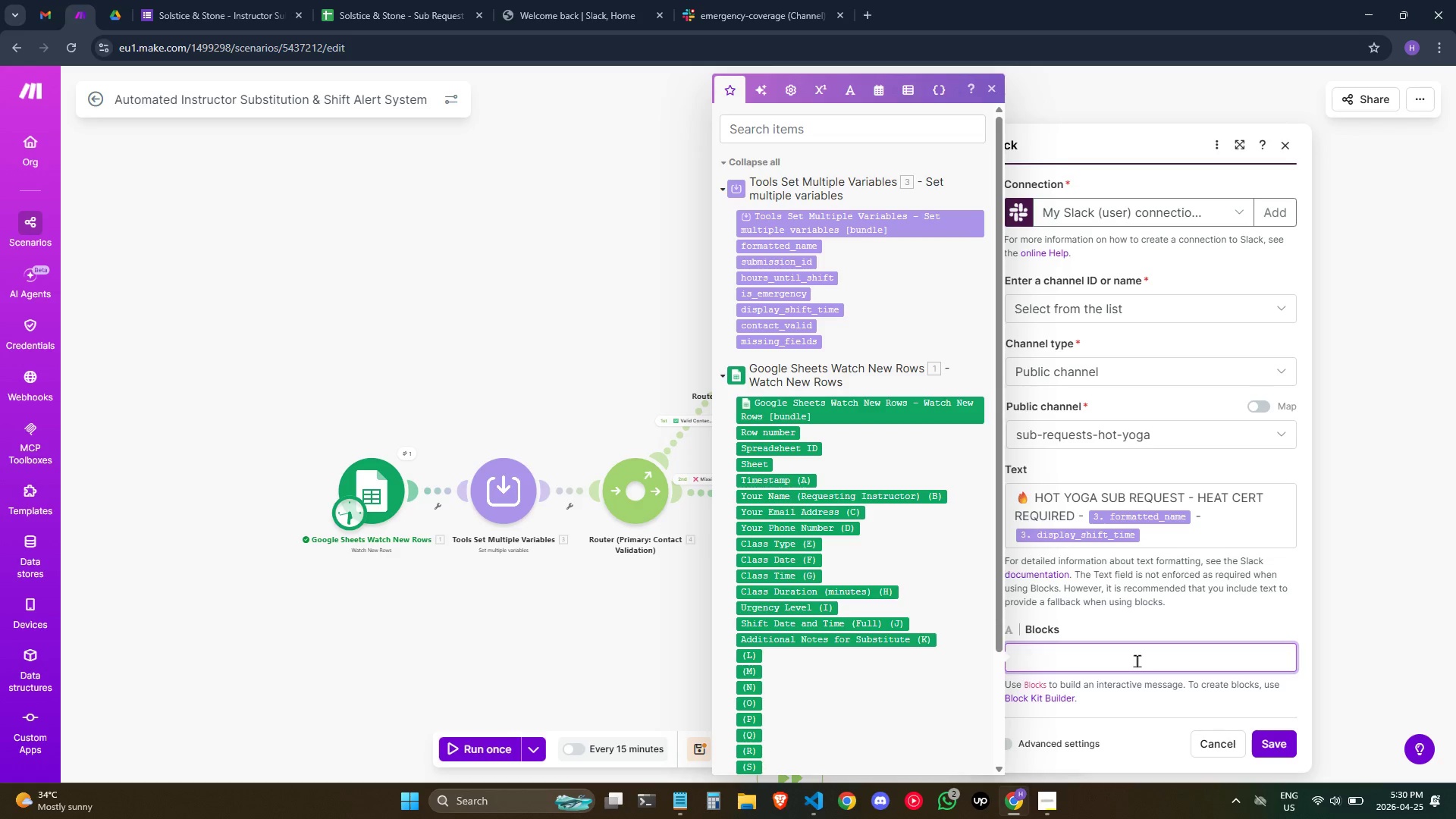 
key(BracketLeft)
 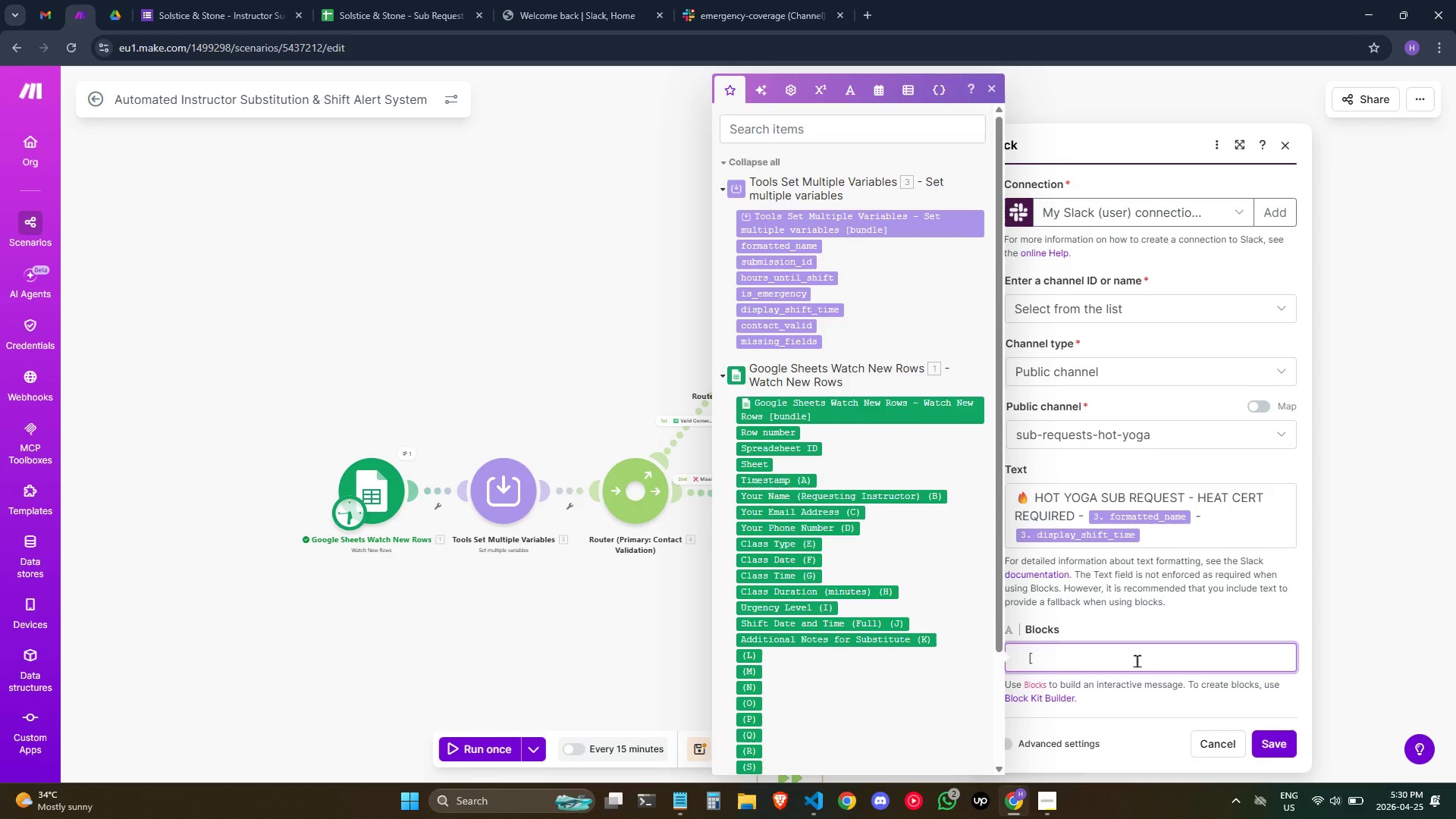 
key(Enter)
 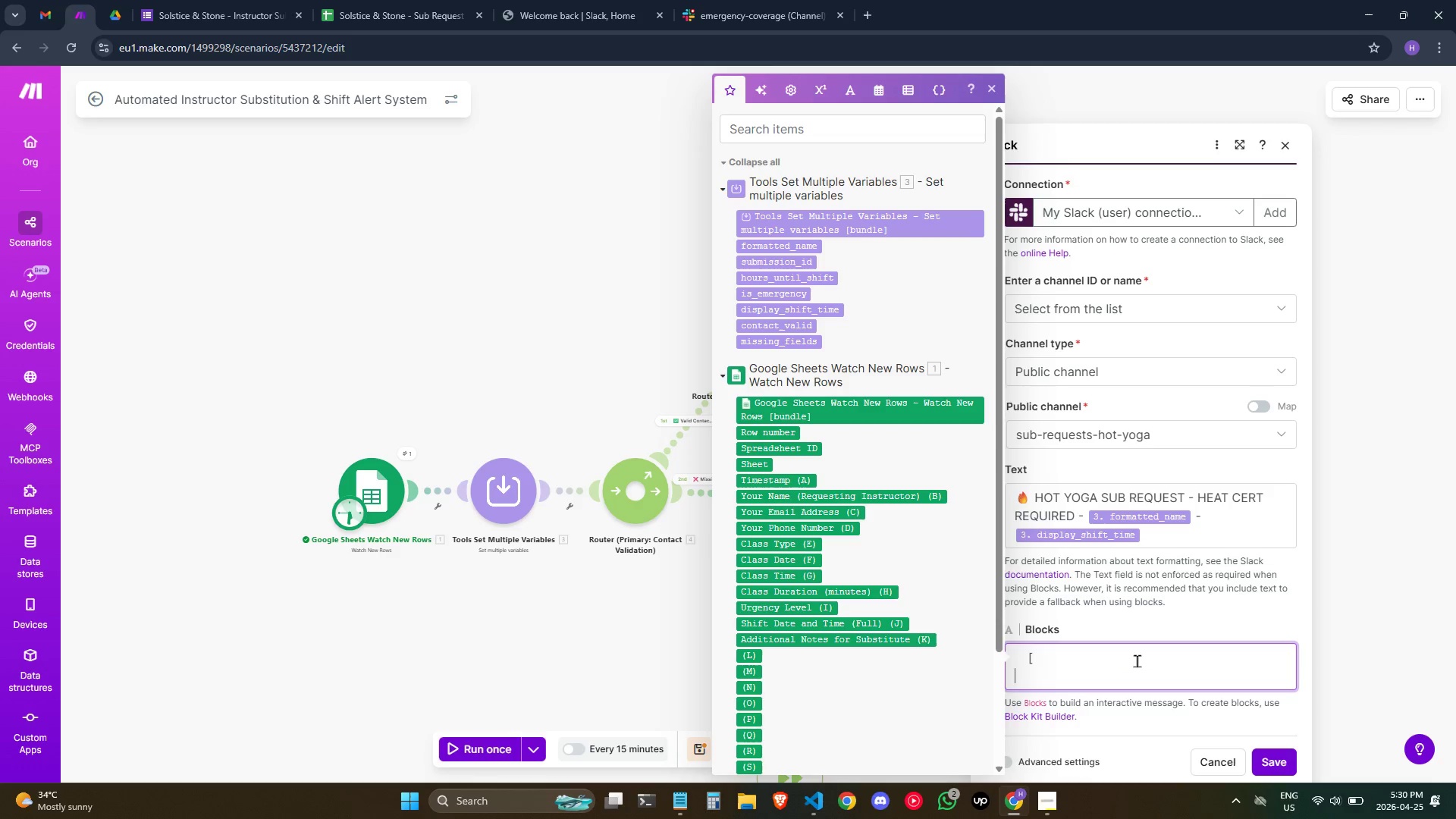 
key(Space)
 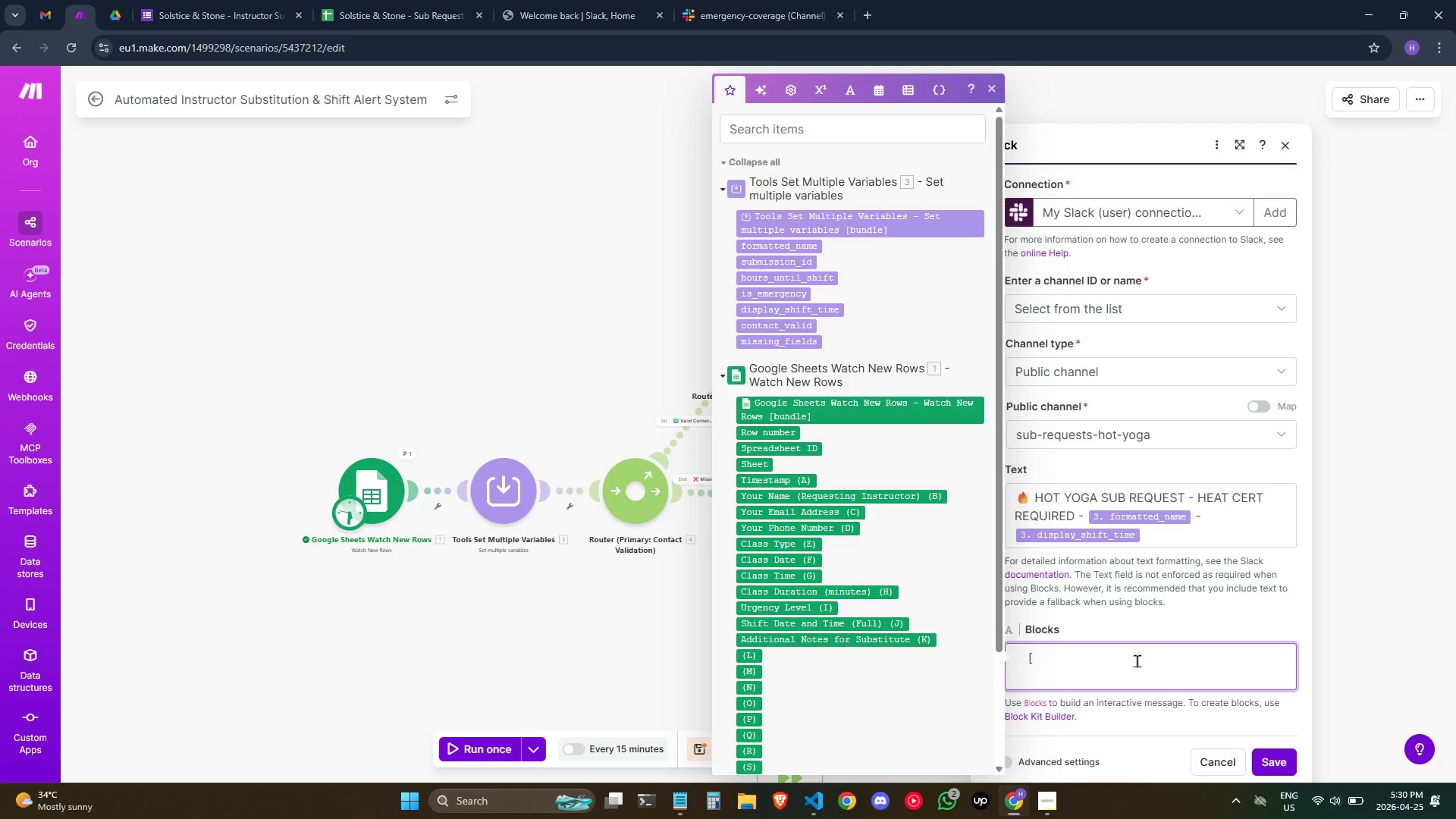 
key(Shift+BracketLeft)
 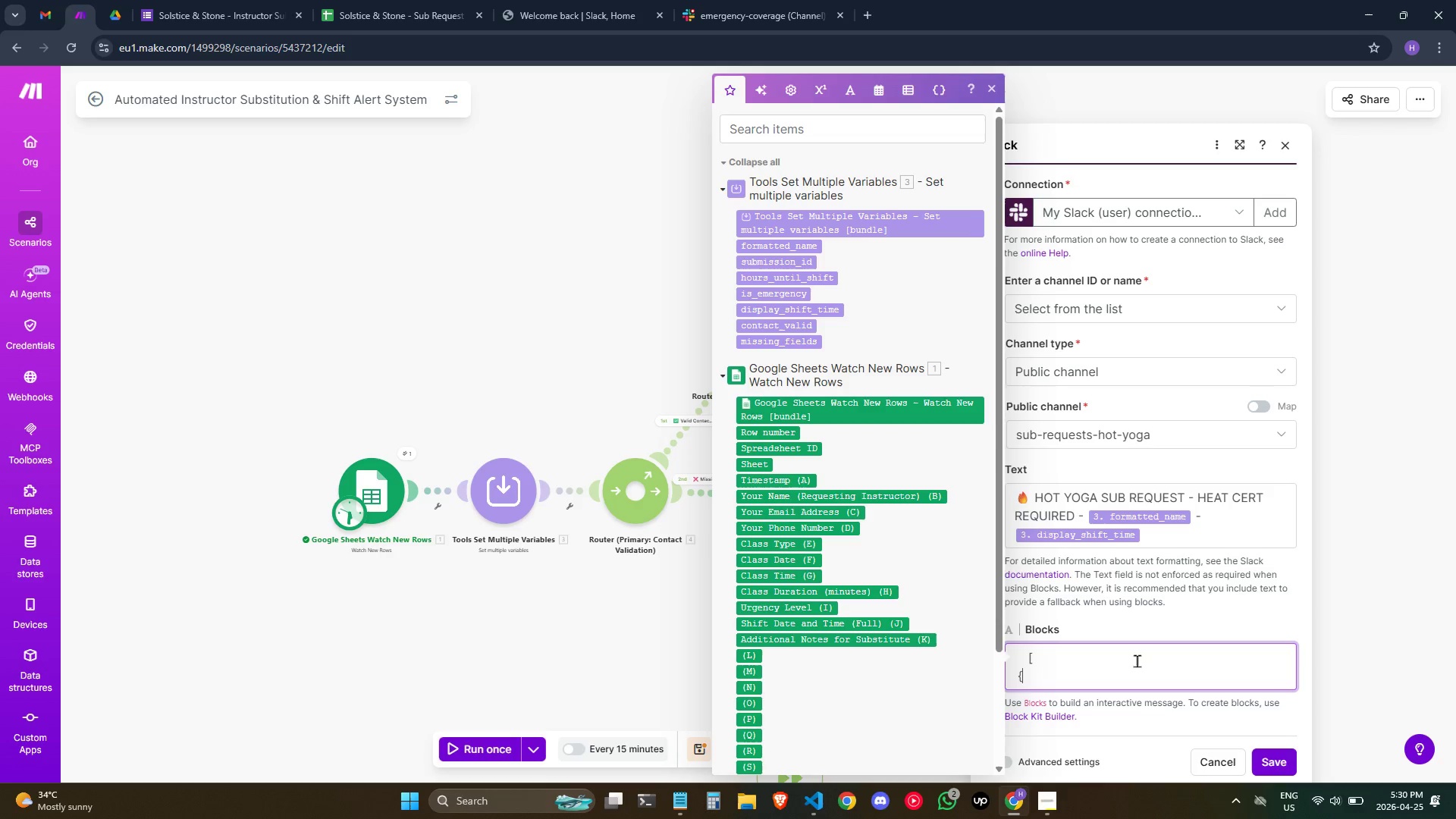 
key(Enter)
 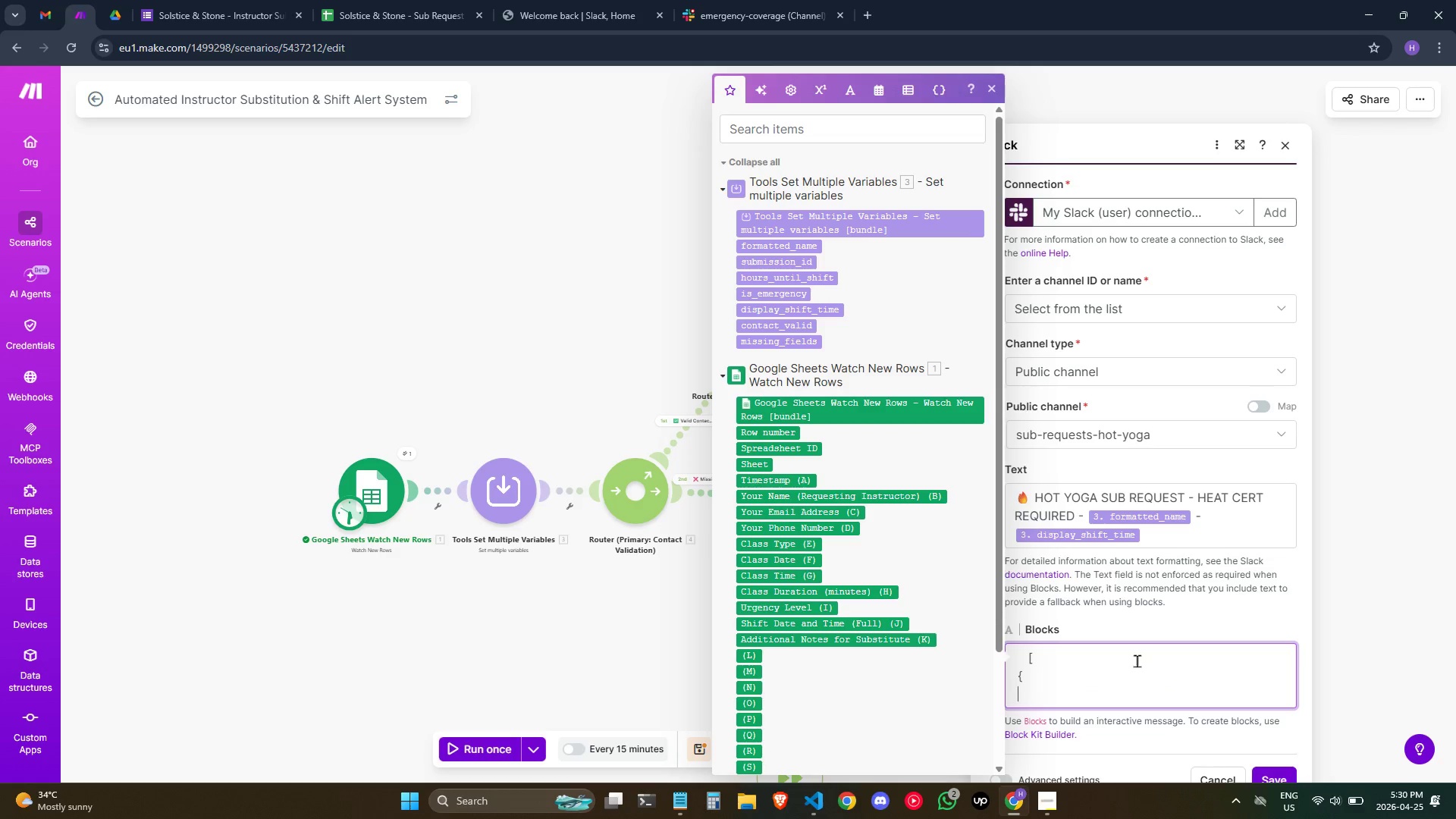 
type(    "tu)
key(Backspace)
type(ype": "header",)
 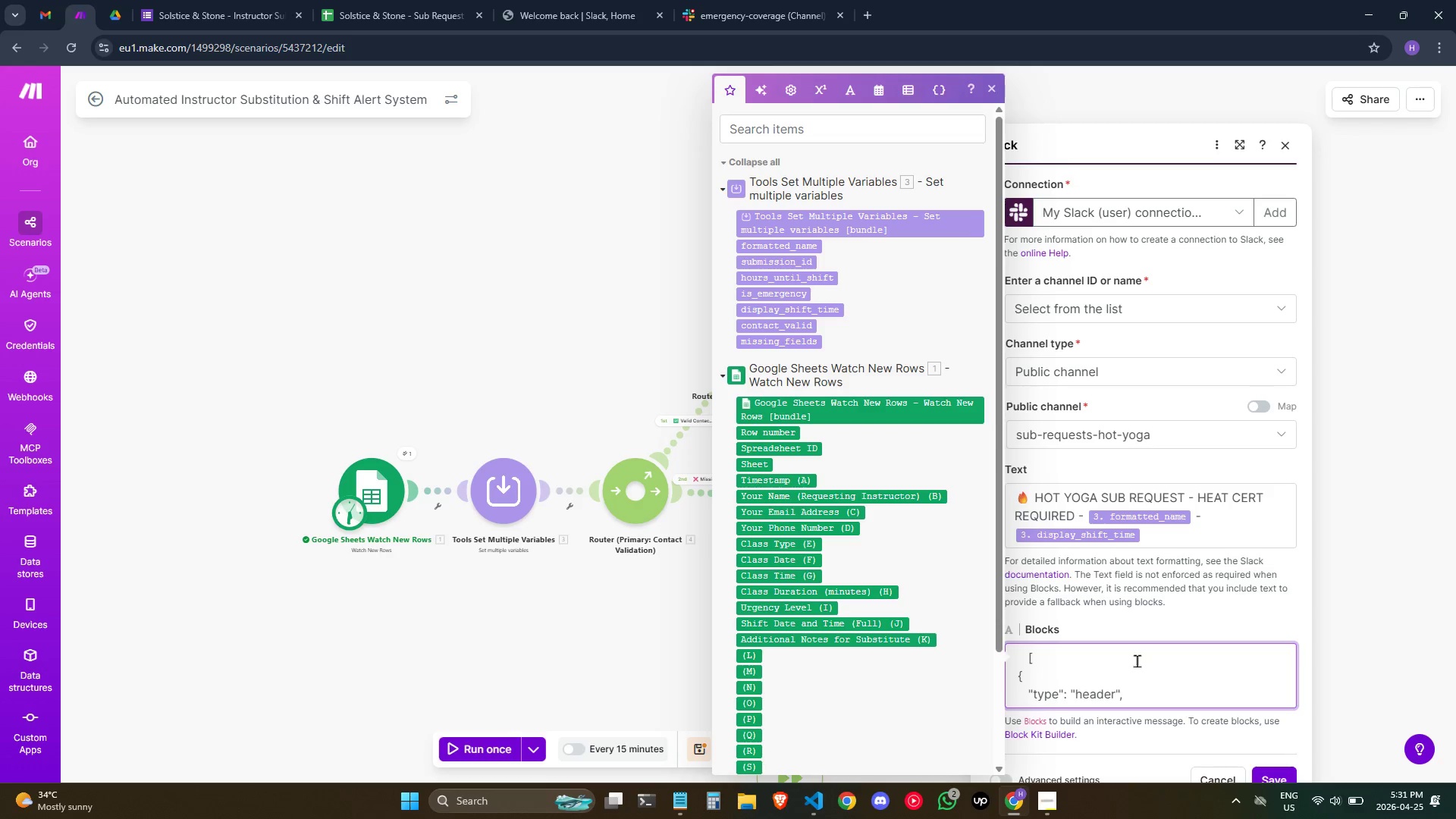 
key(Enter)
 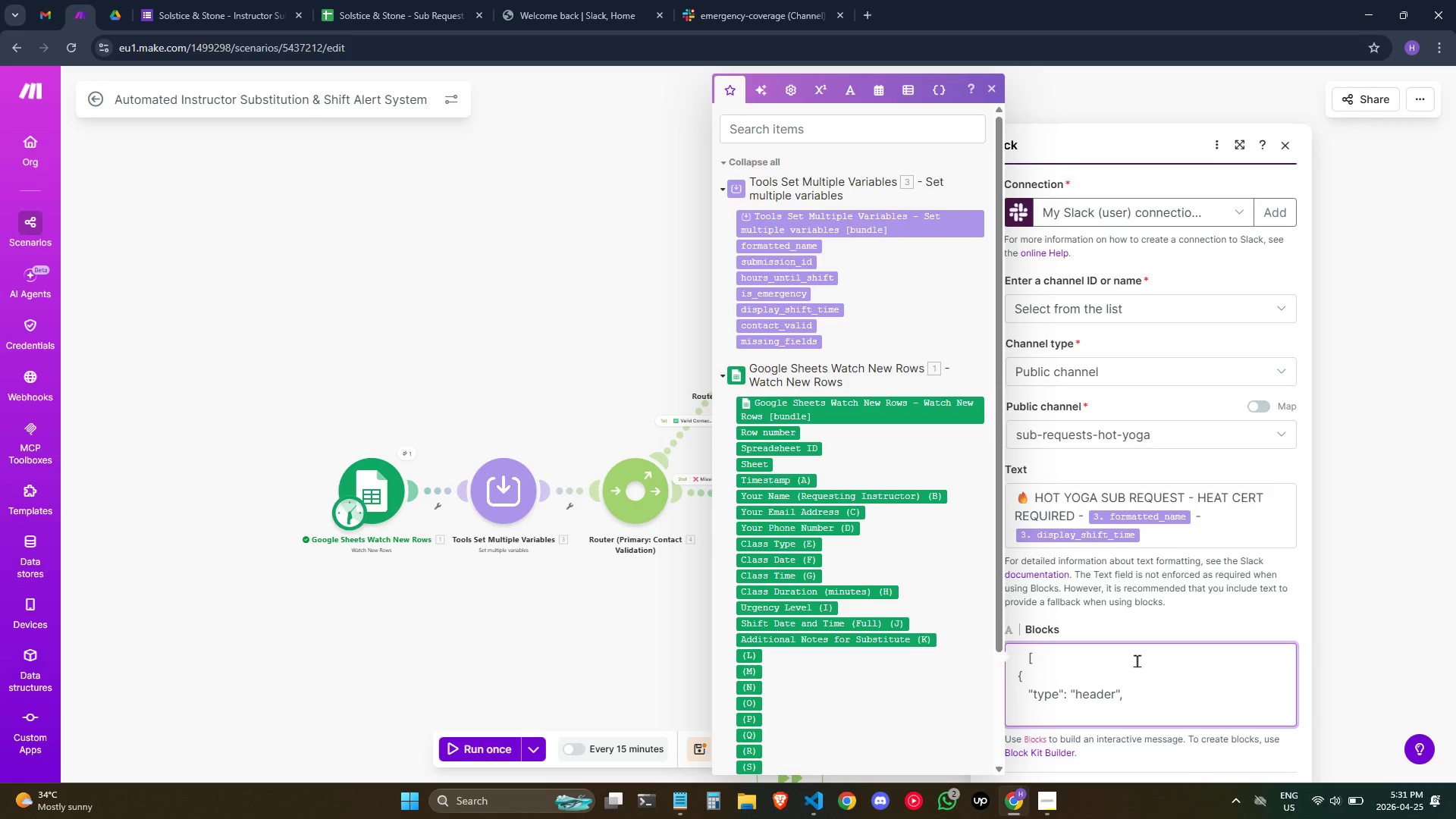 
hold_key(key=Space, duration=0.66)
 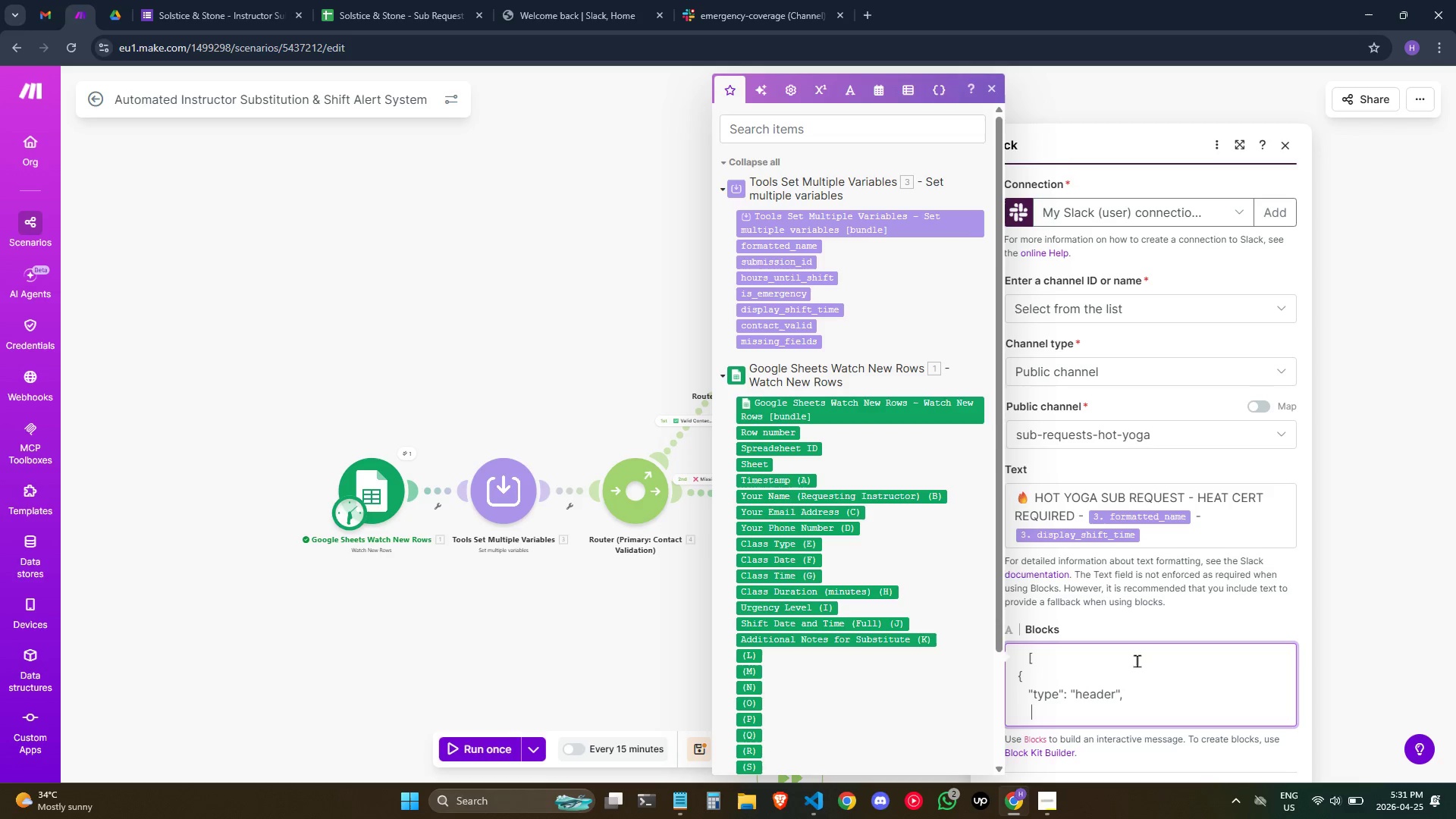 
type(  "text")
 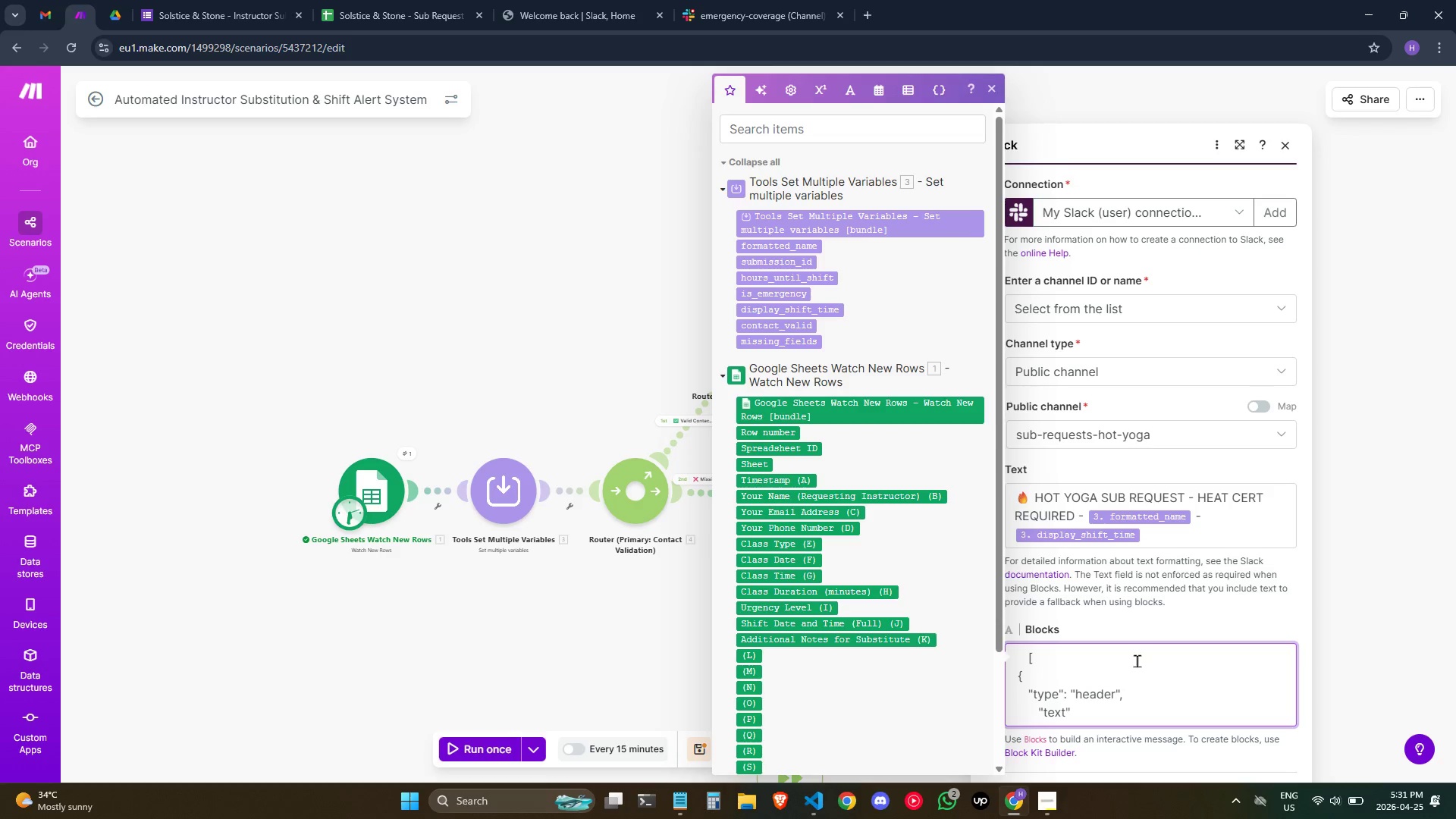 
hold_key(key=ShiftRight, duration=0.52)
 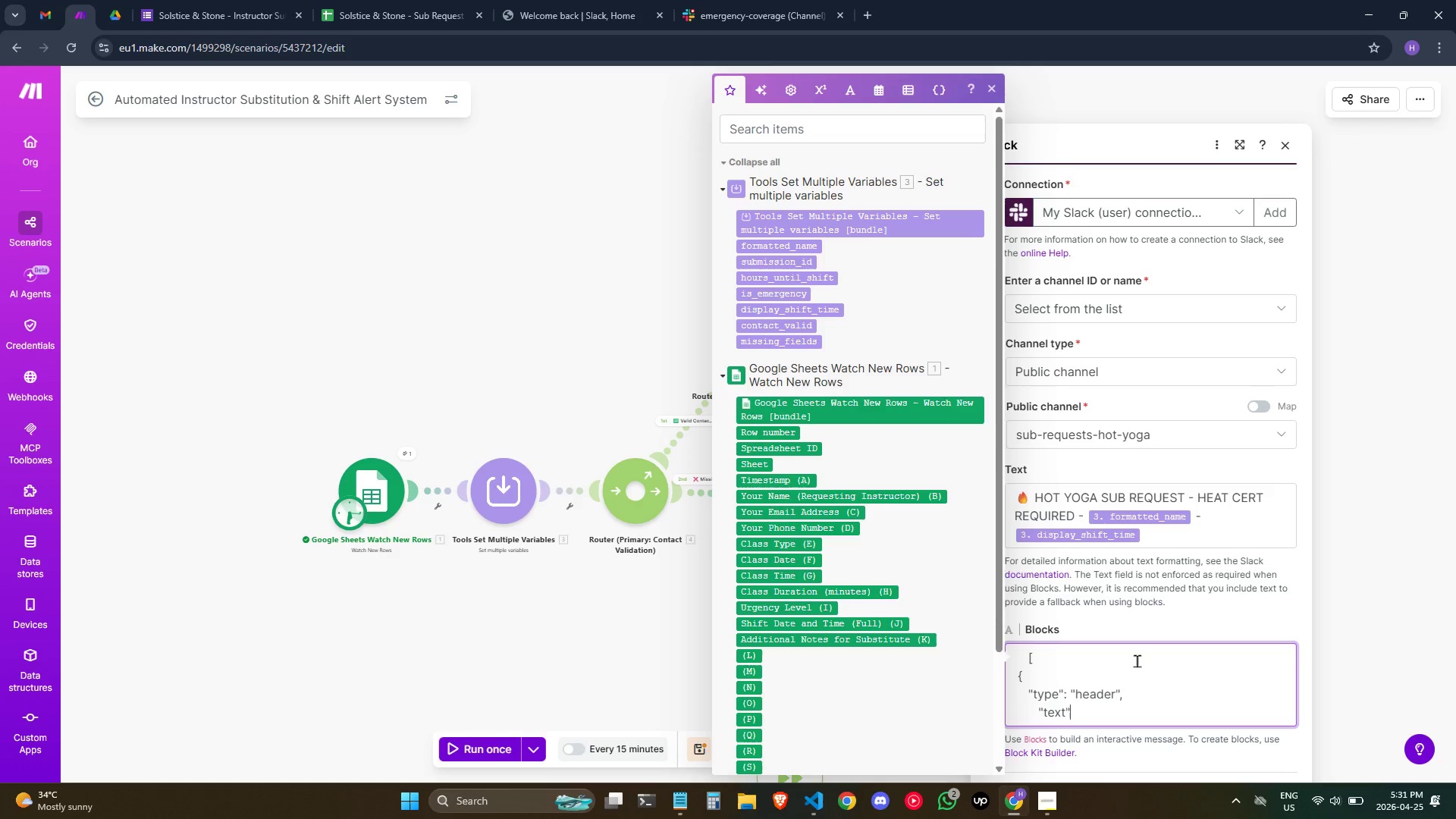 
key(Shift+Semicolon)
 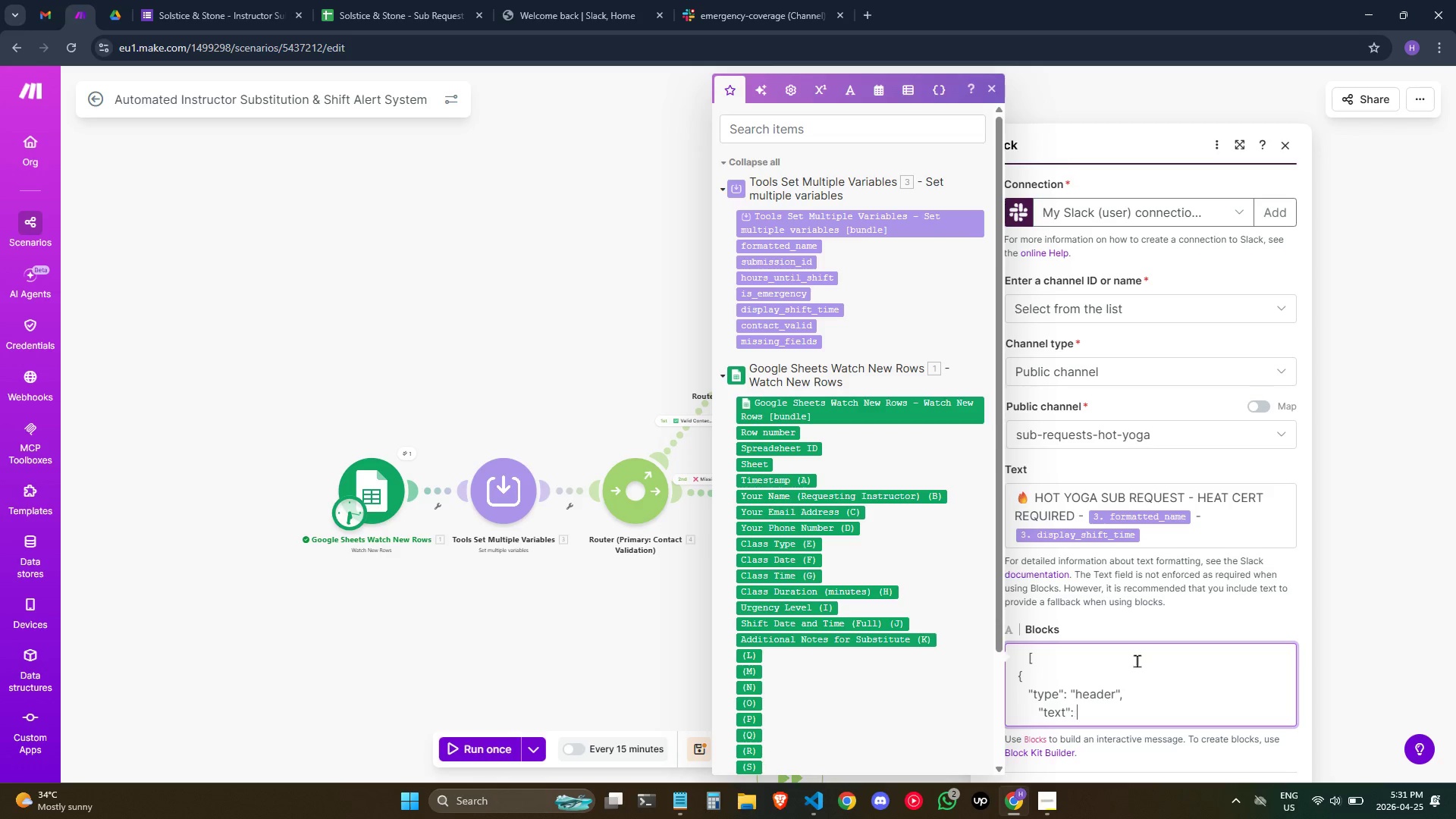 
key(Space)
 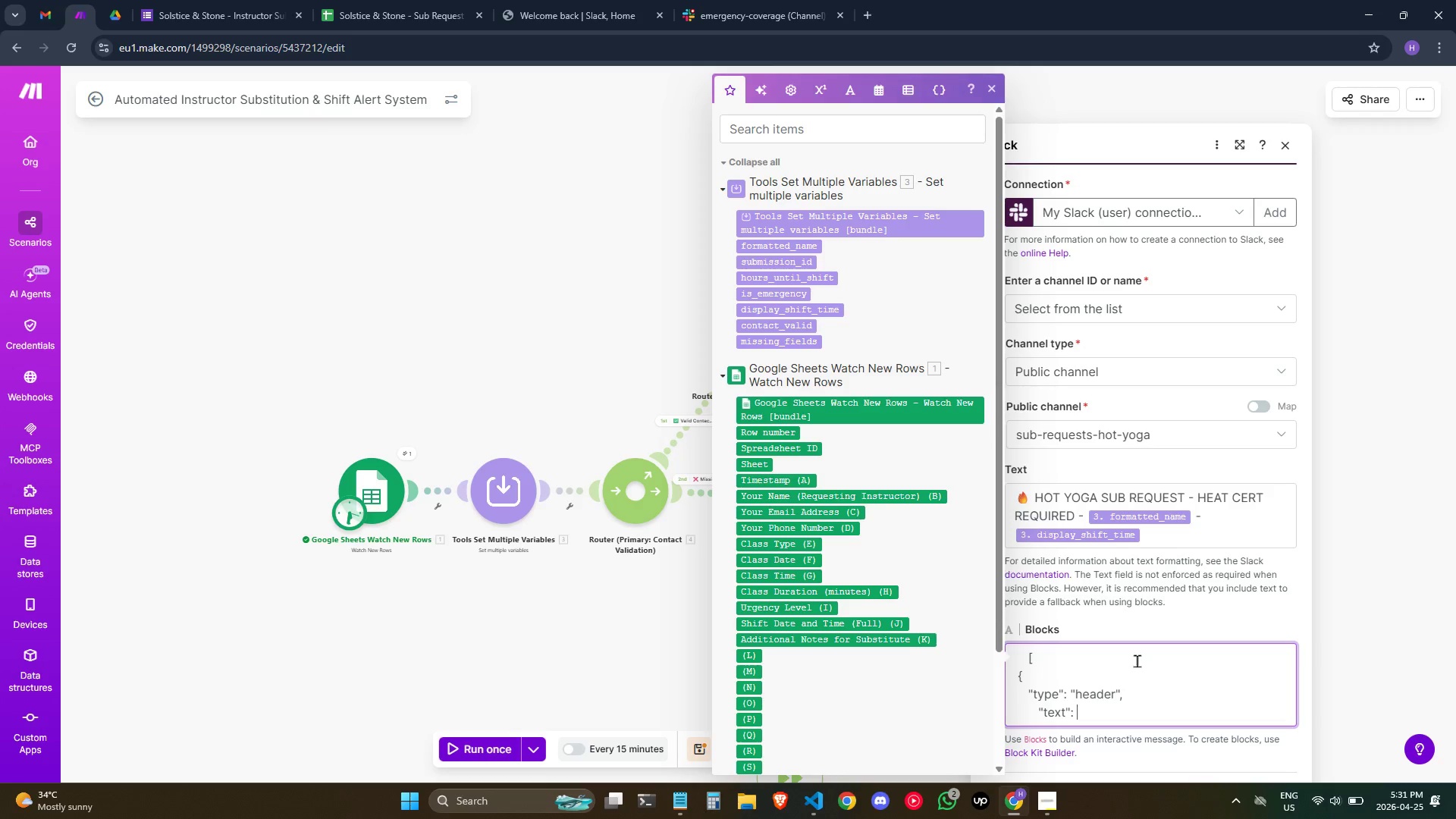 
key(Space)
 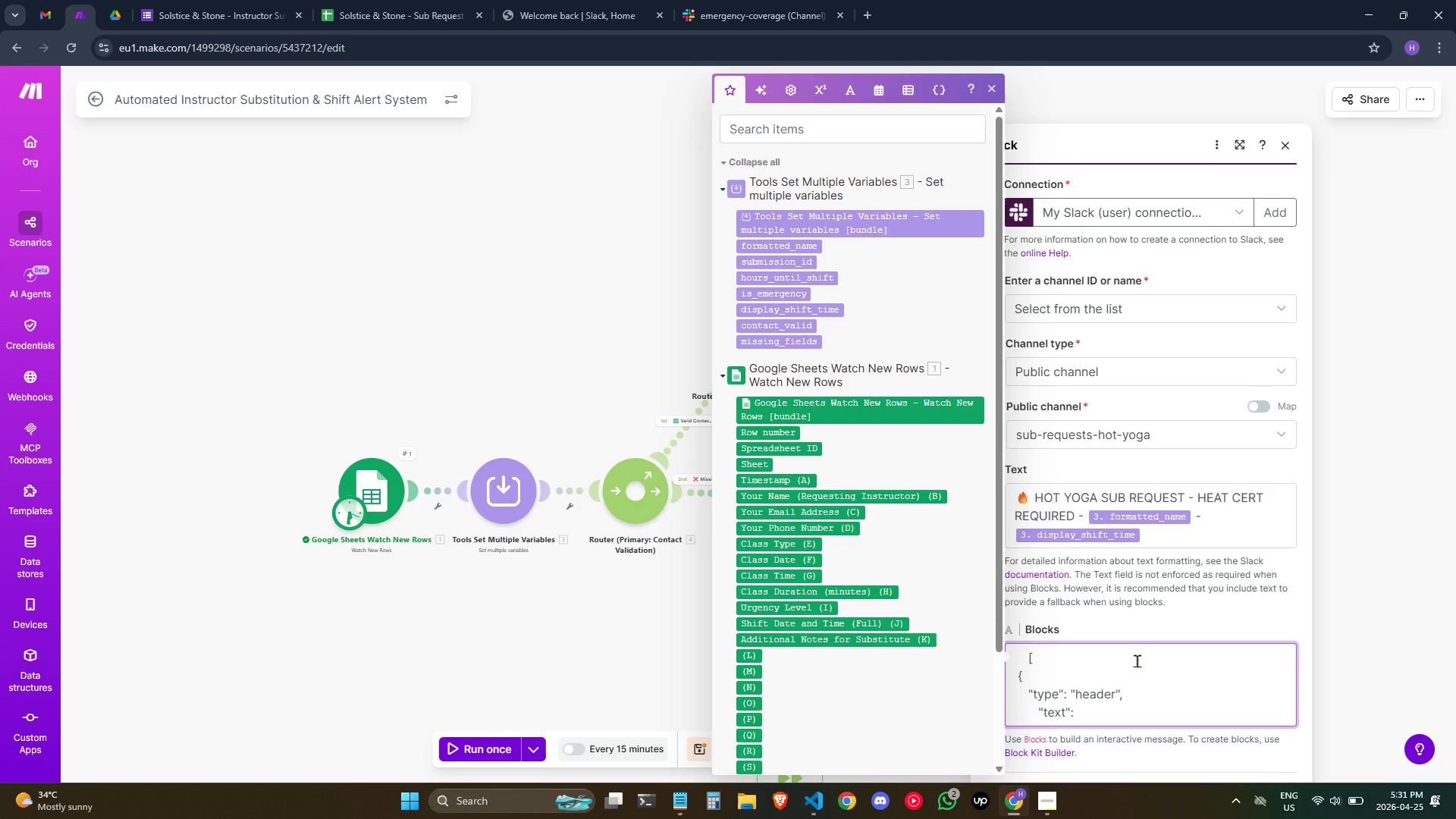 
hold_key(key=ShiftRight, duration=0.61)
 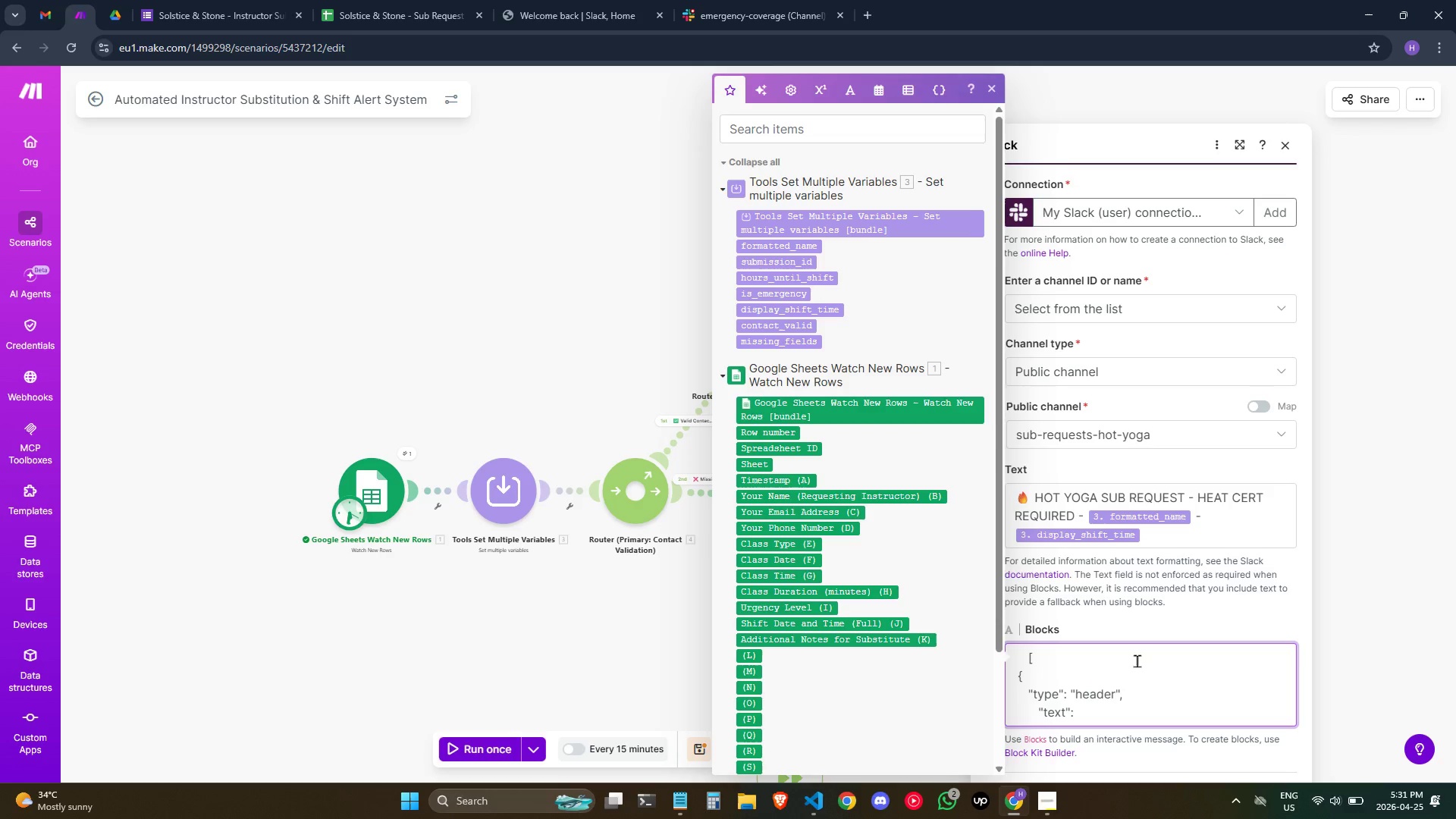 
key(Shift+BracketLeft)
 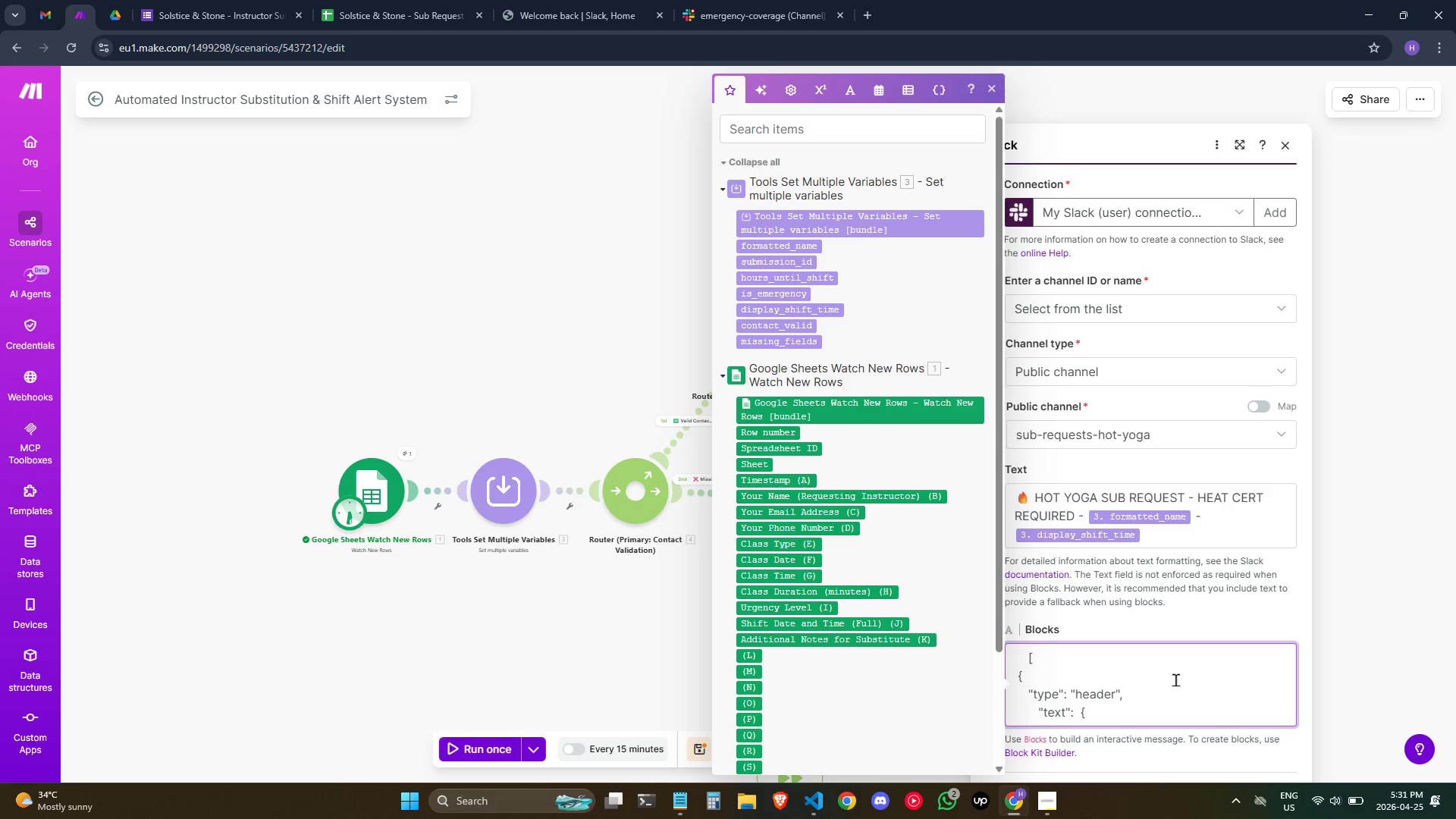 
wait(13.0)
 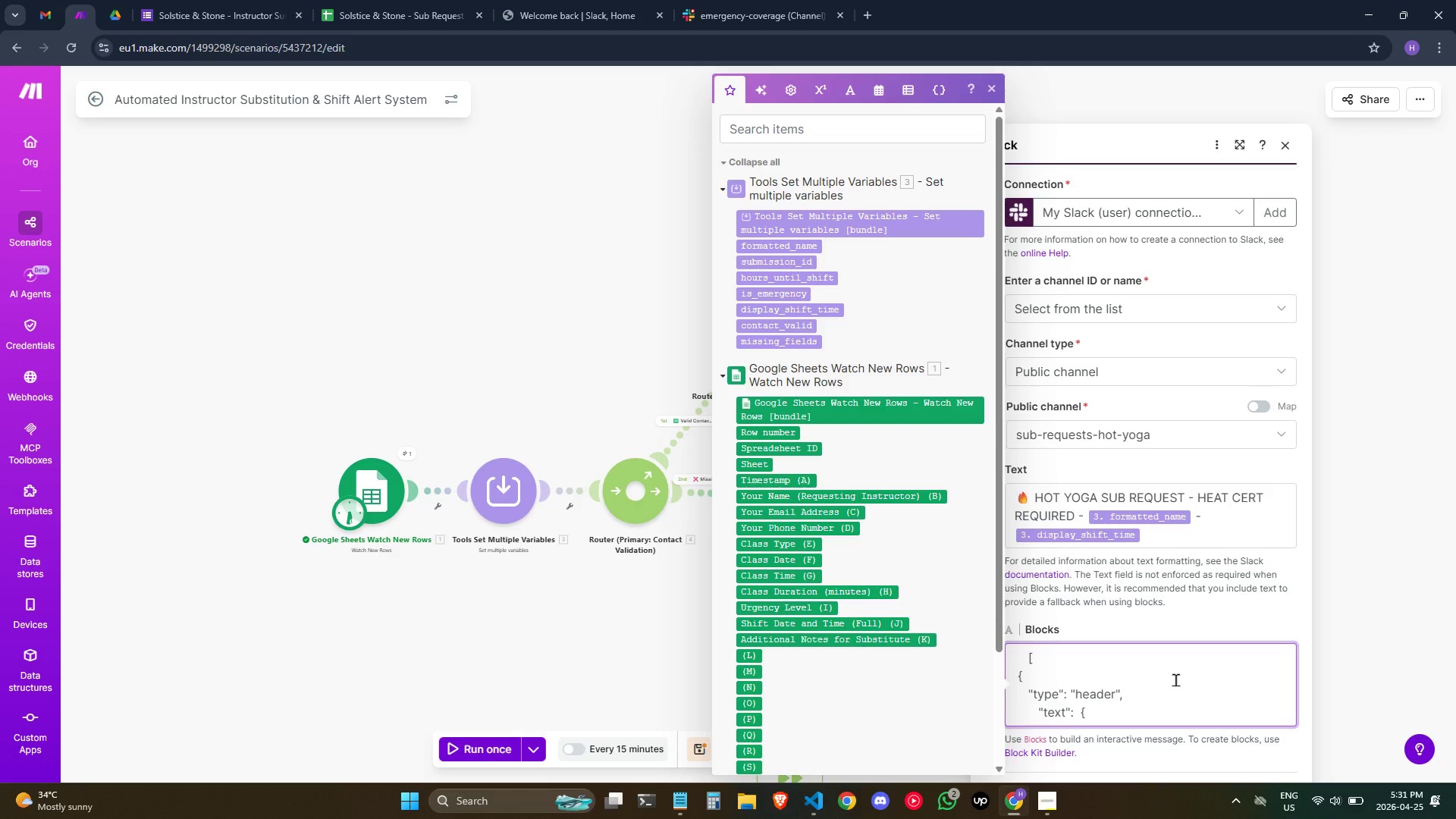 
key(Enter)
 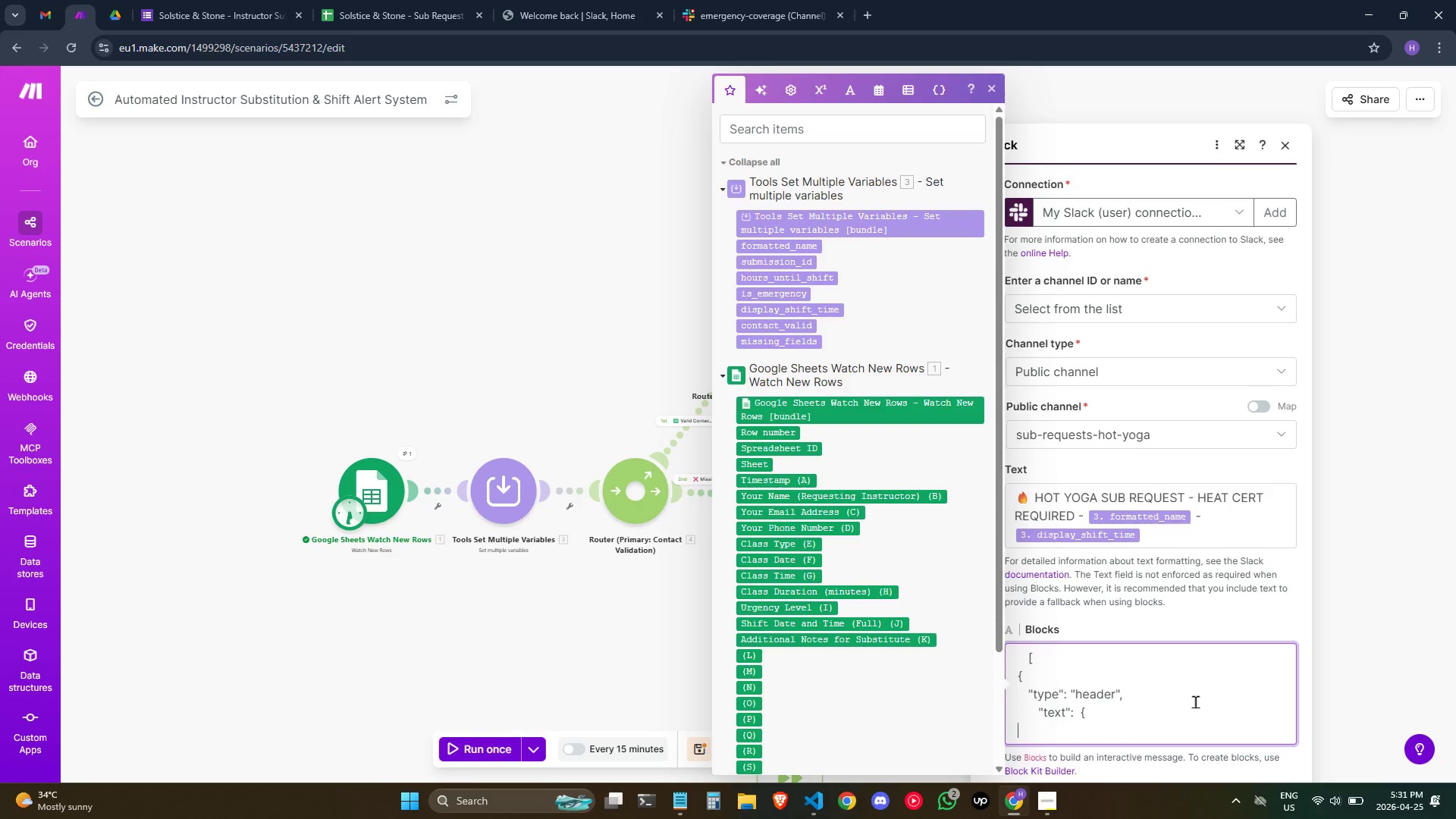 
hold_key(key=Space, duration=0.7)
 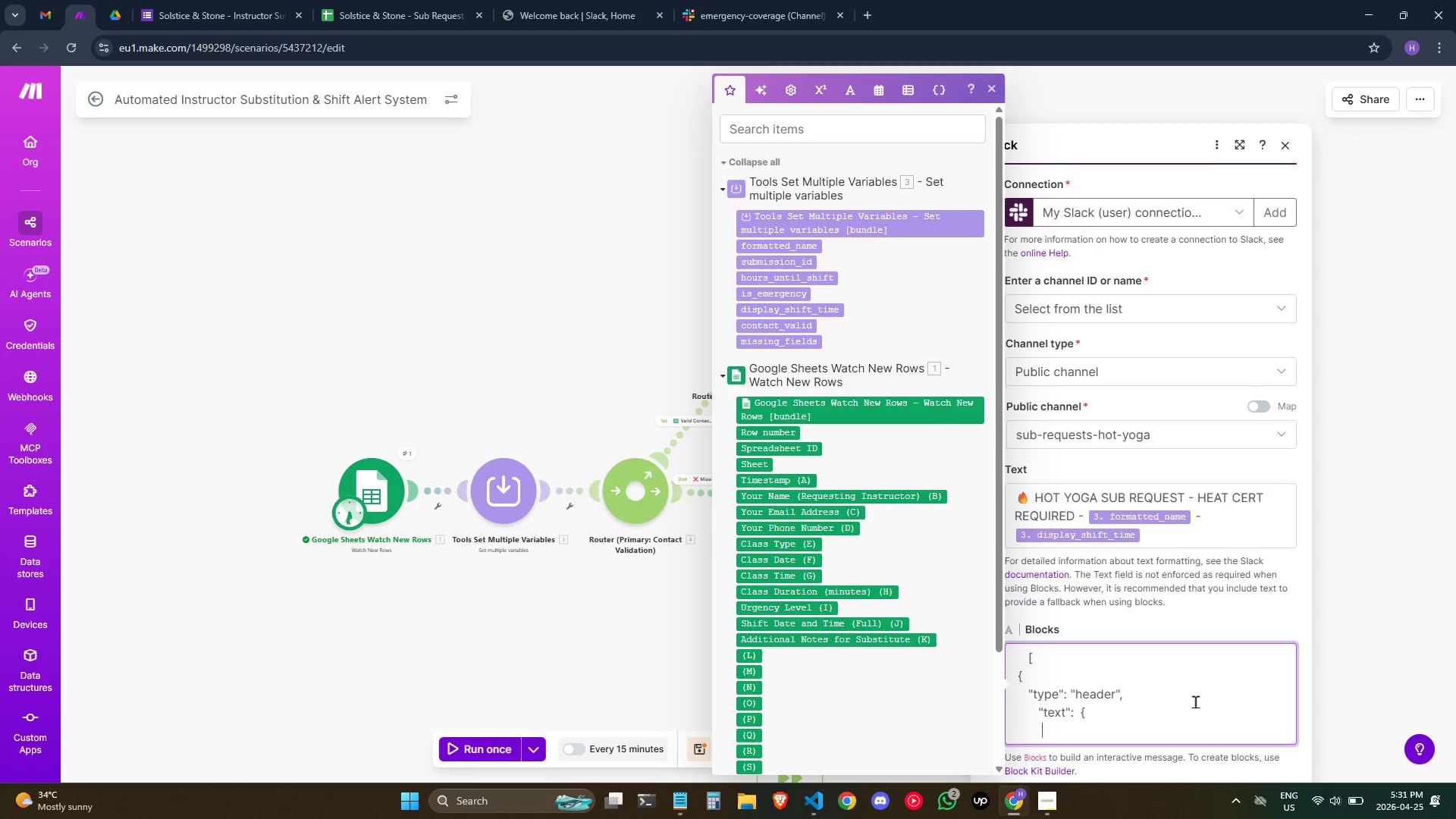 
type(    "y)
key(Backspace)
type(type";)
key(Backspace)
type(: "plain_)
 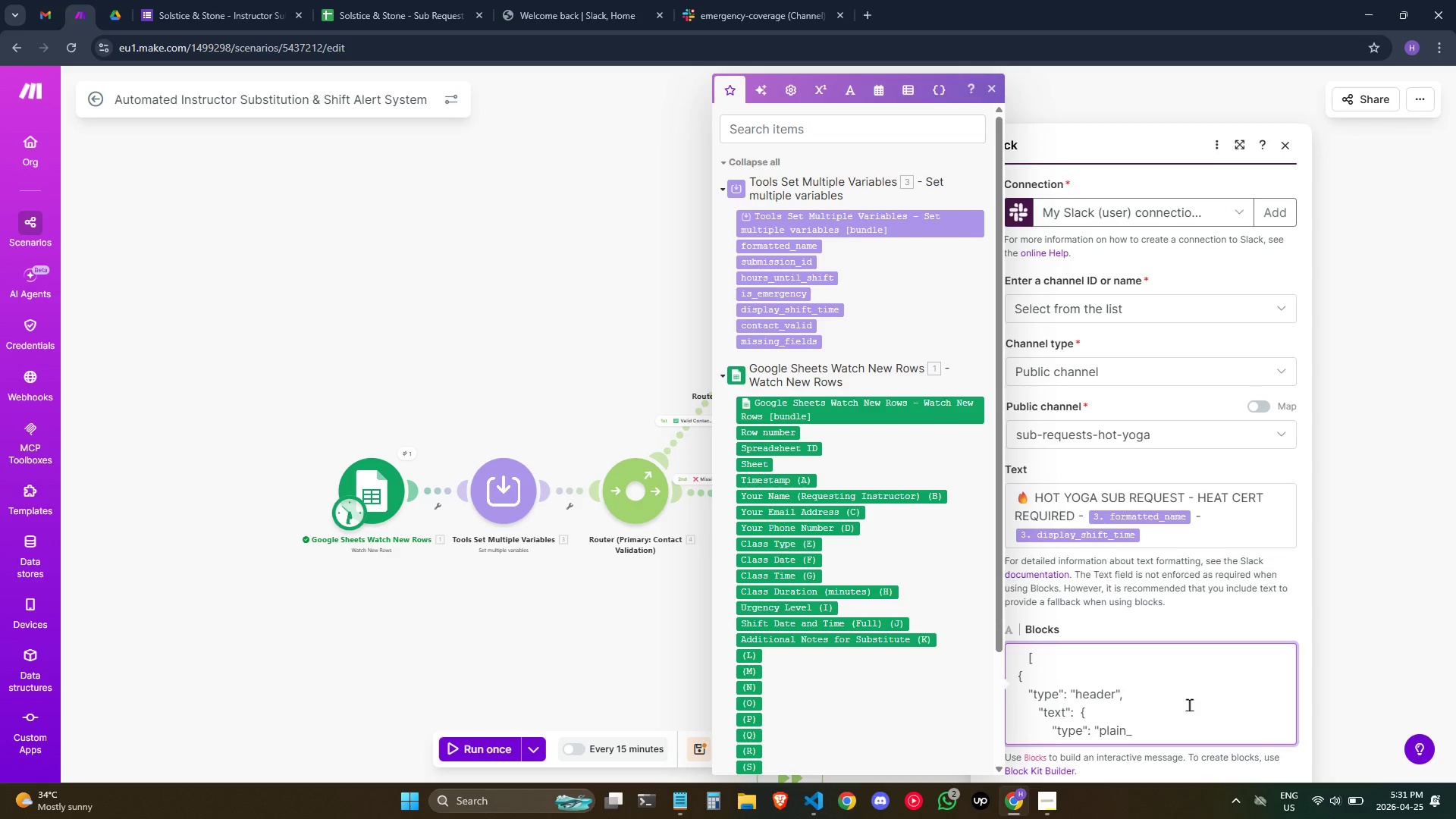 
type(text",)
 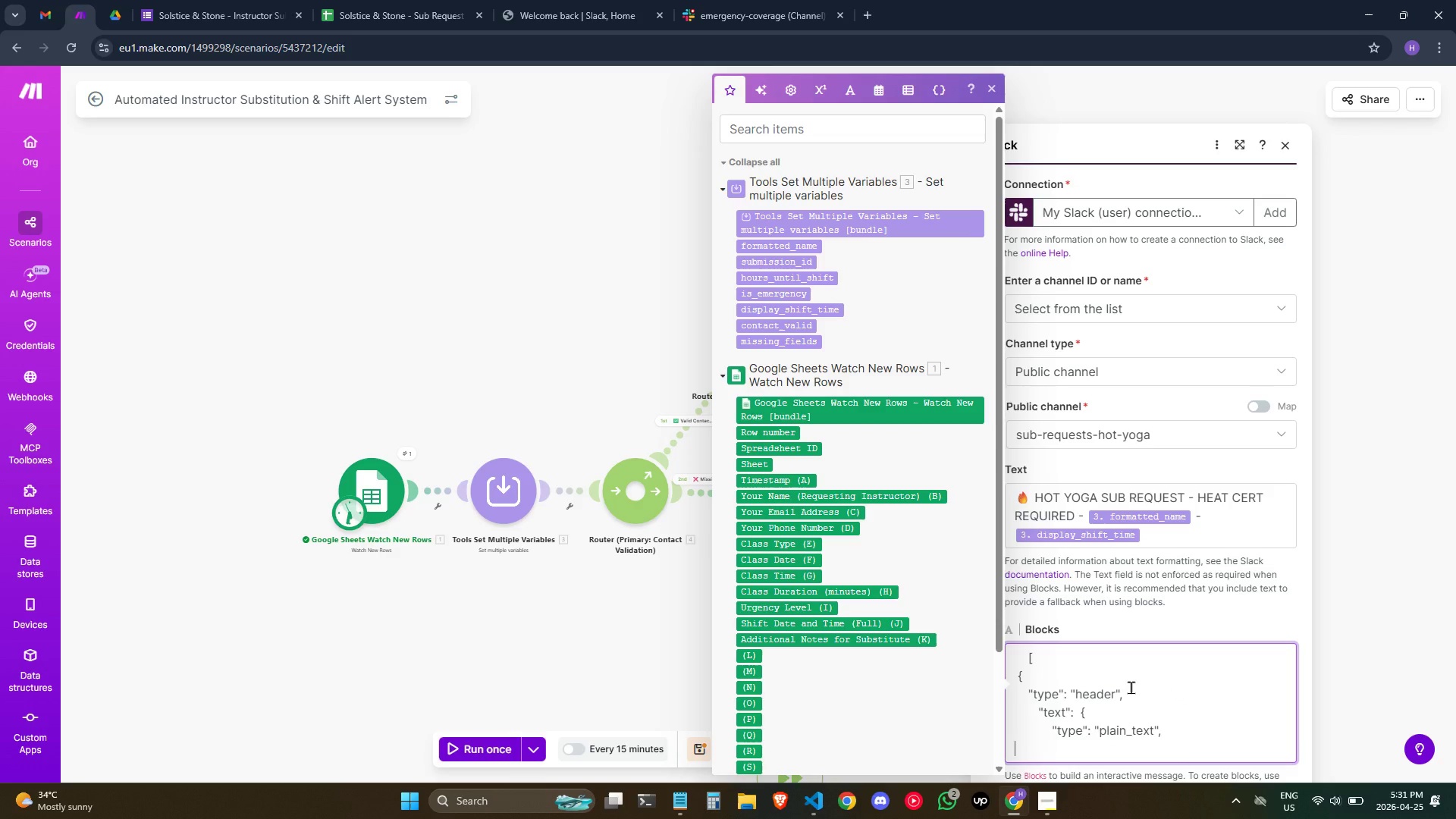 
 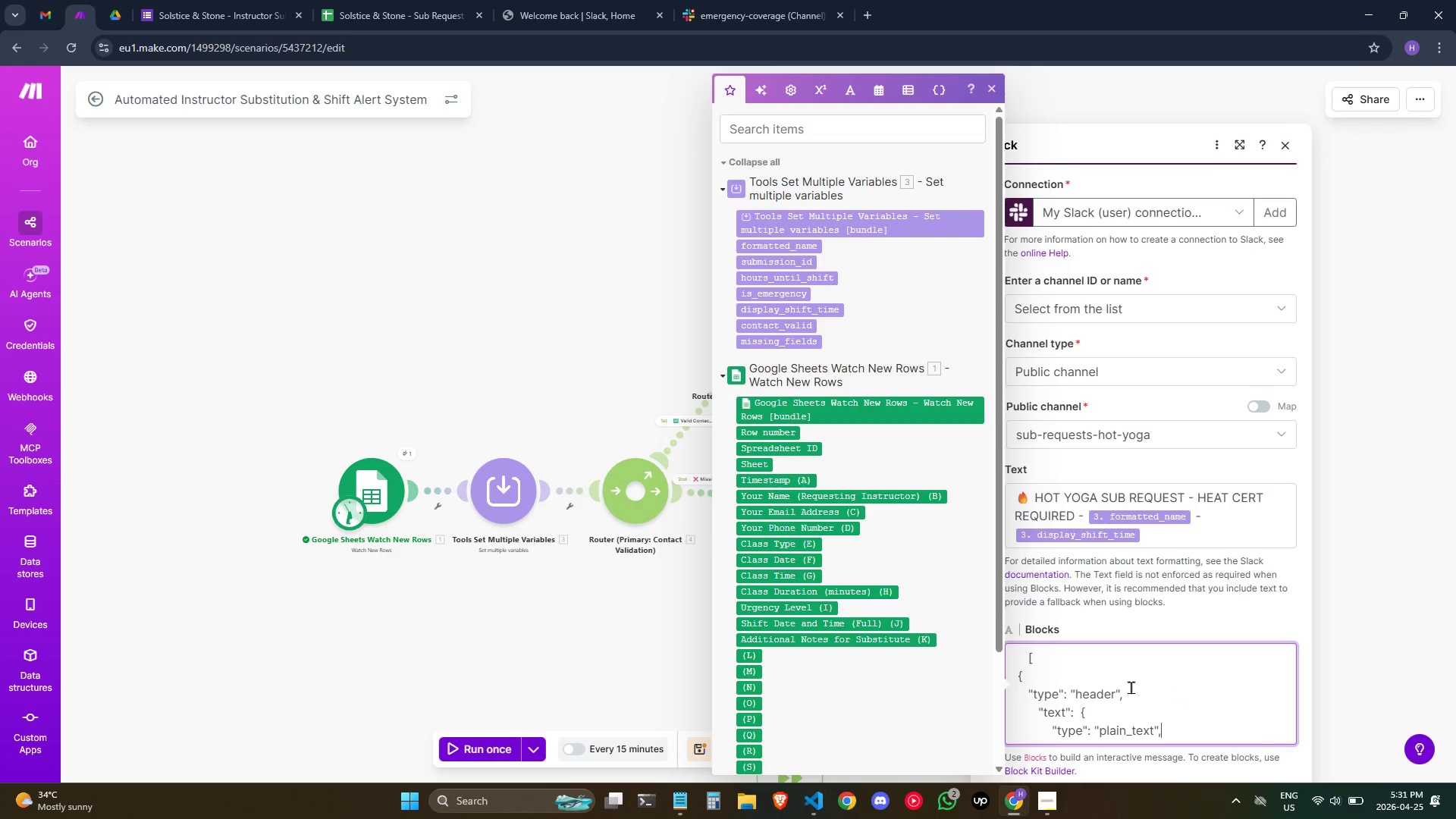 
key(Enter)
 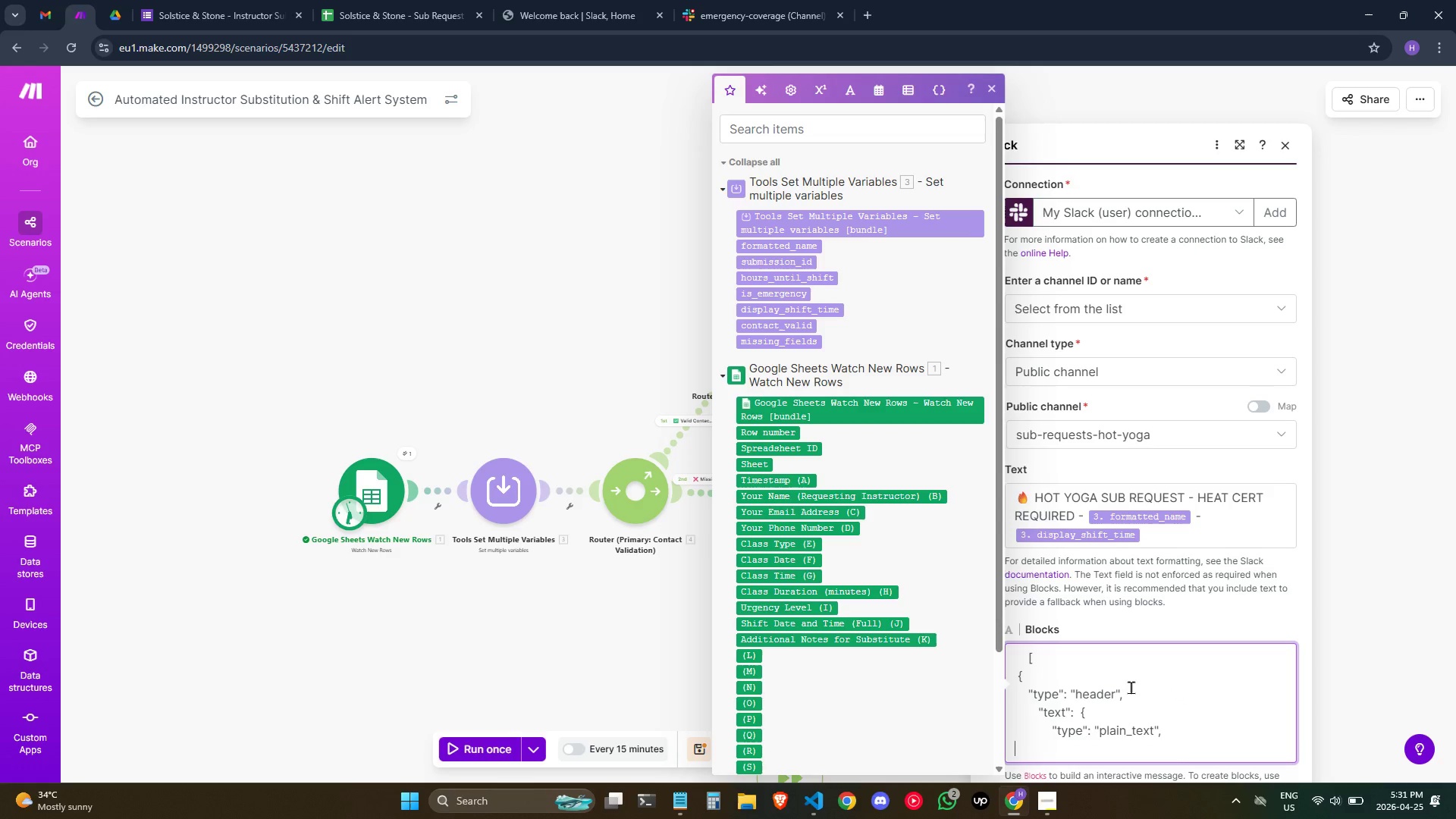 
hold_key(key=Space, duration=0.88)
 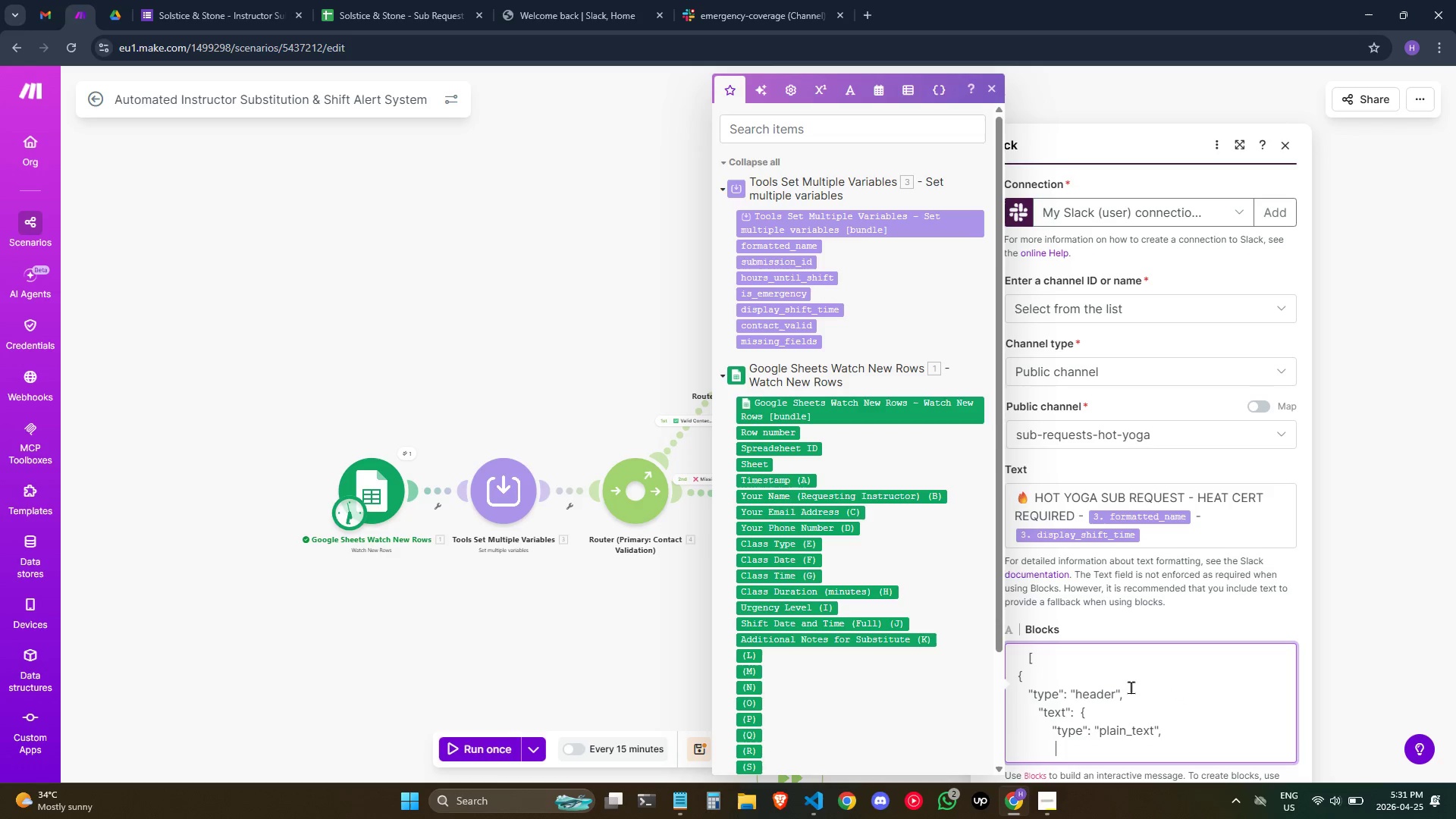 
key(Space)
 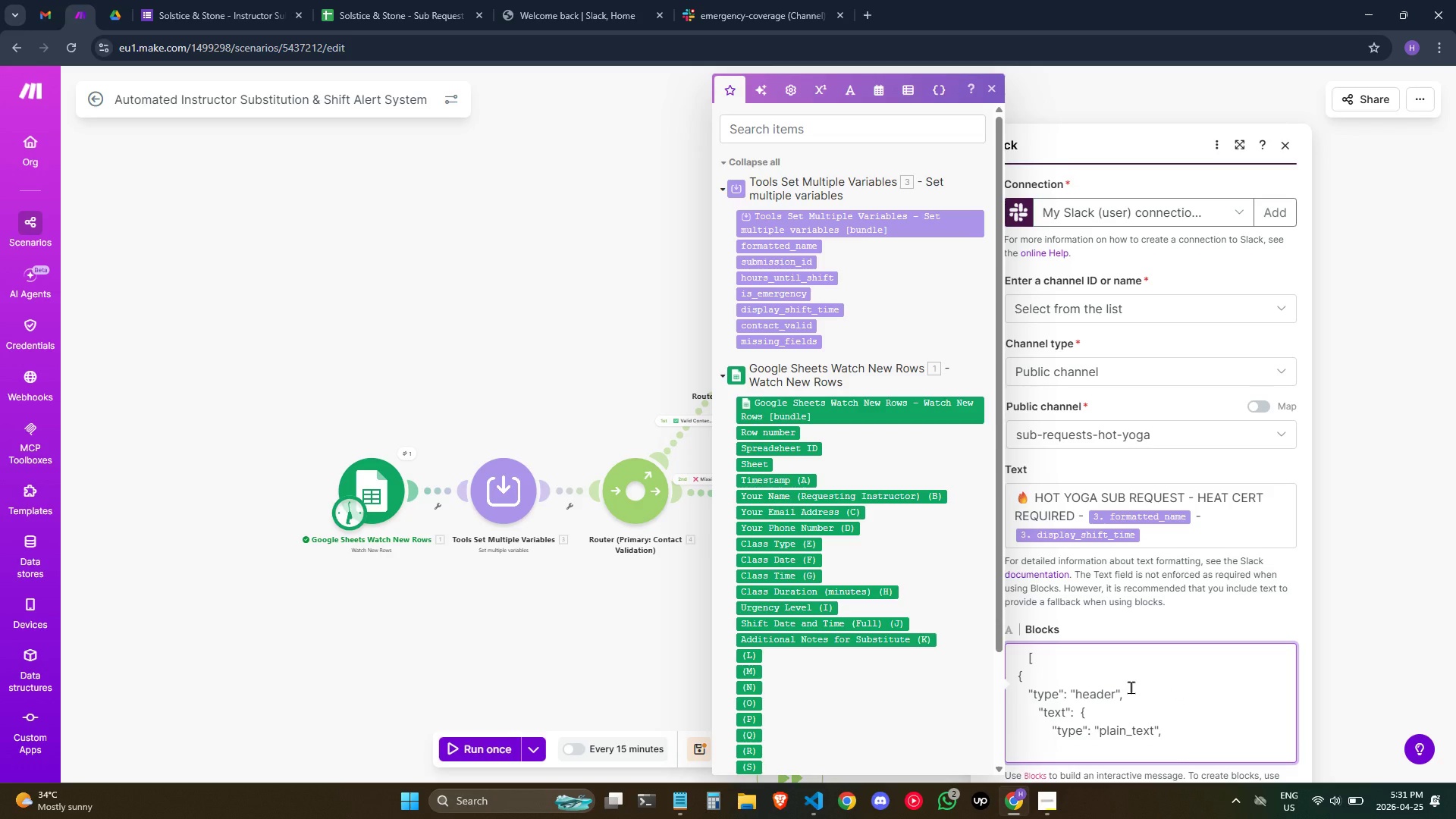 
key(Shift+Quote)
 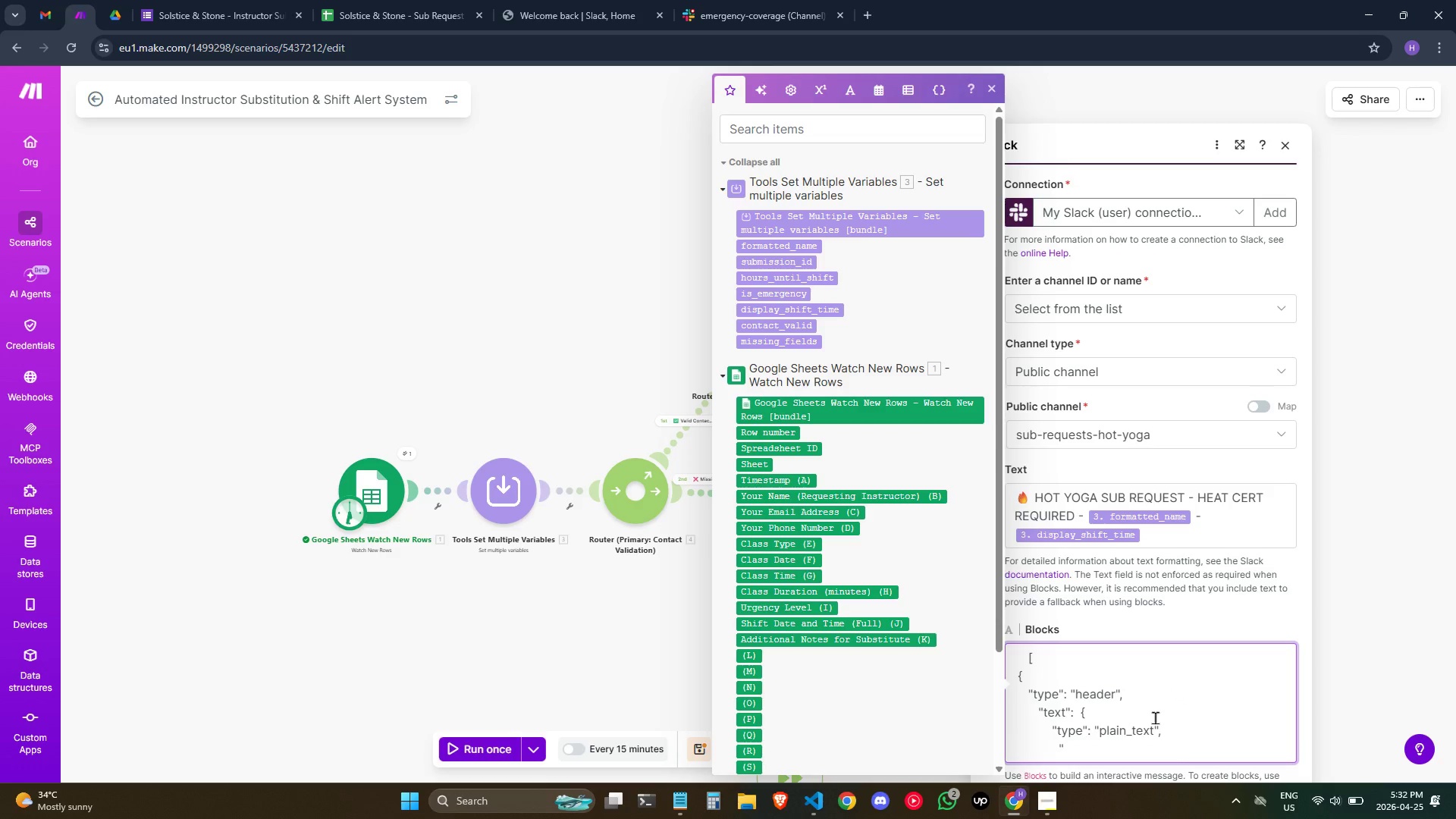 
type(text": ")
 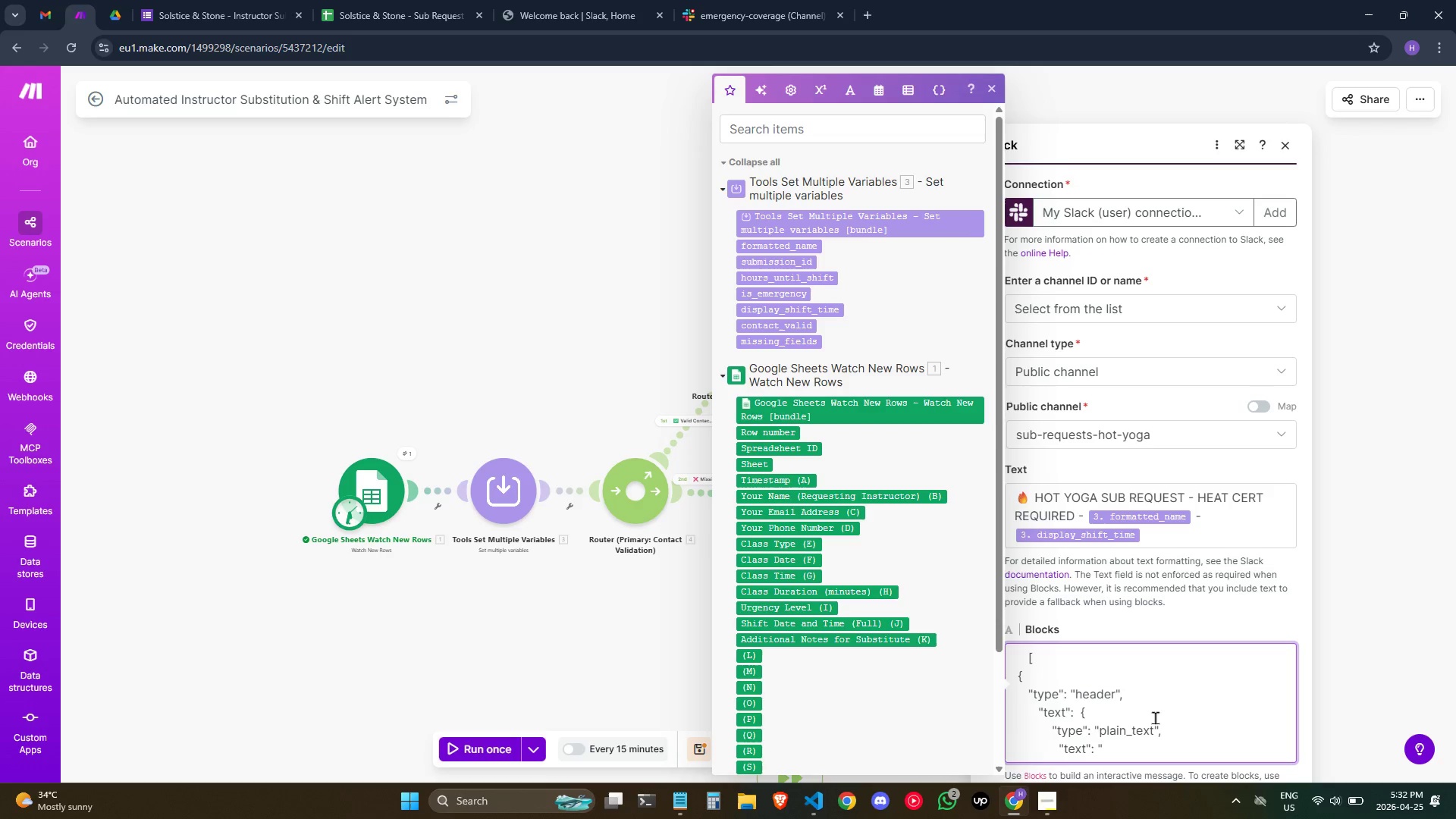 
key(Meta+Semicolon)
 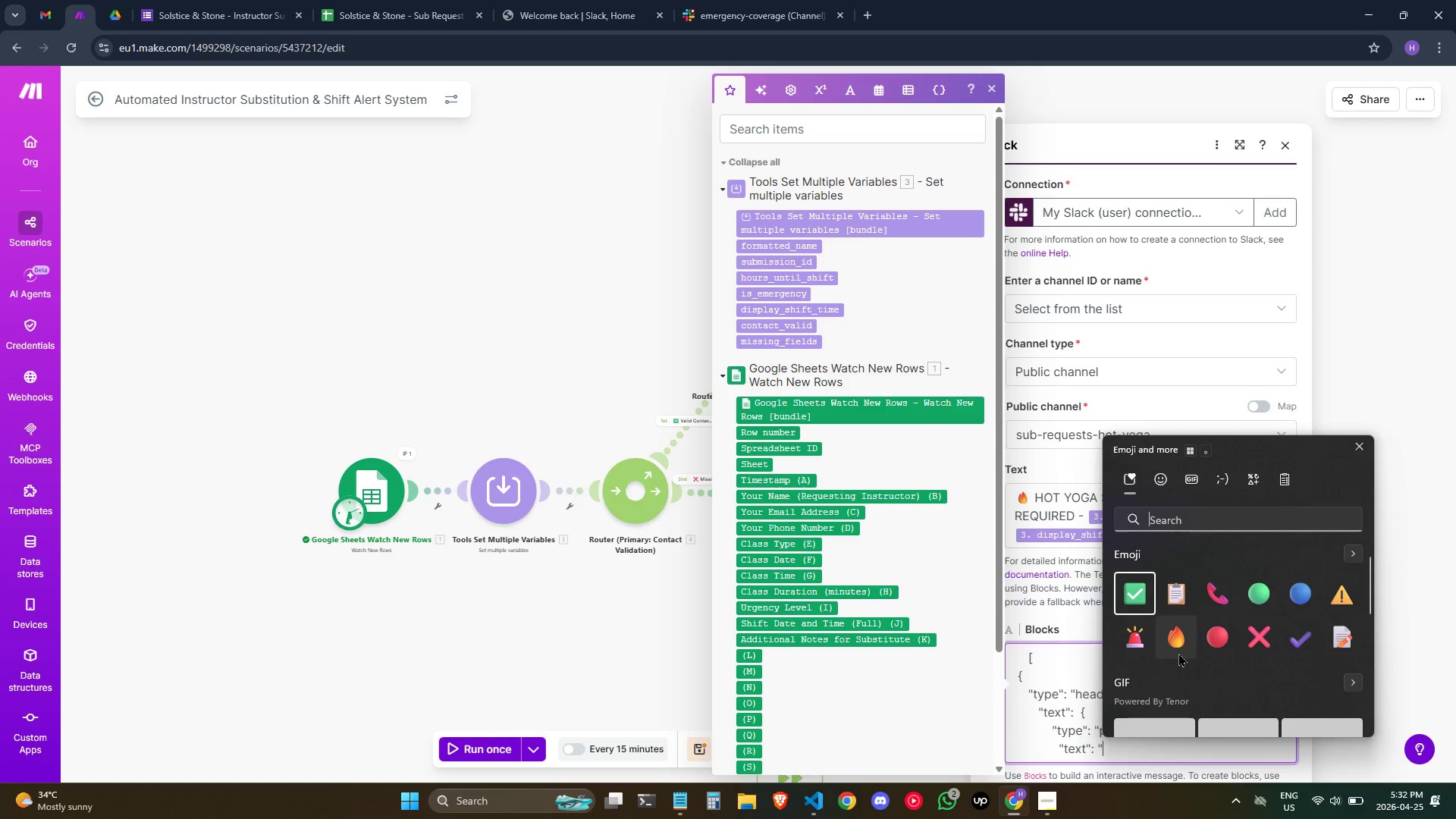 
key(ArrowDown)
 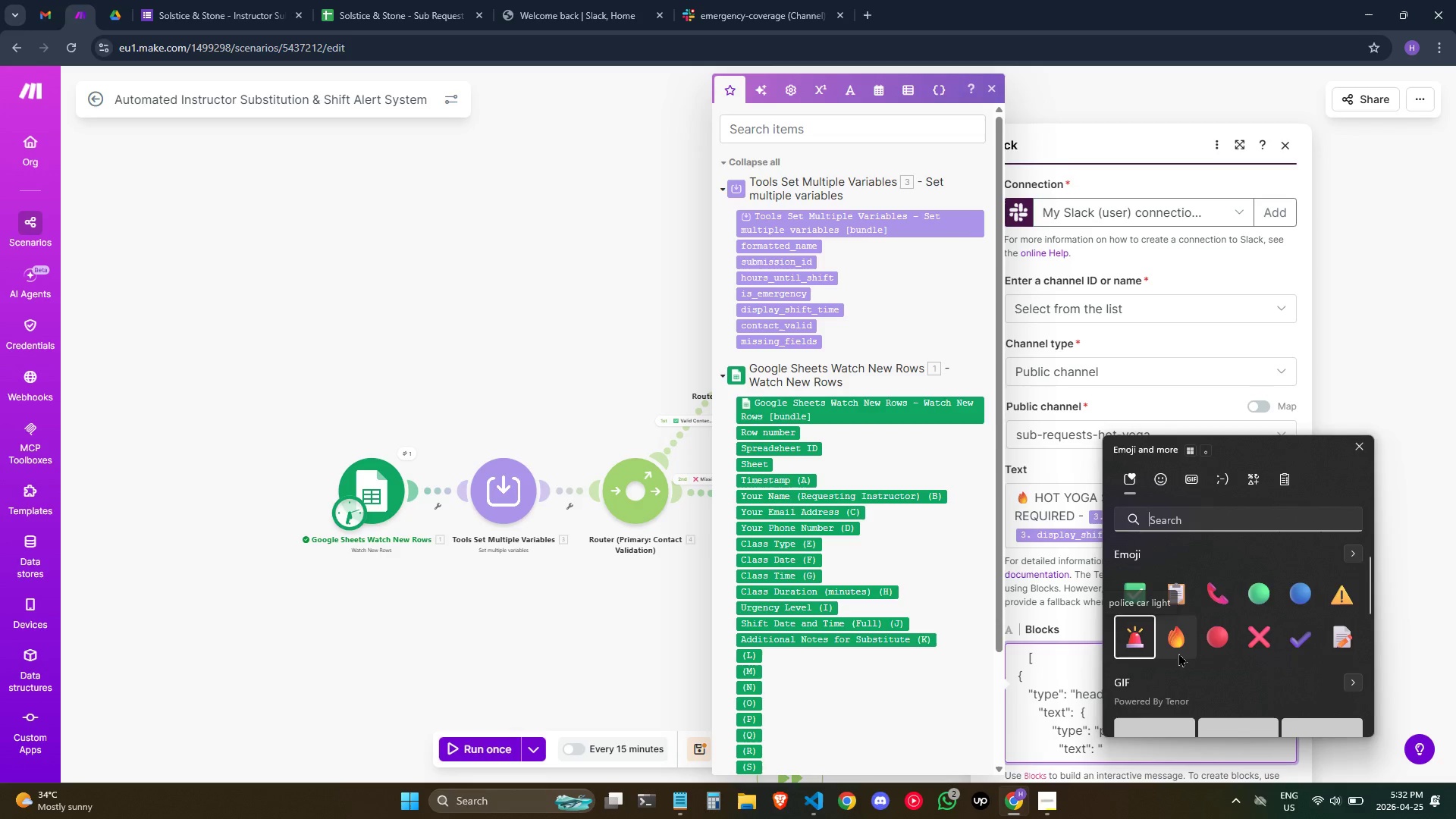 
key(ArrowRight)
 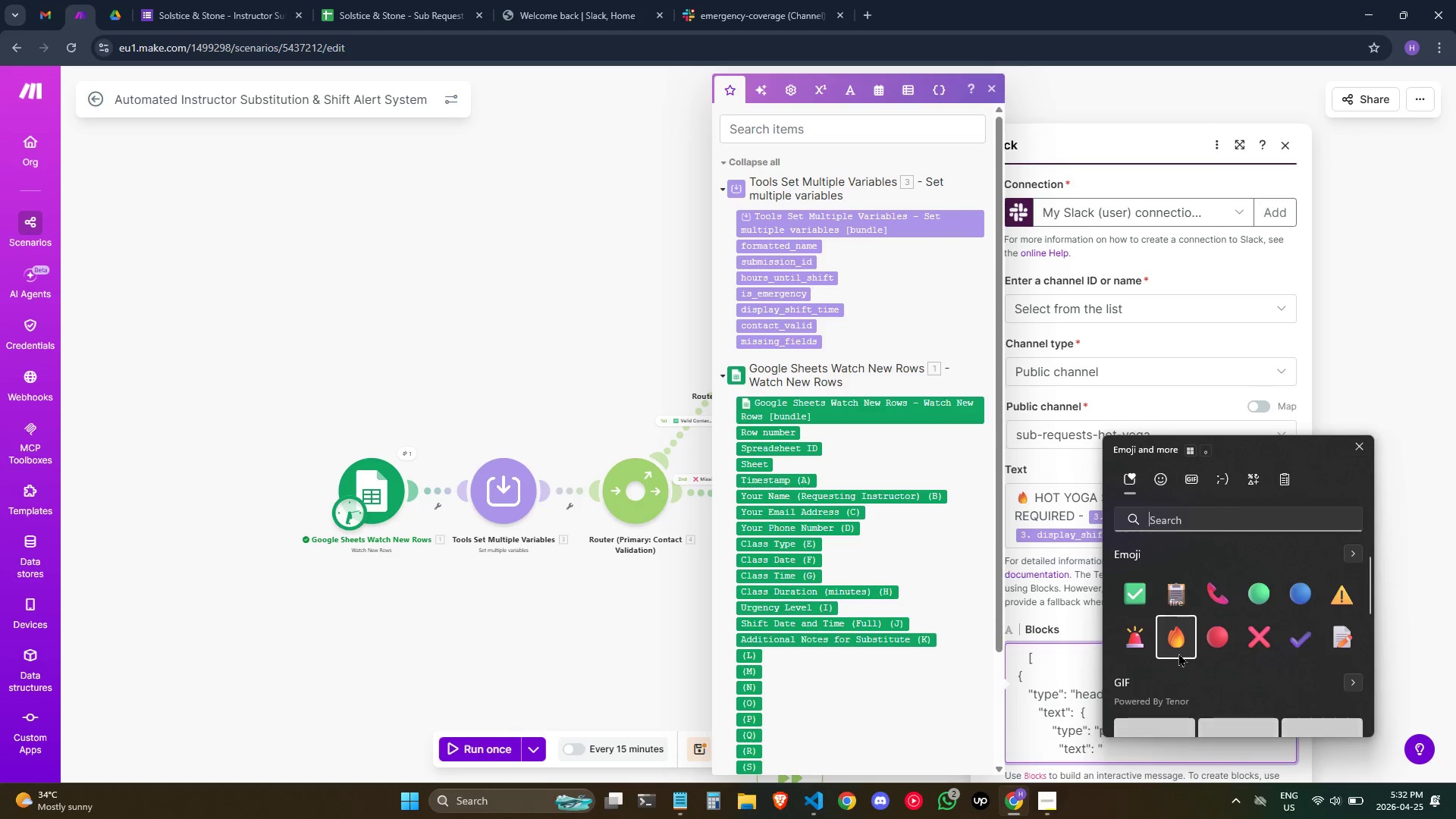 
key(Enter)
 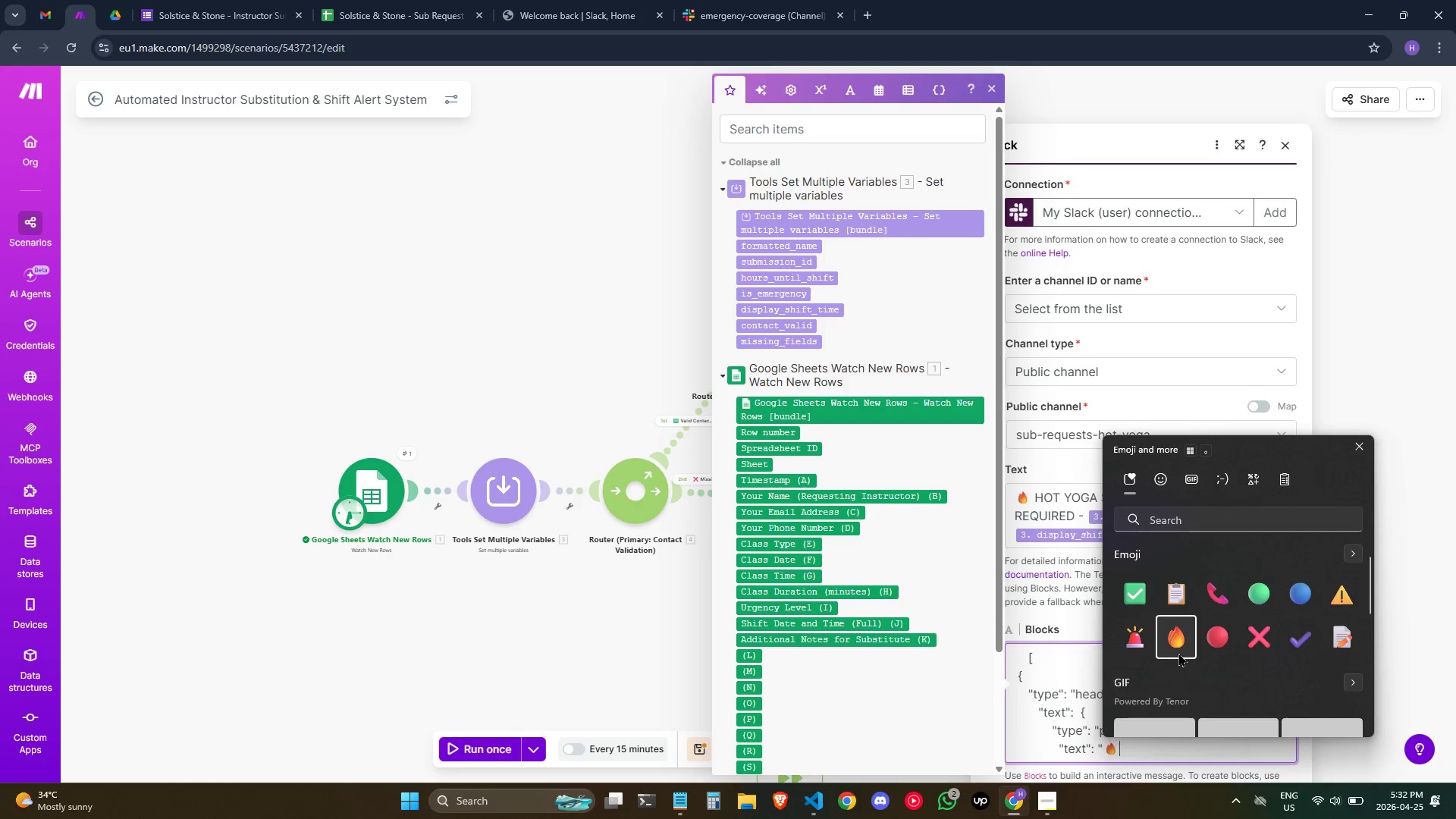 
type( HOT YODA)
key(Backspace)
key(Backspace)
type(GA SUB REQUEST".)
key(Backspace)
type(,)
 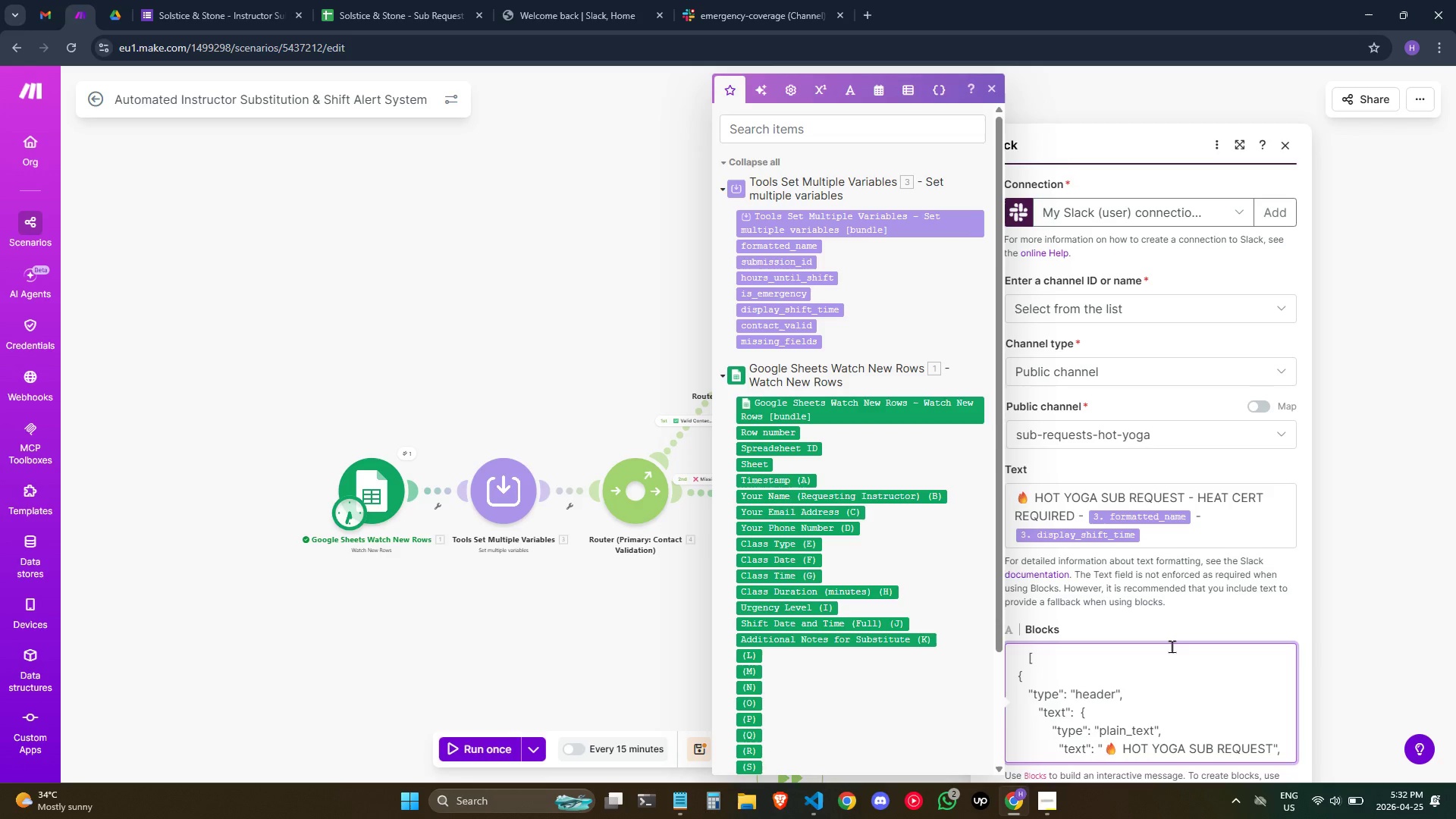 
key(Enter)
 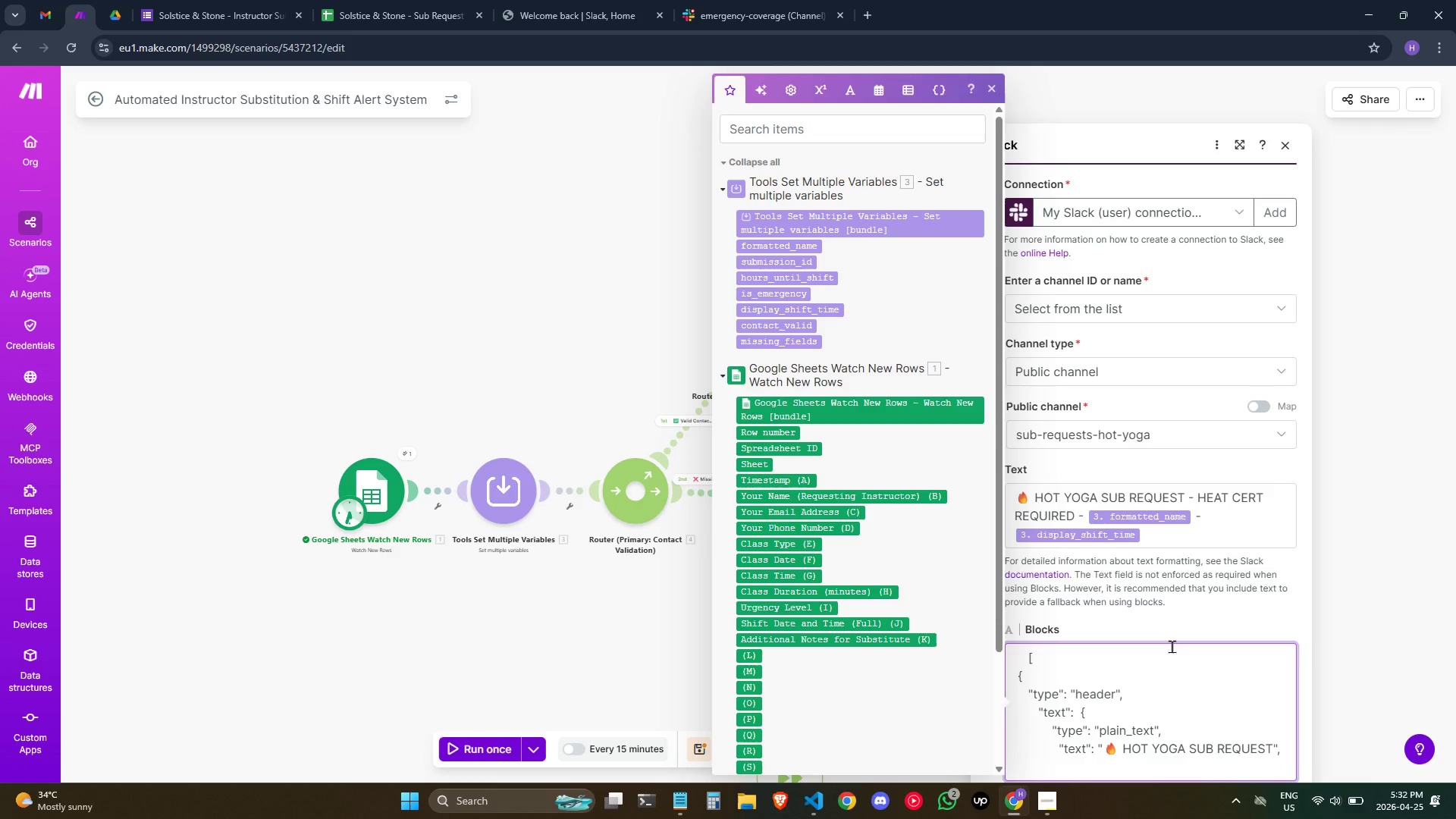 
hold_key(key=Space, duration=0.77)
 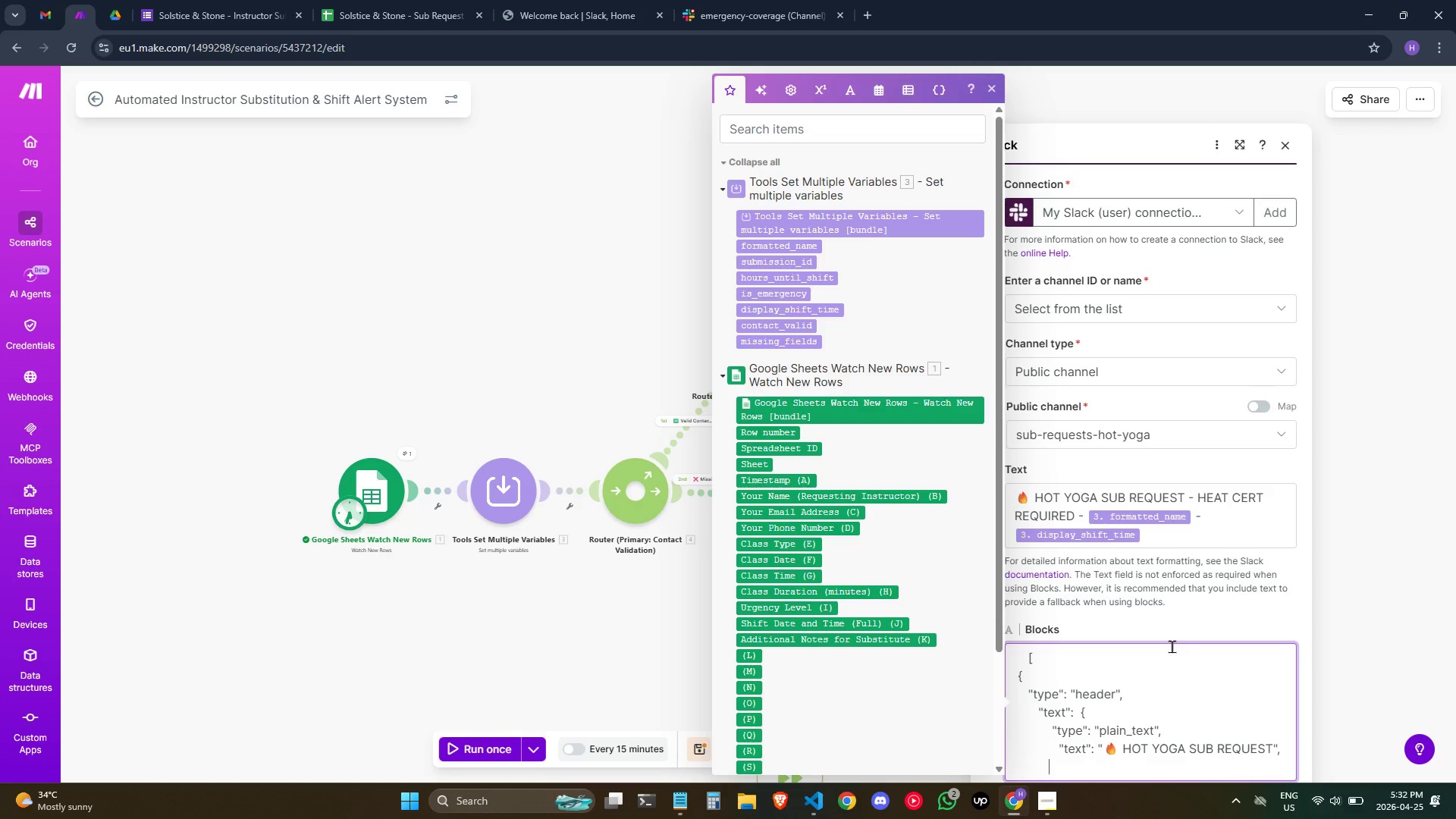 
type(    "emoji": true)
 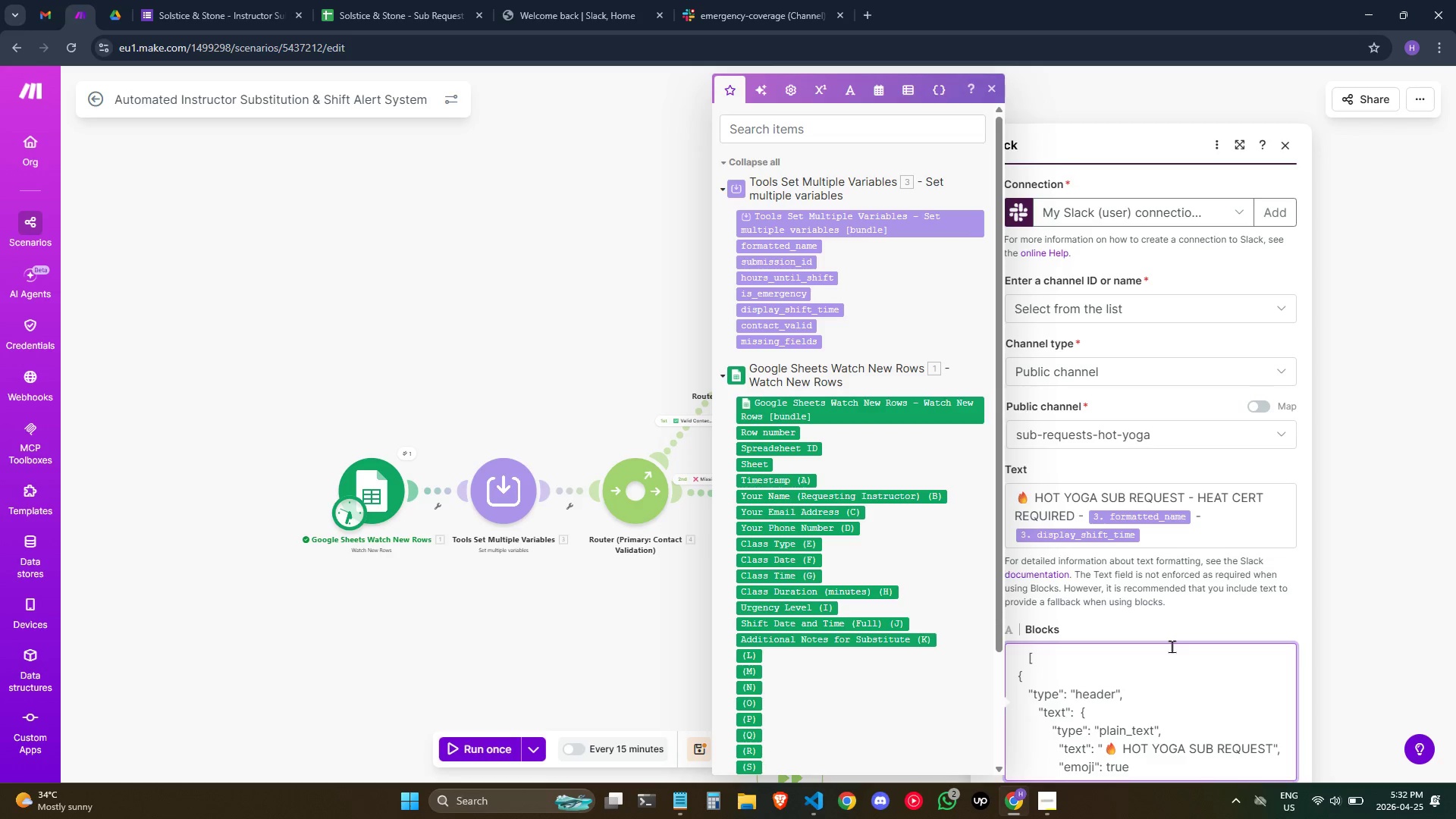 
left_click([1175, 692])
 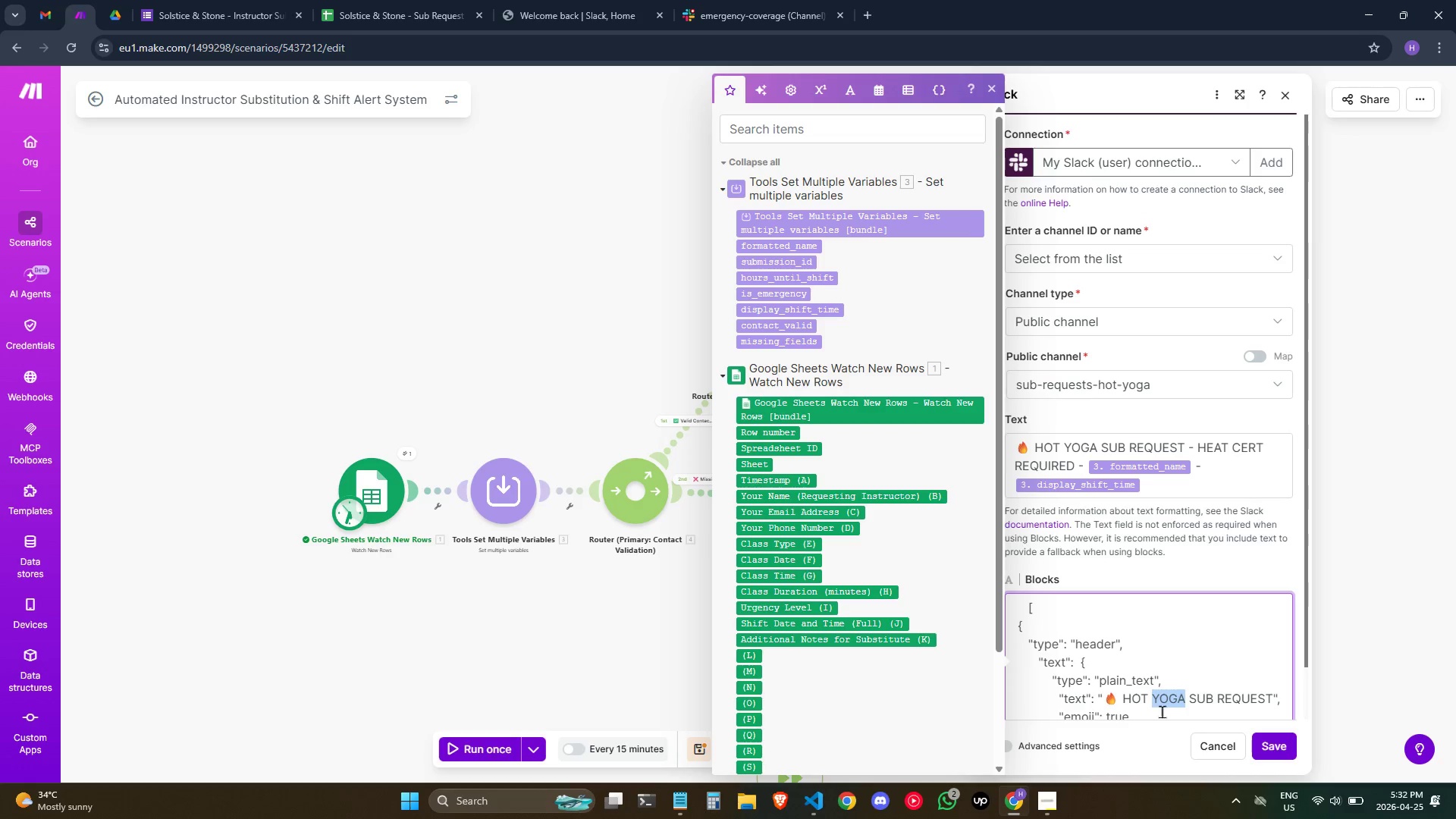 
scroll: coordinate [1159, 687], scroll_direction: down, amount: 15.0
 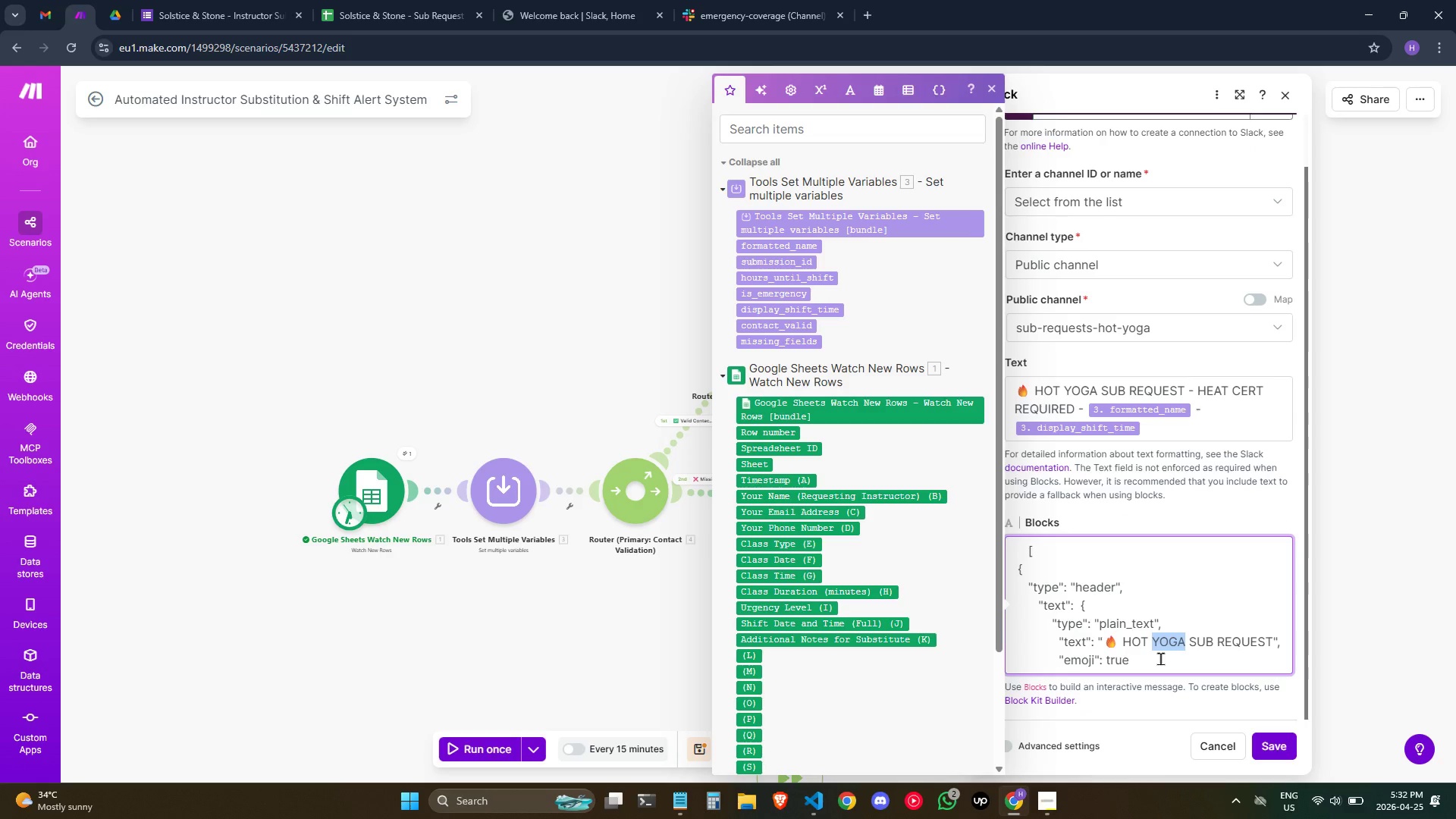 
left_click([1159, 659])
 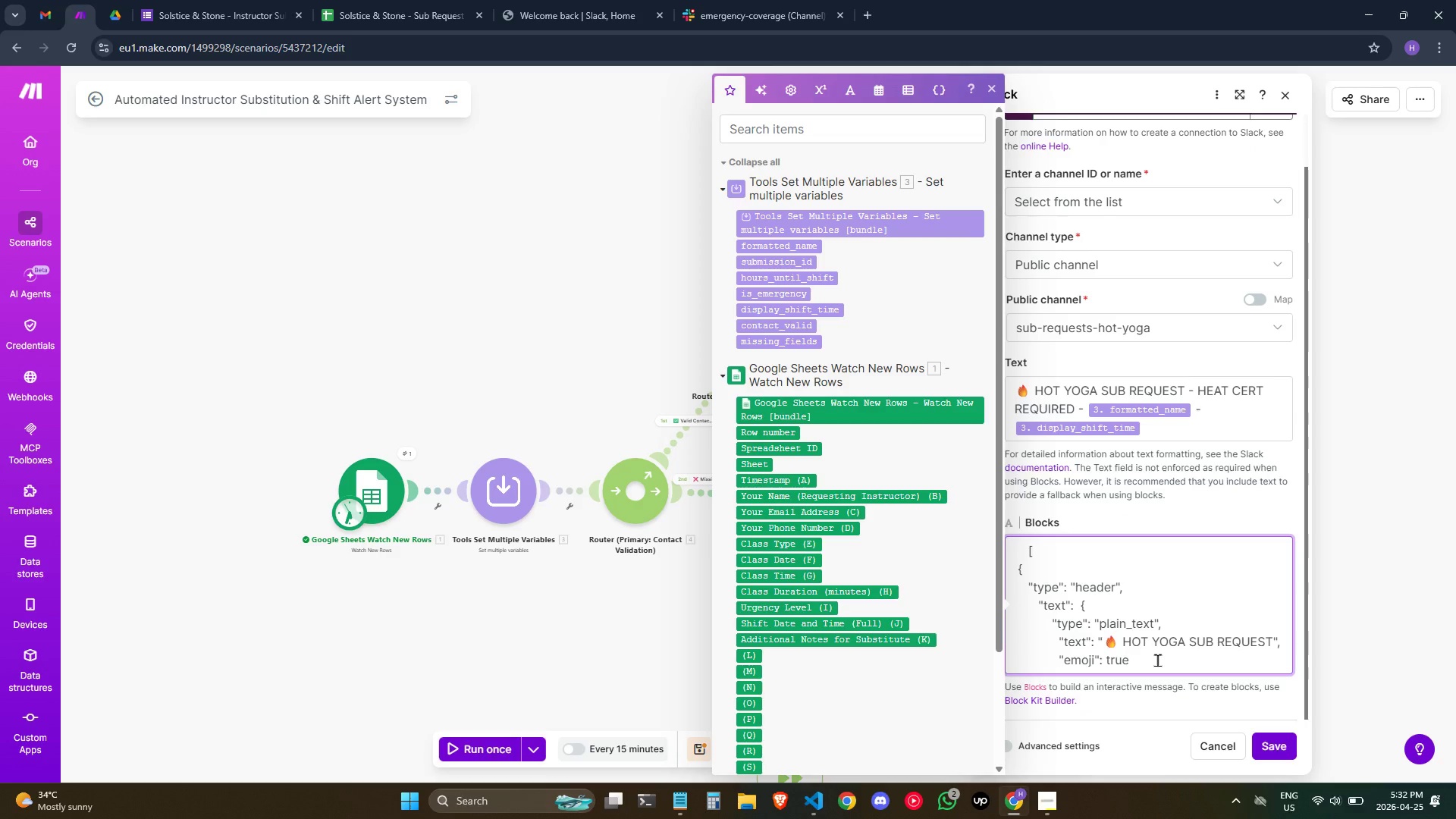 
key(Enter)
 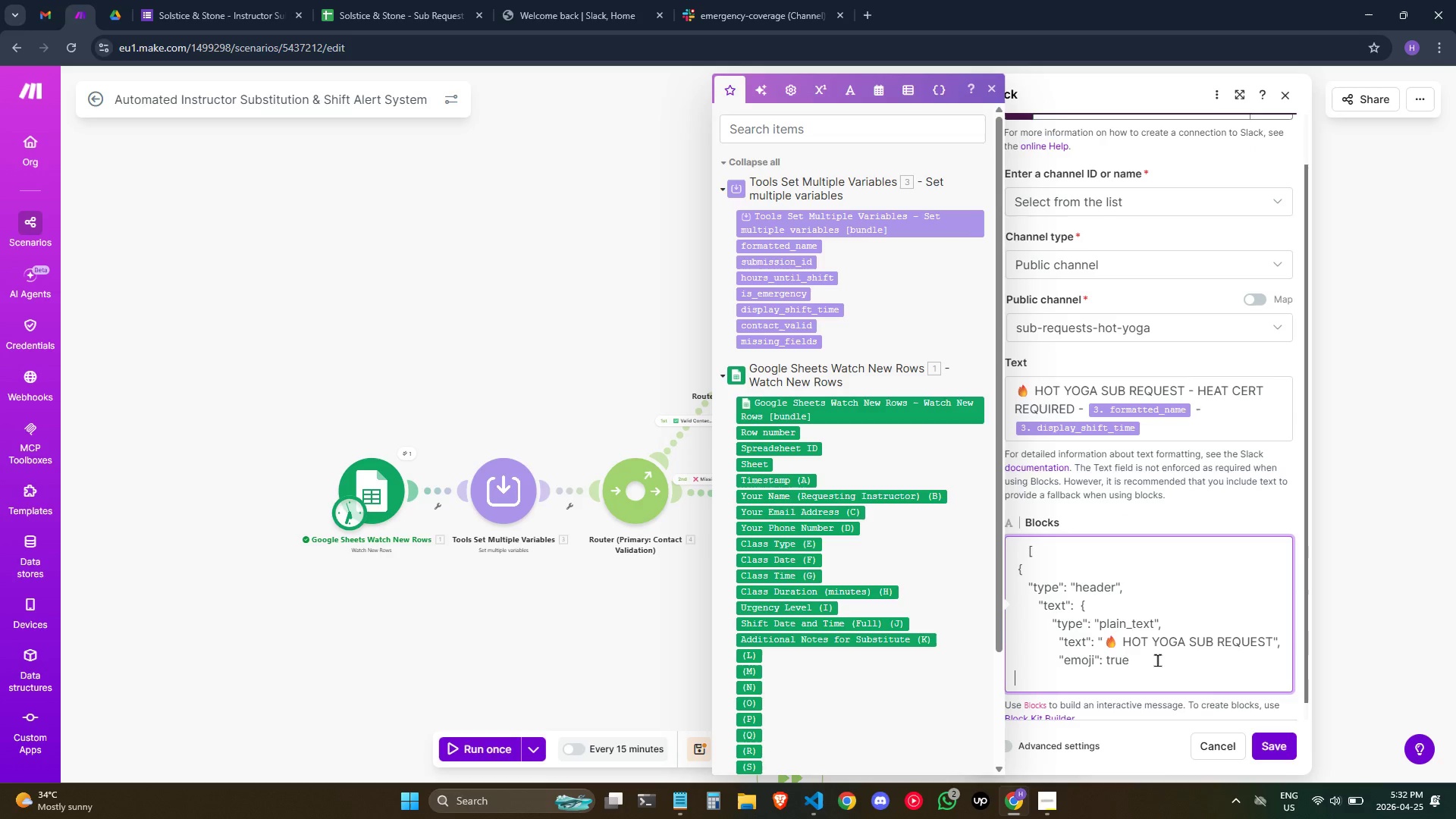 
hold_key(key=Space, duration=0.69)
 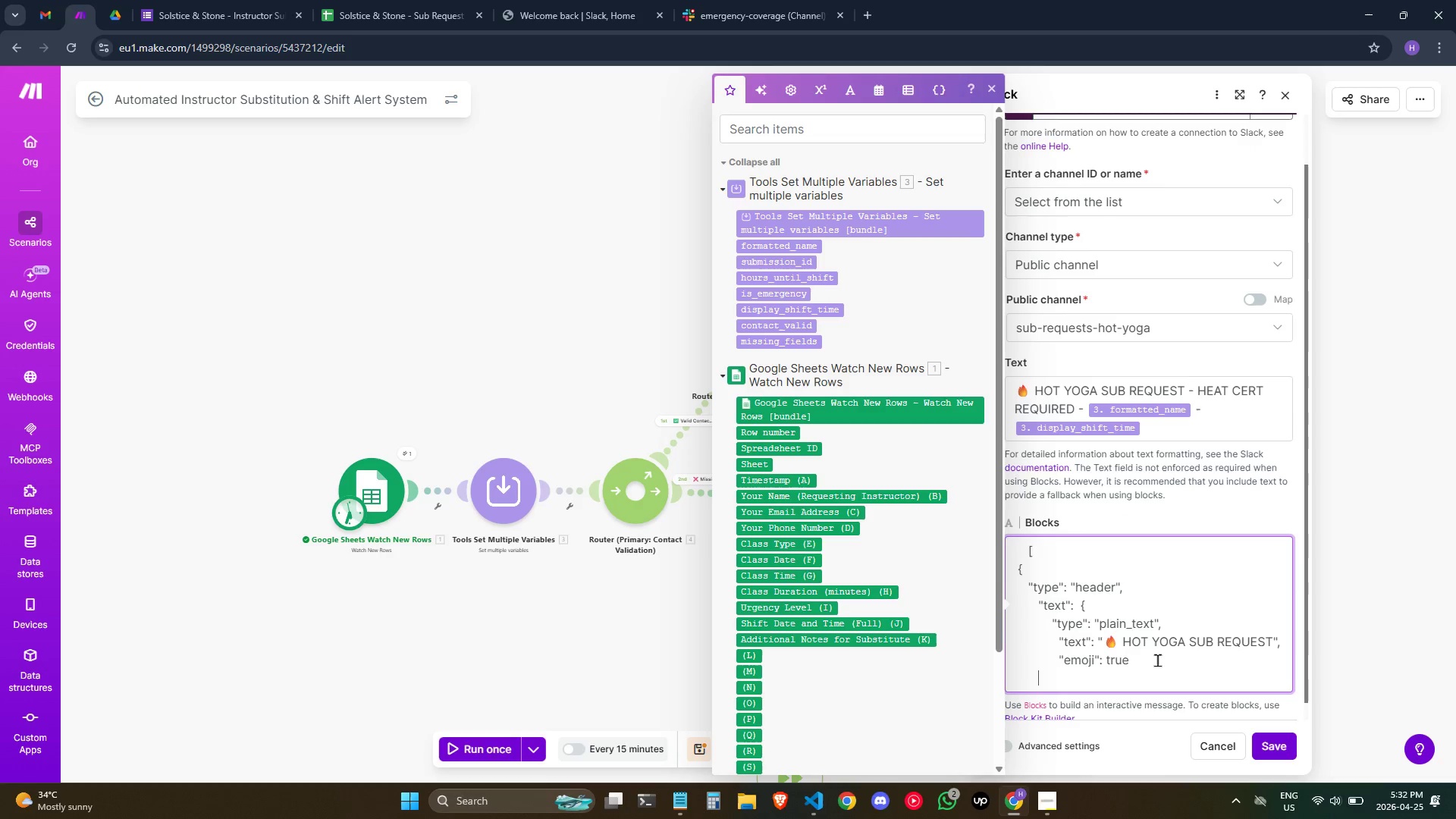 
key(Space)
 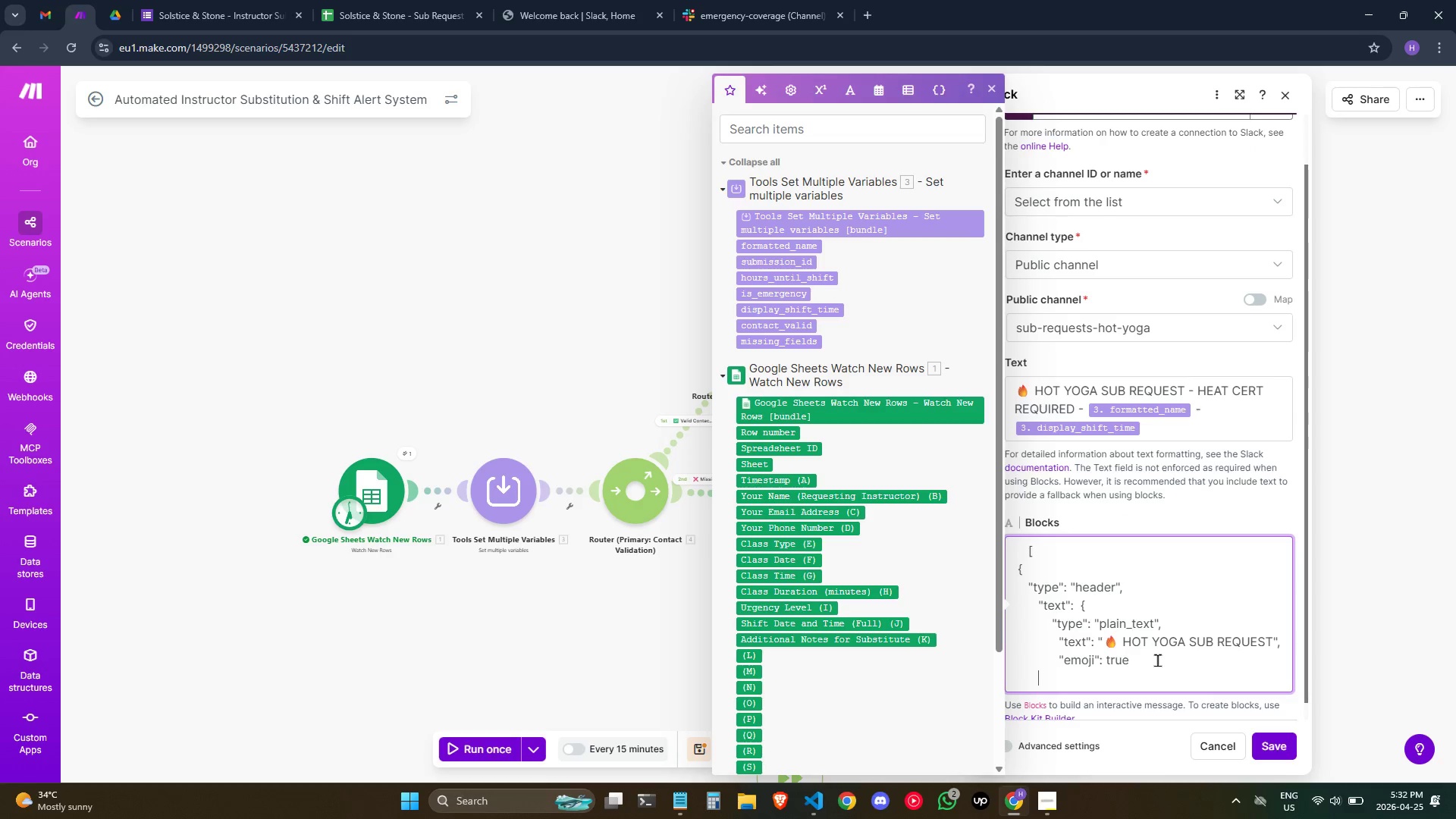 
key(Space)
 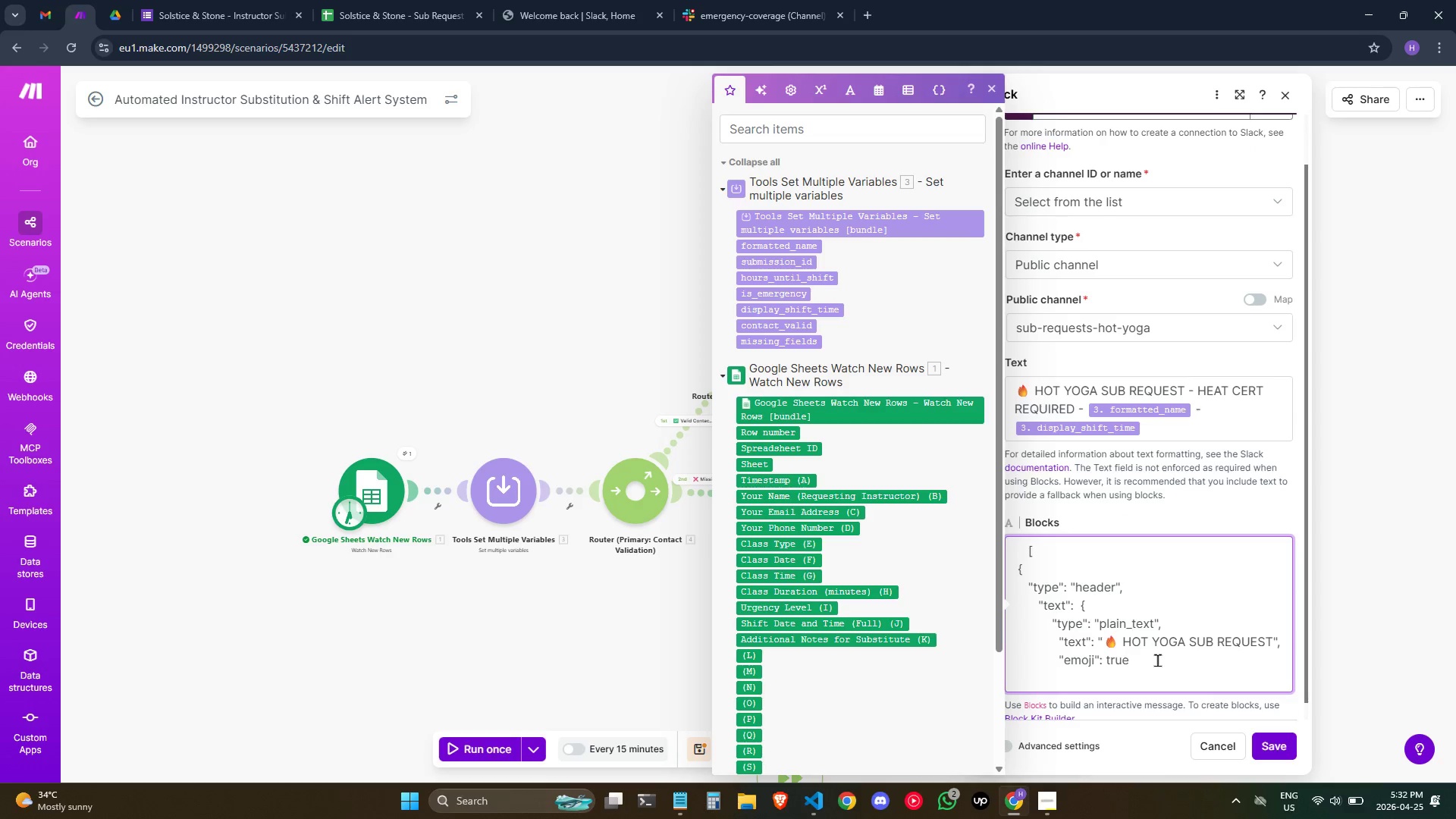 
key(Shift+BracketRight)
 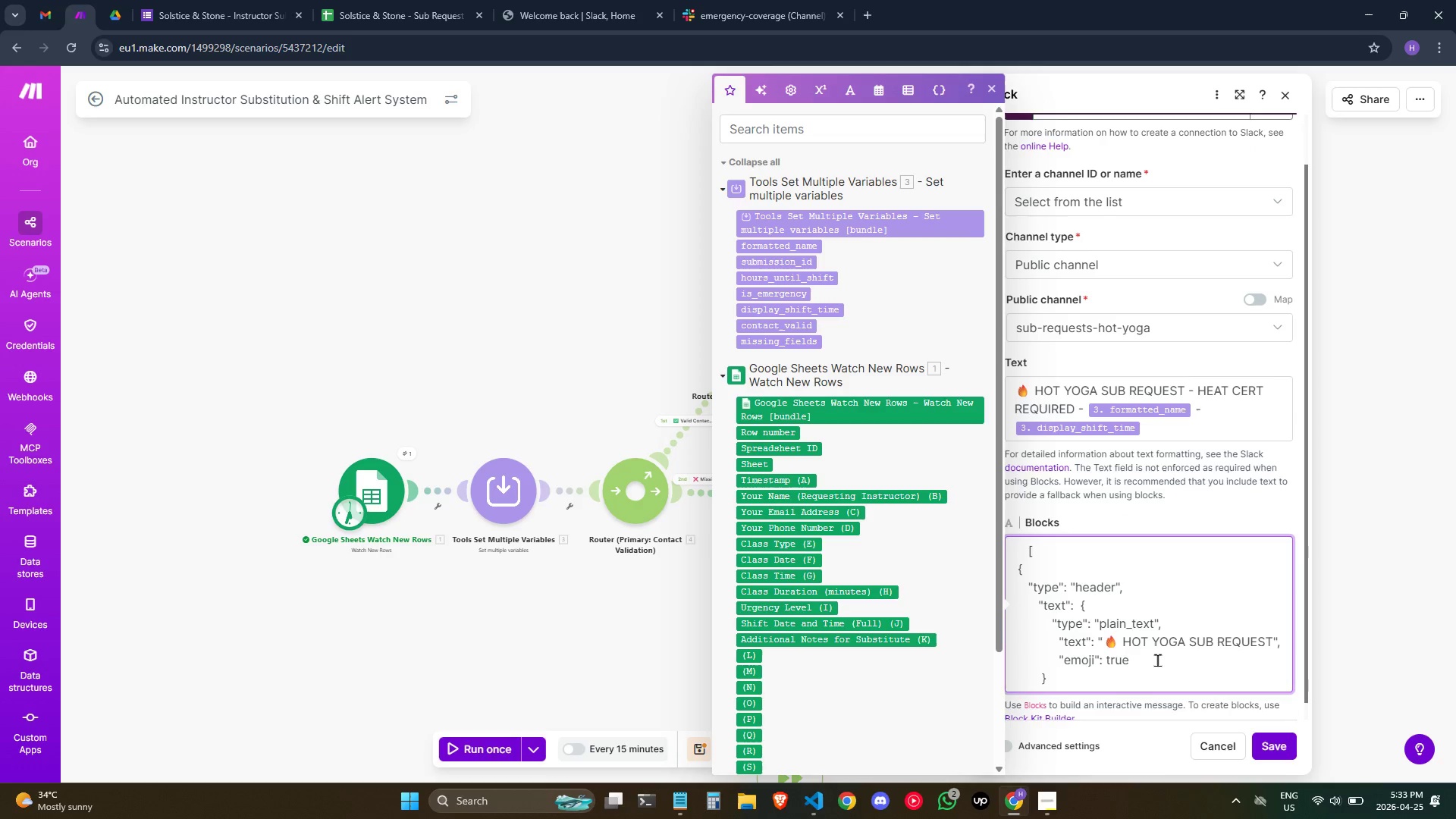 
key(Enter)
 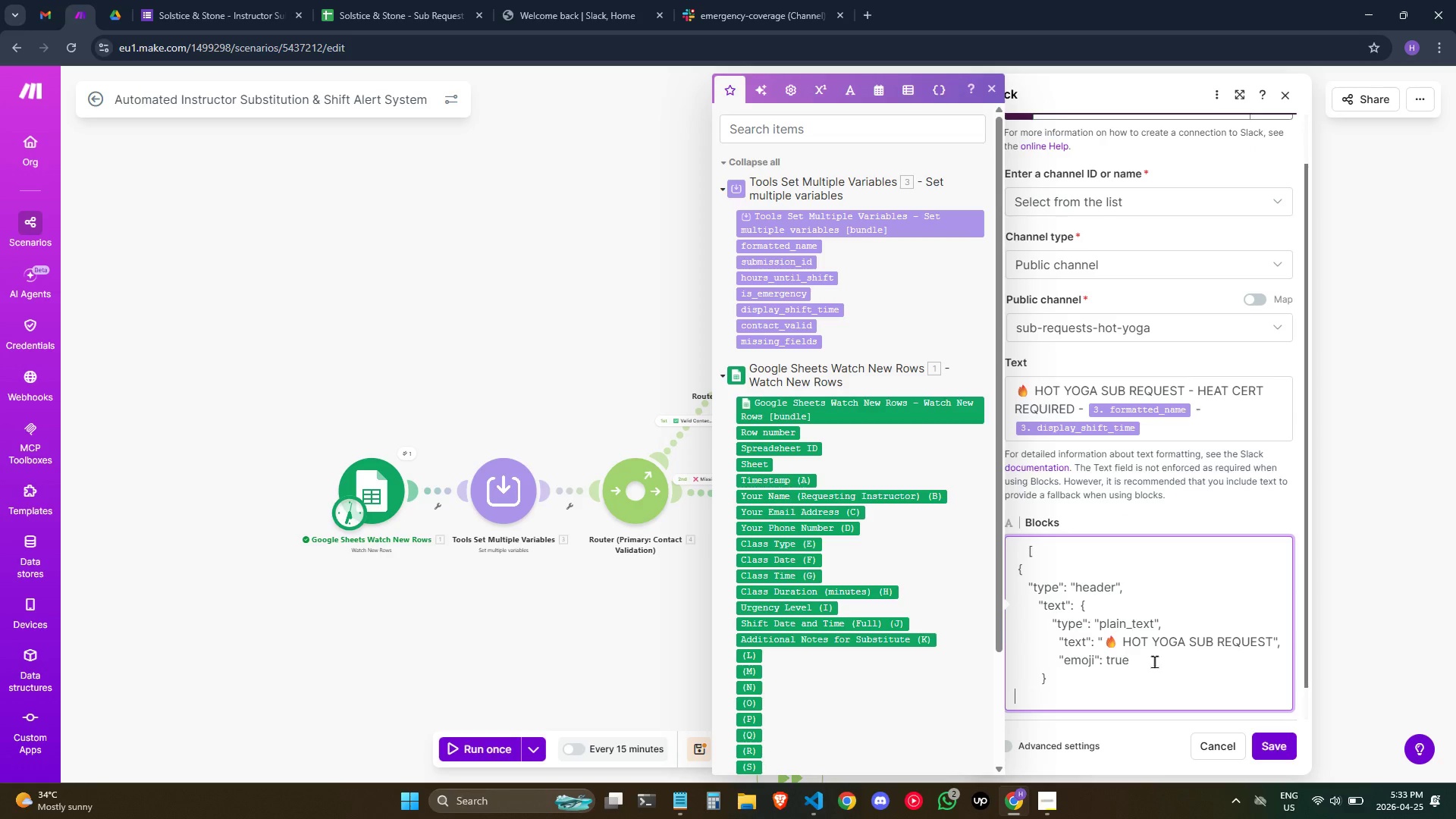 
key(Space)
 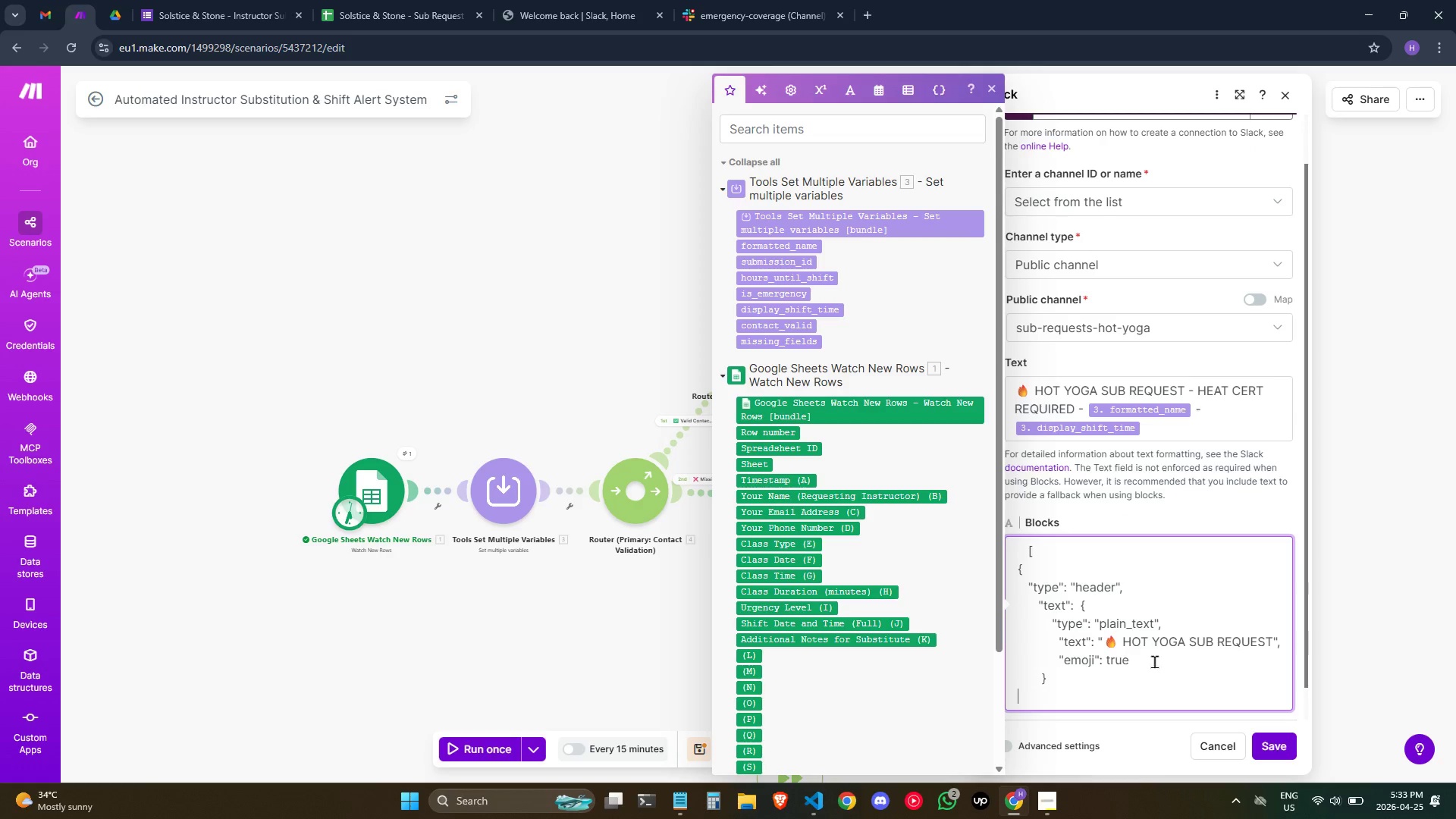 
key(Space)
 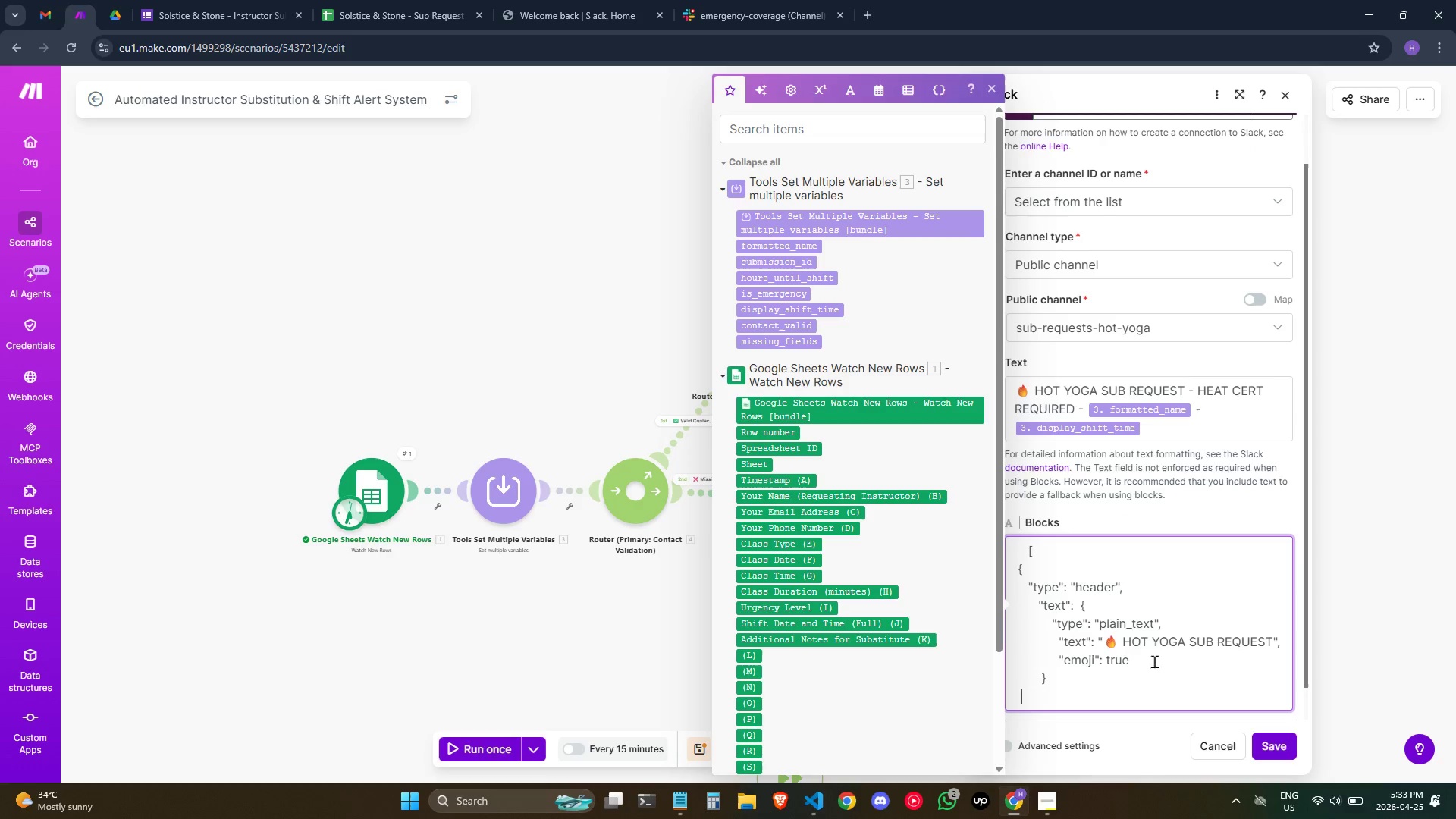 
key(Space)
 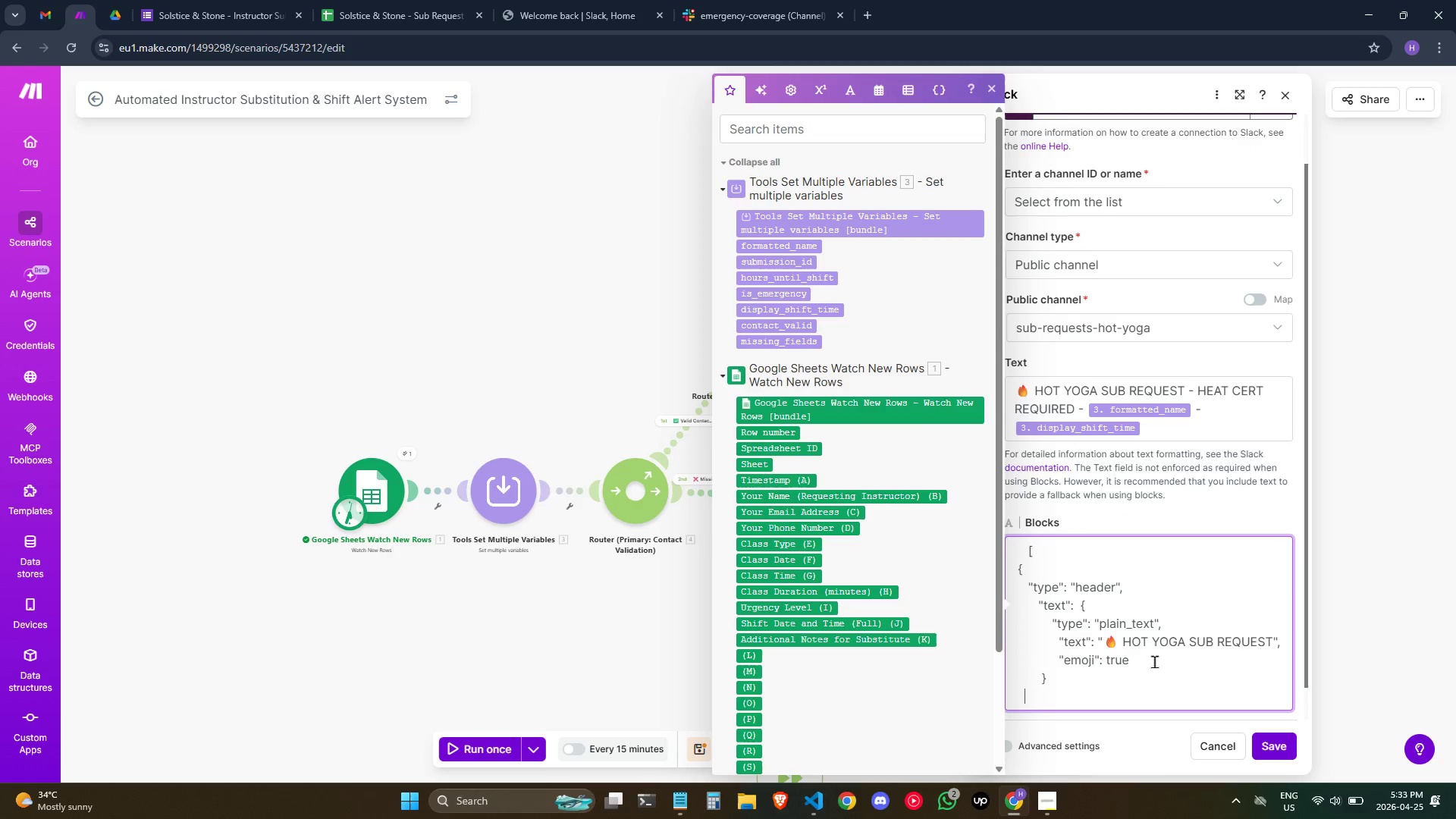 
key(Space)
 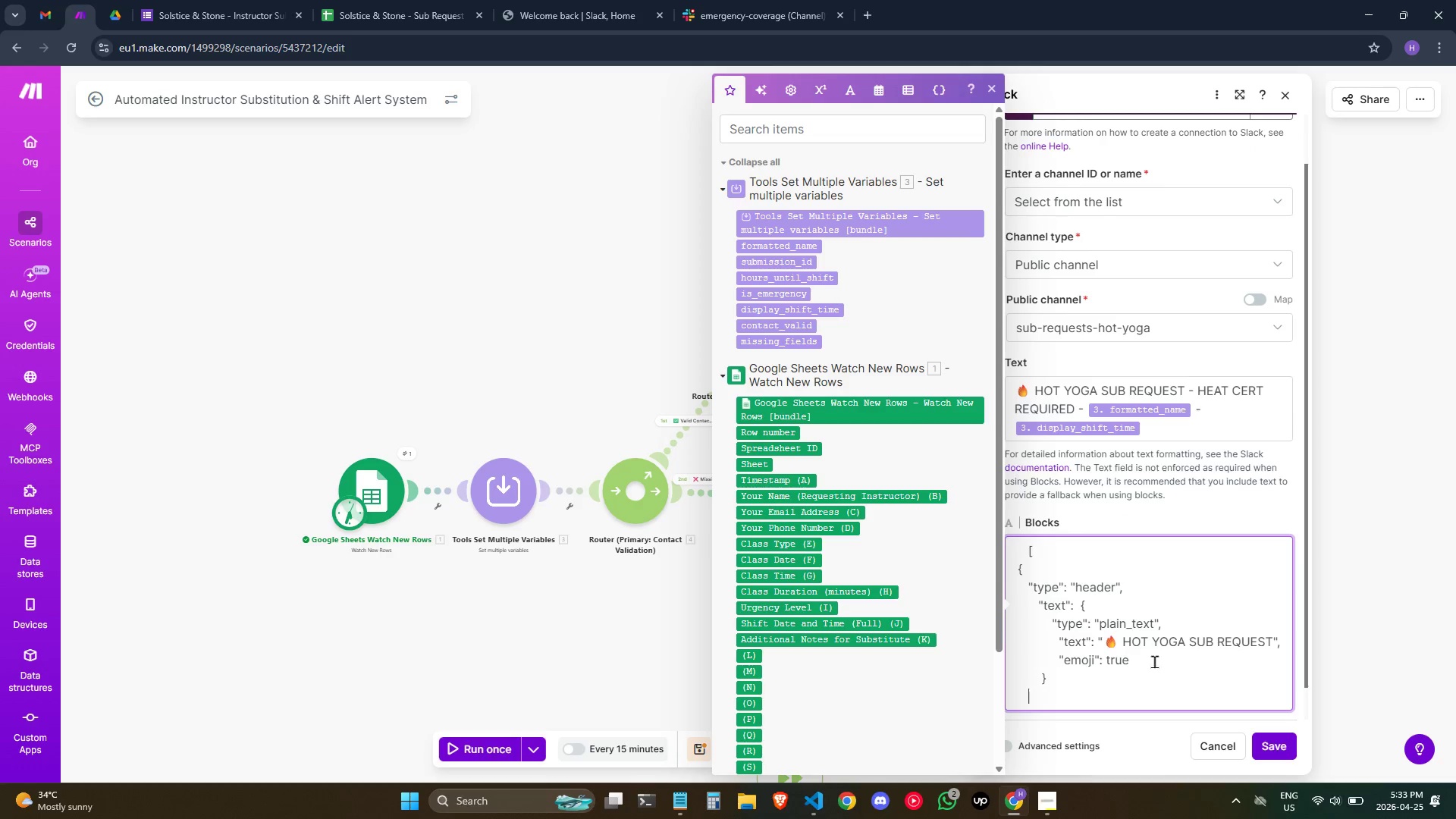 
key(Shift+BracketRight)
 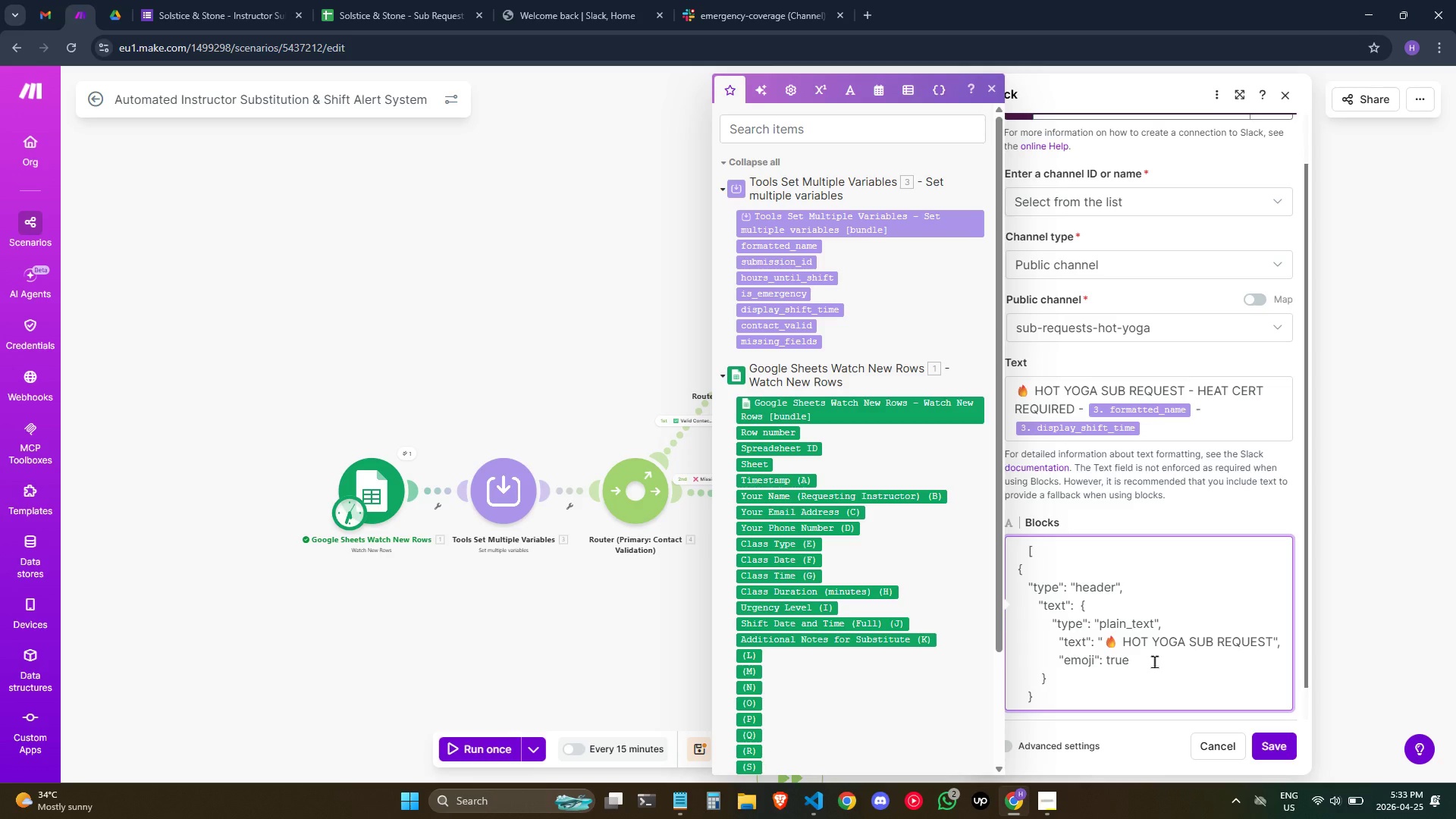 
key(Enter)
 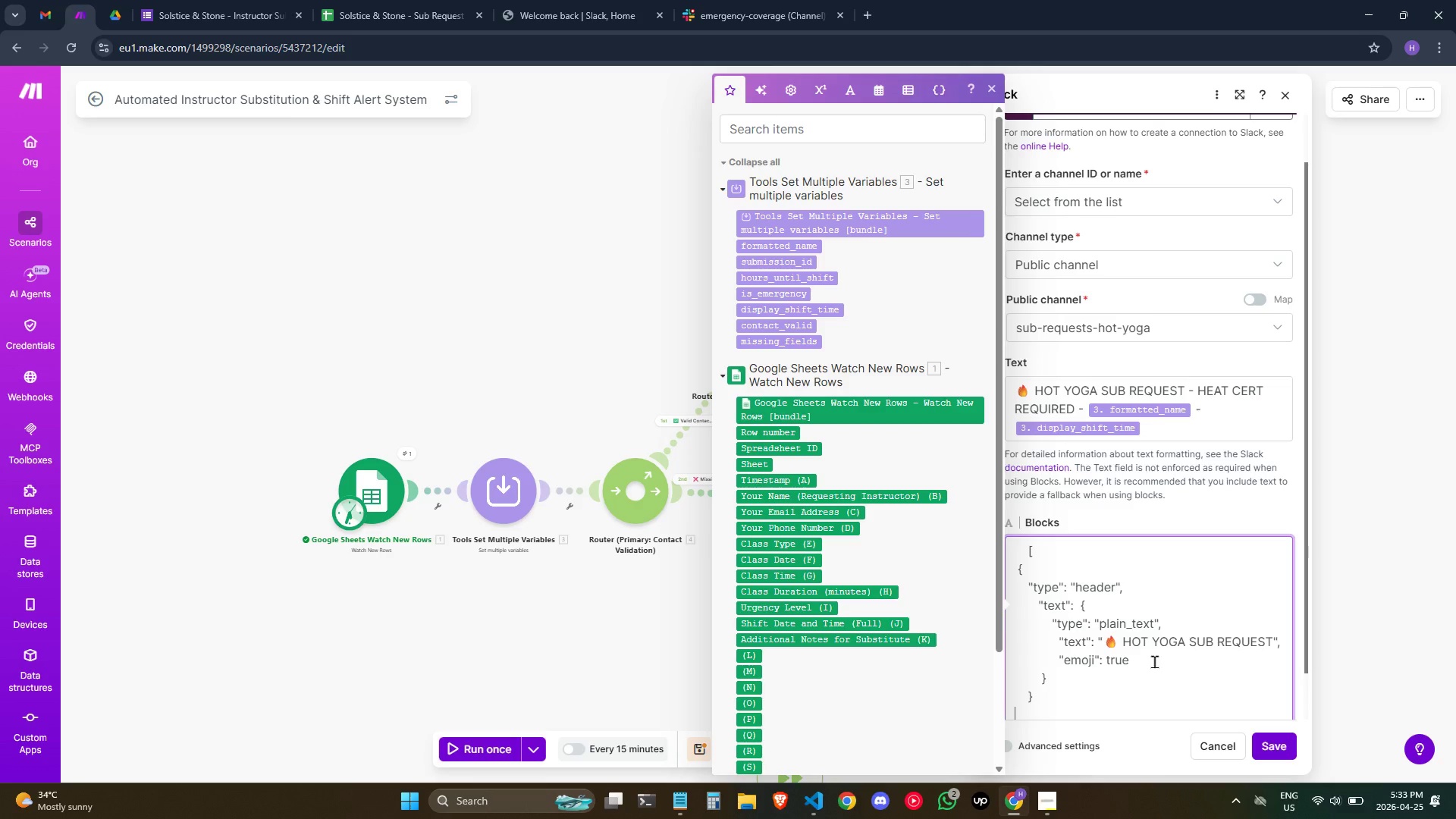 
key(Backspace)
 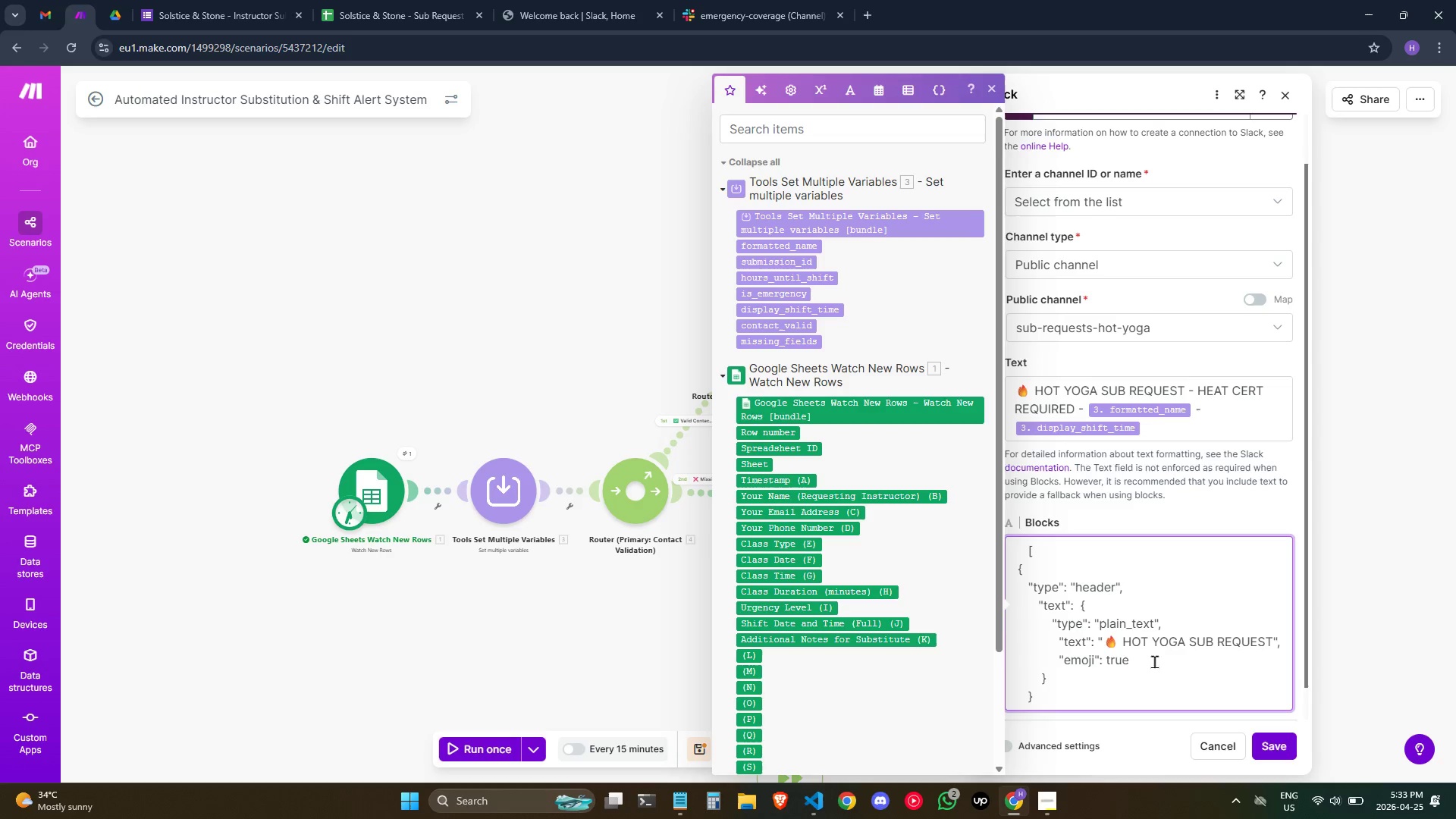 
key(Comma)
 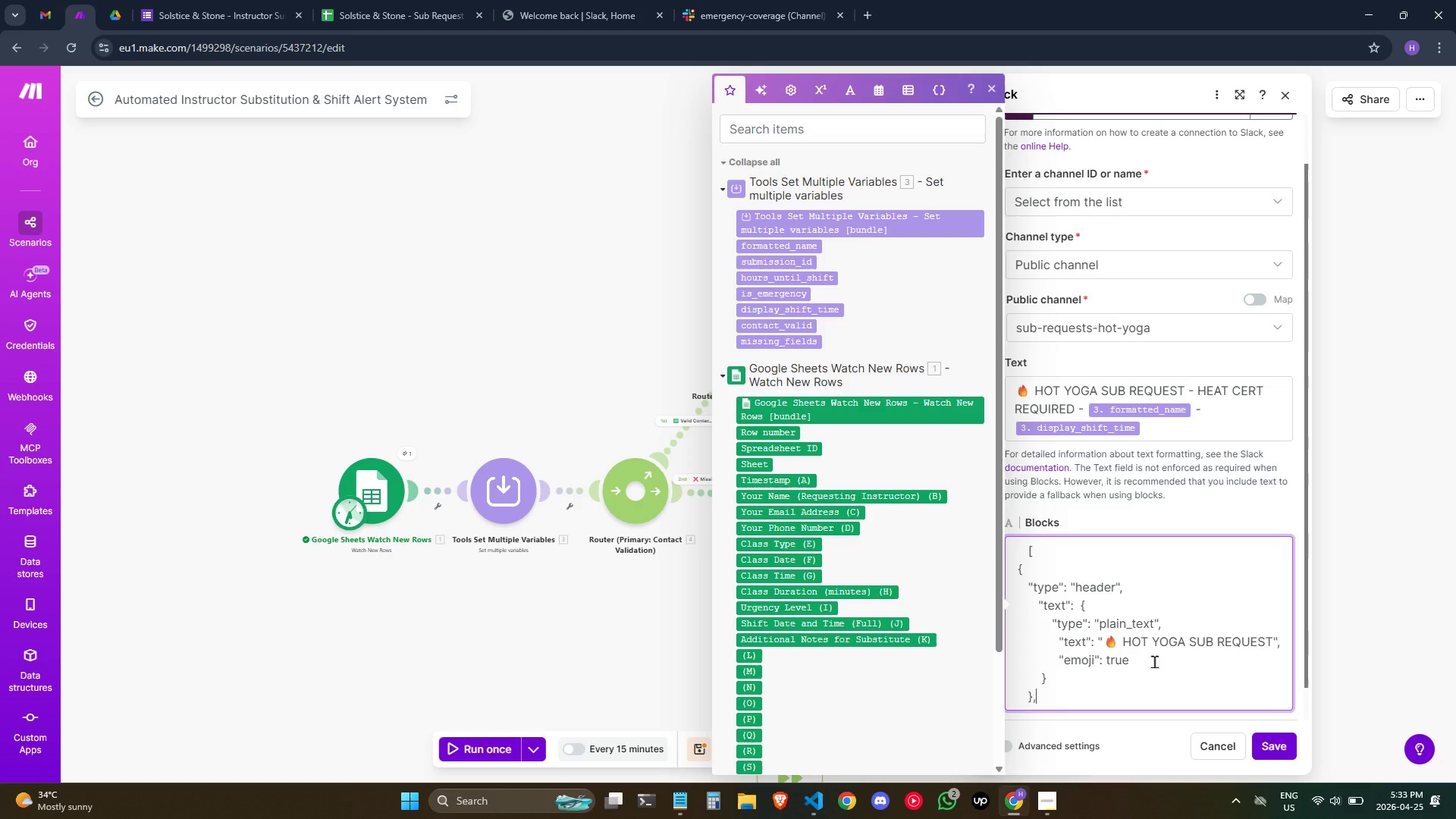 
key(Enter)
 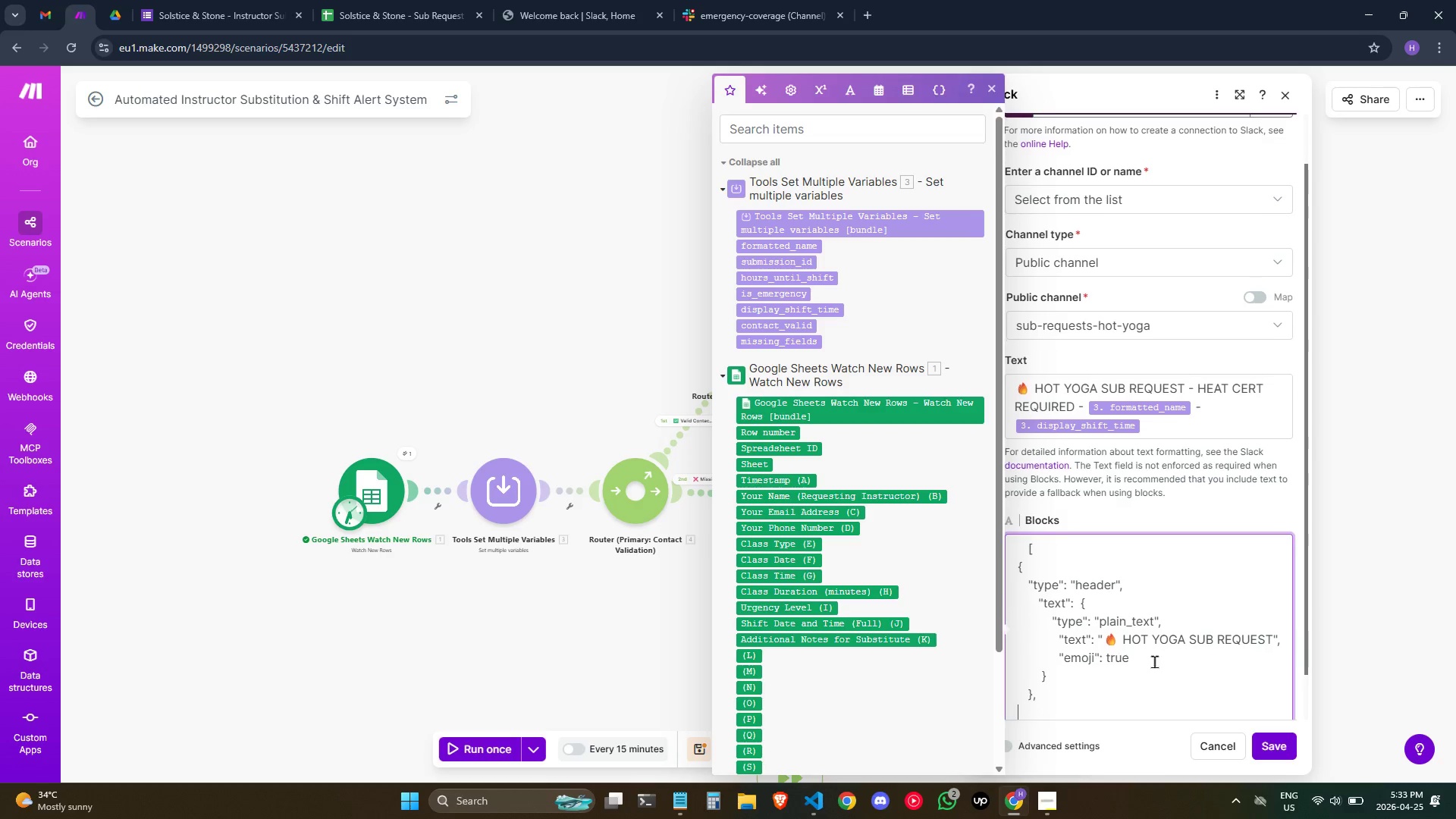 
hold_key(key=Space, duration=0.31)
 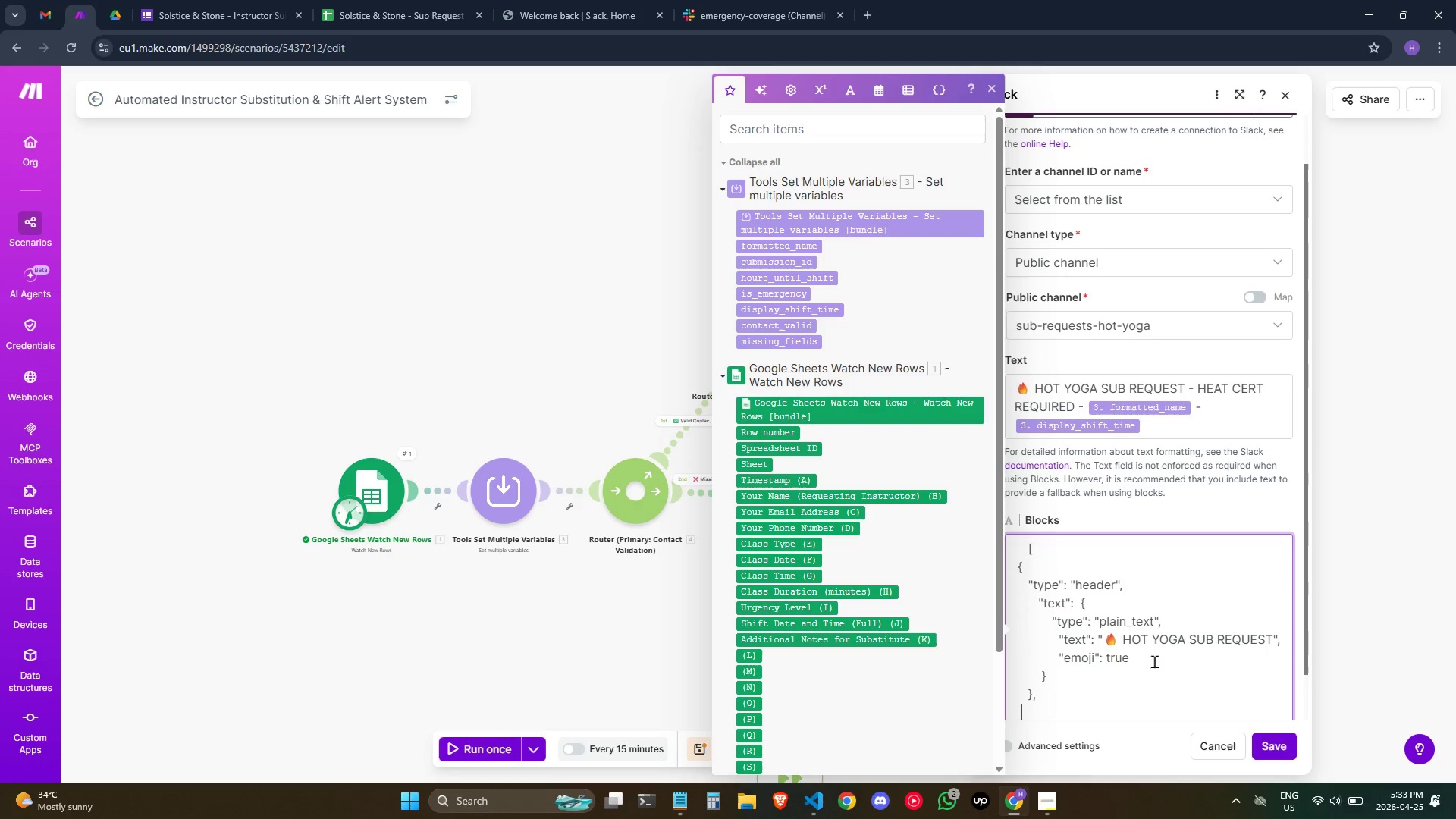 
key(Space)
 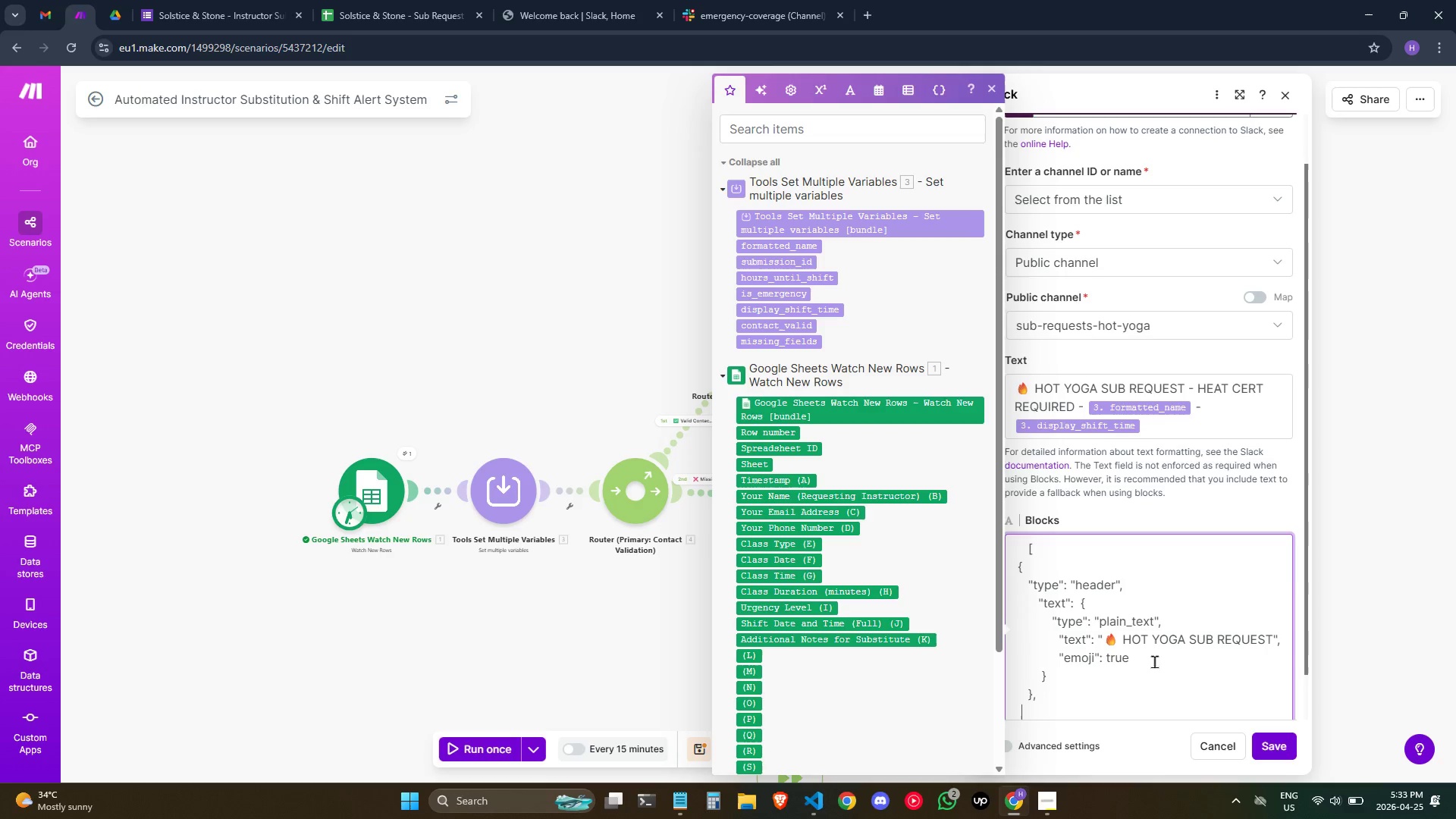 
key(Shift+BracketLeft)
 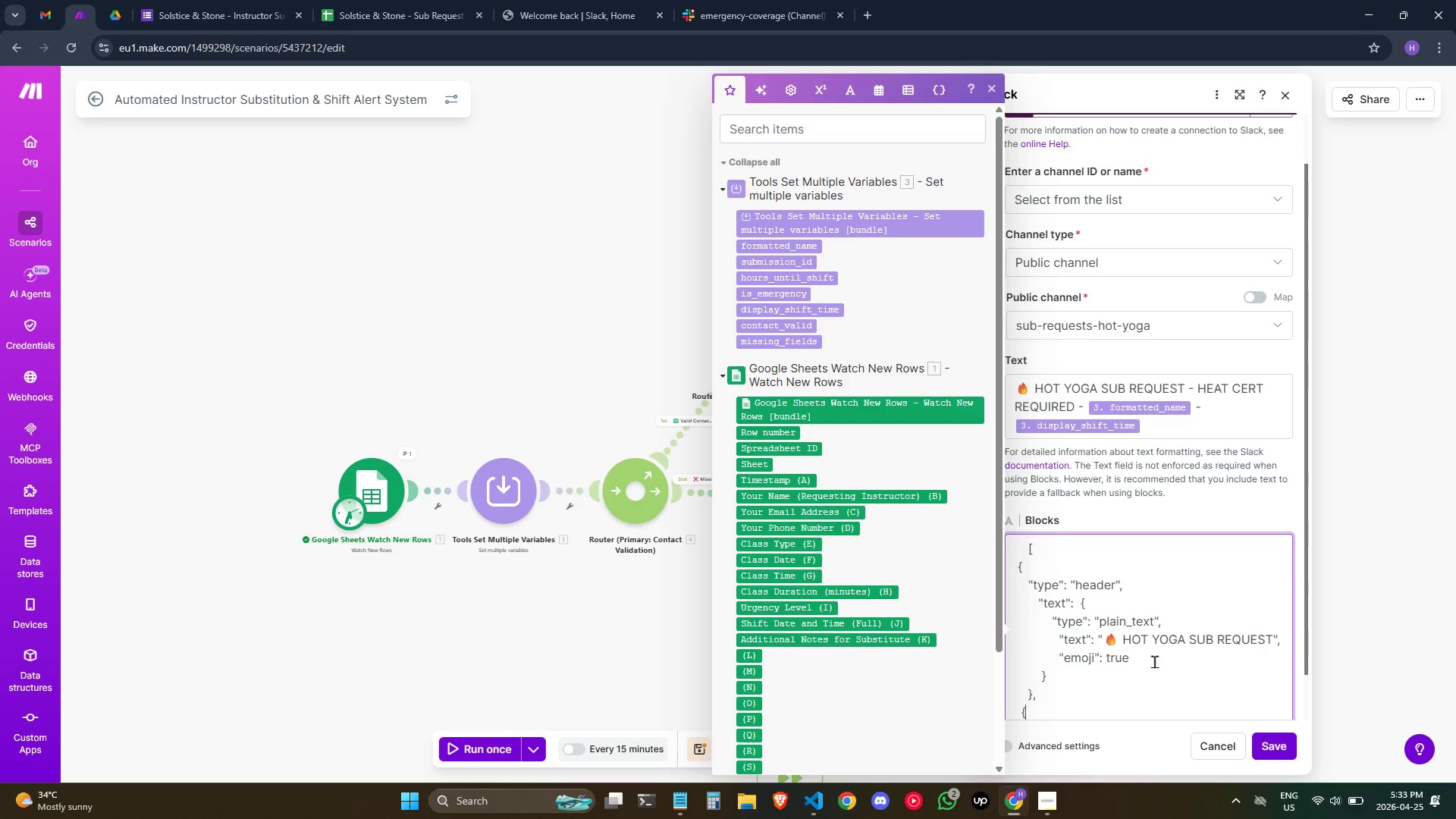 
key(Enter)
 